 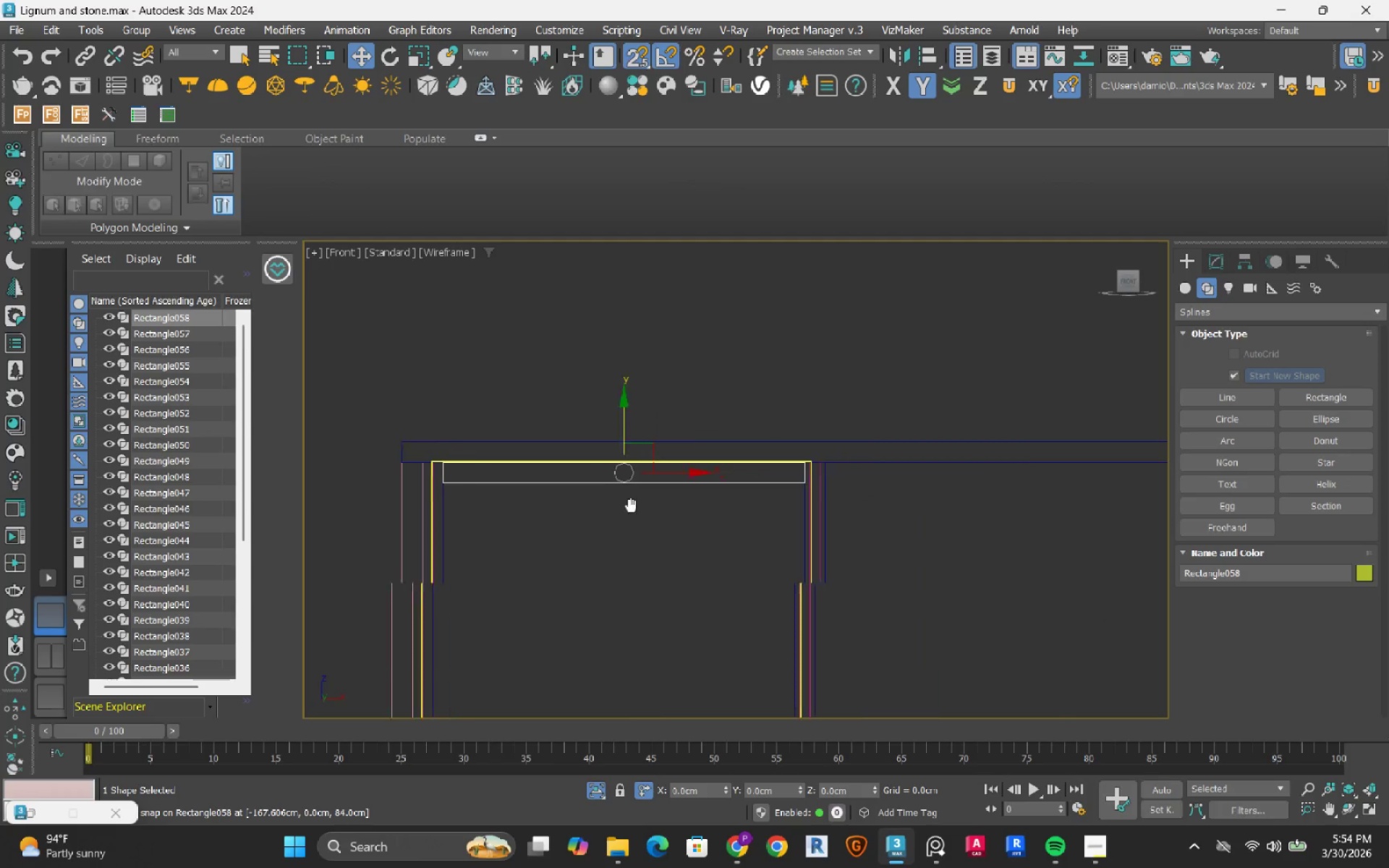 
scroll: coordinate [540, 534], scroll_direction: down, amount: 1.0
 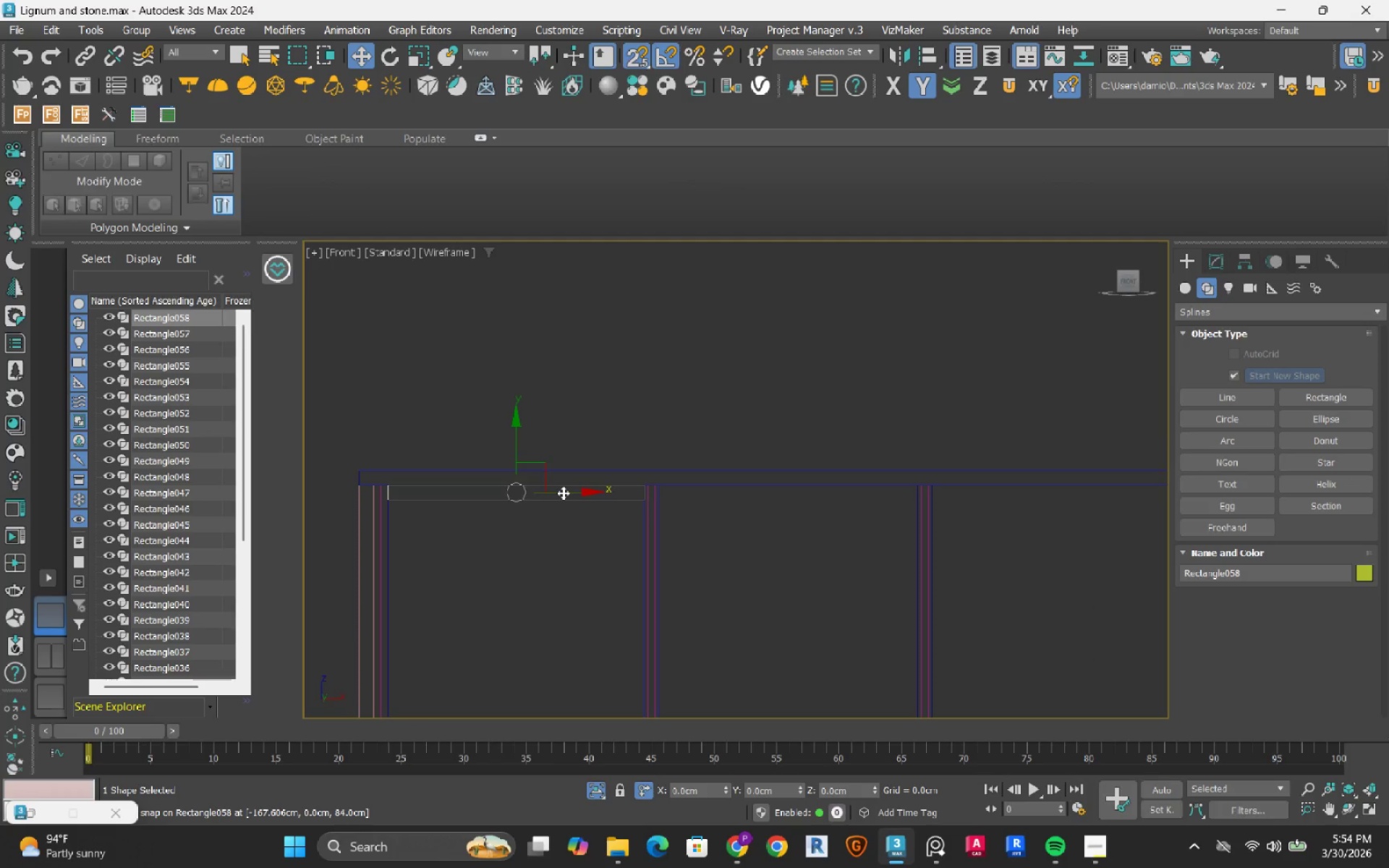 
hold_key(key=ShiftLeft, duration=1.41)
left_click_drag(start_coordinate=[563, 493], to_coordinate=[785, 485])
 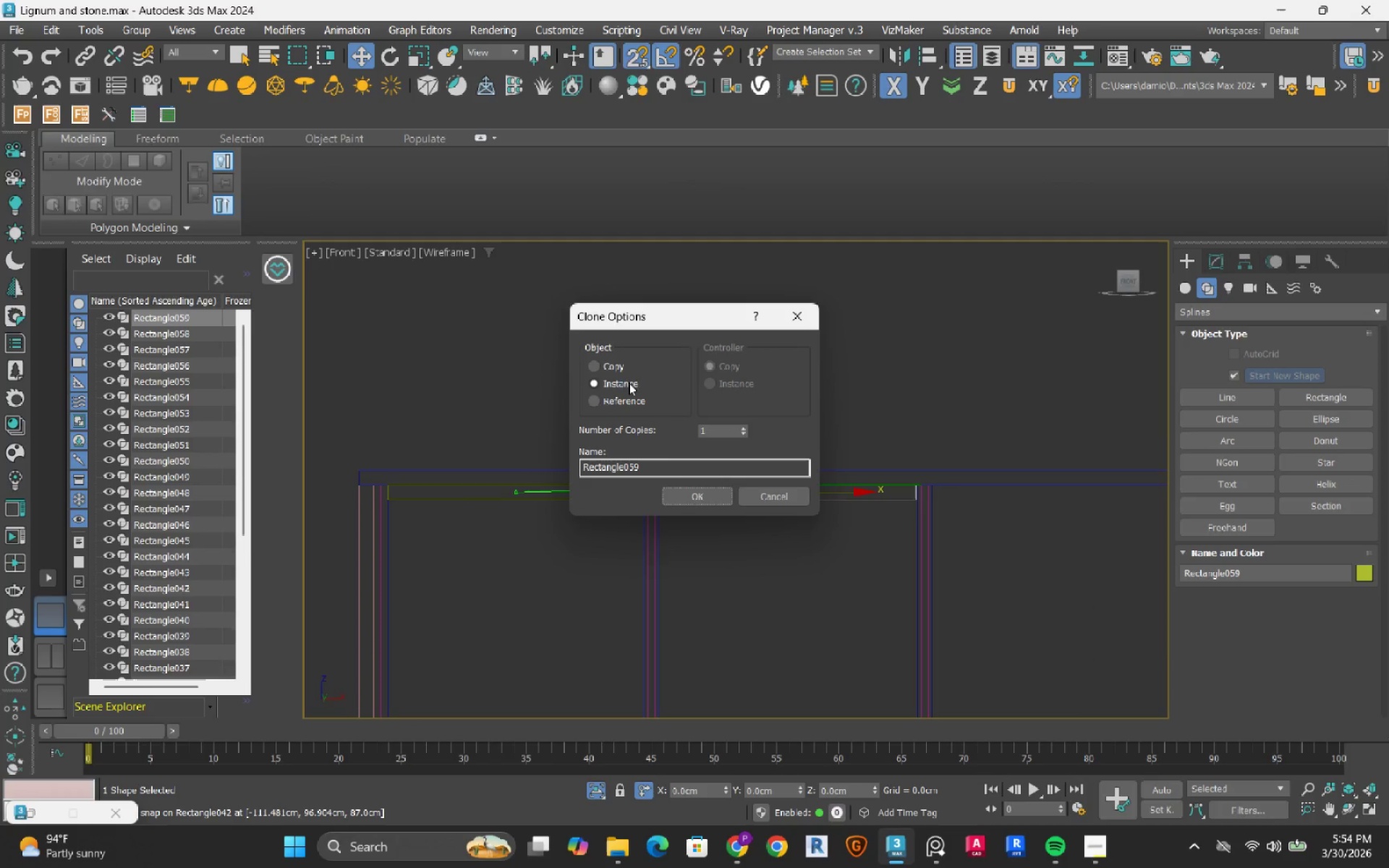 
left_click([602, 362])
 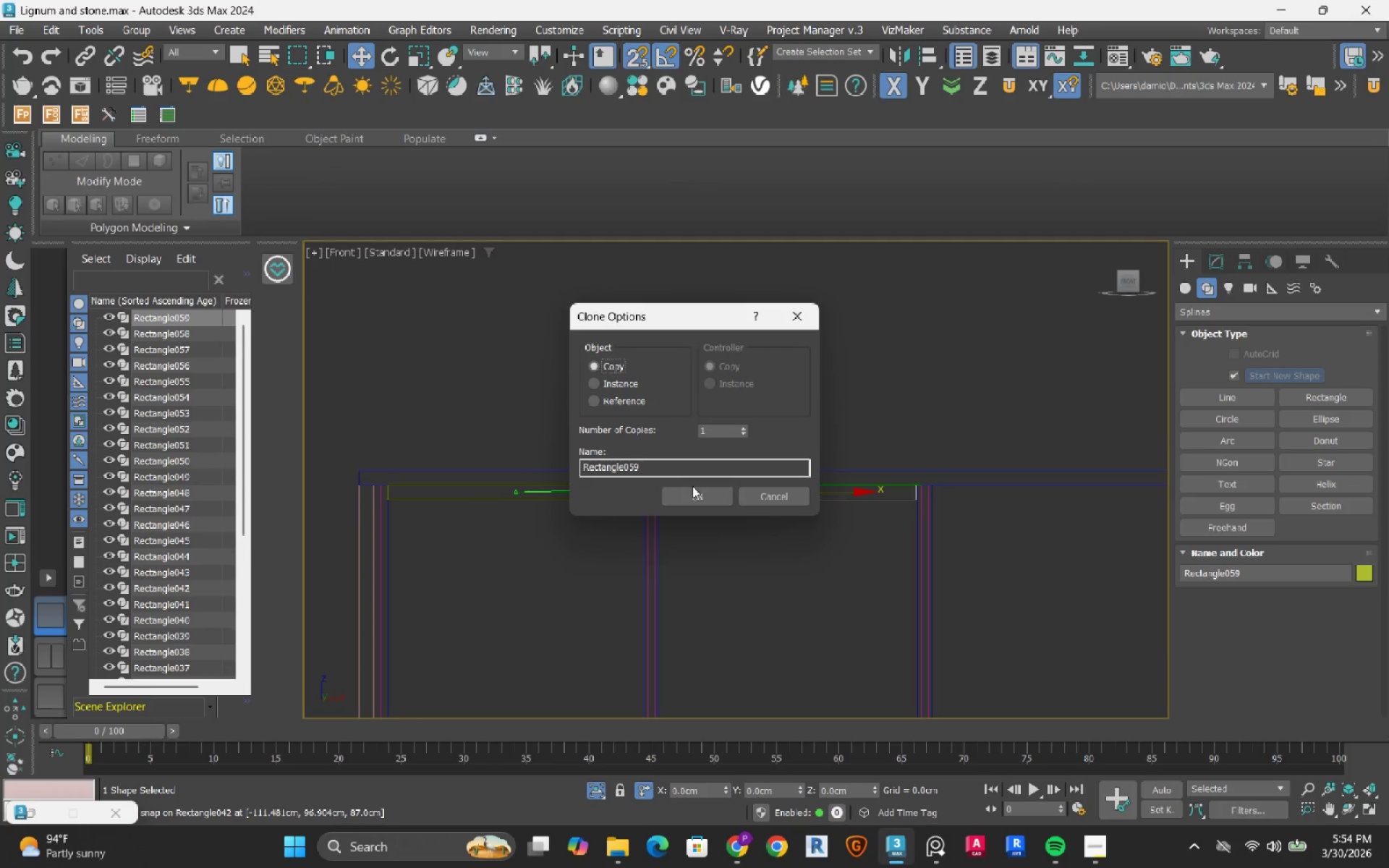 
left_click([692, 493])
 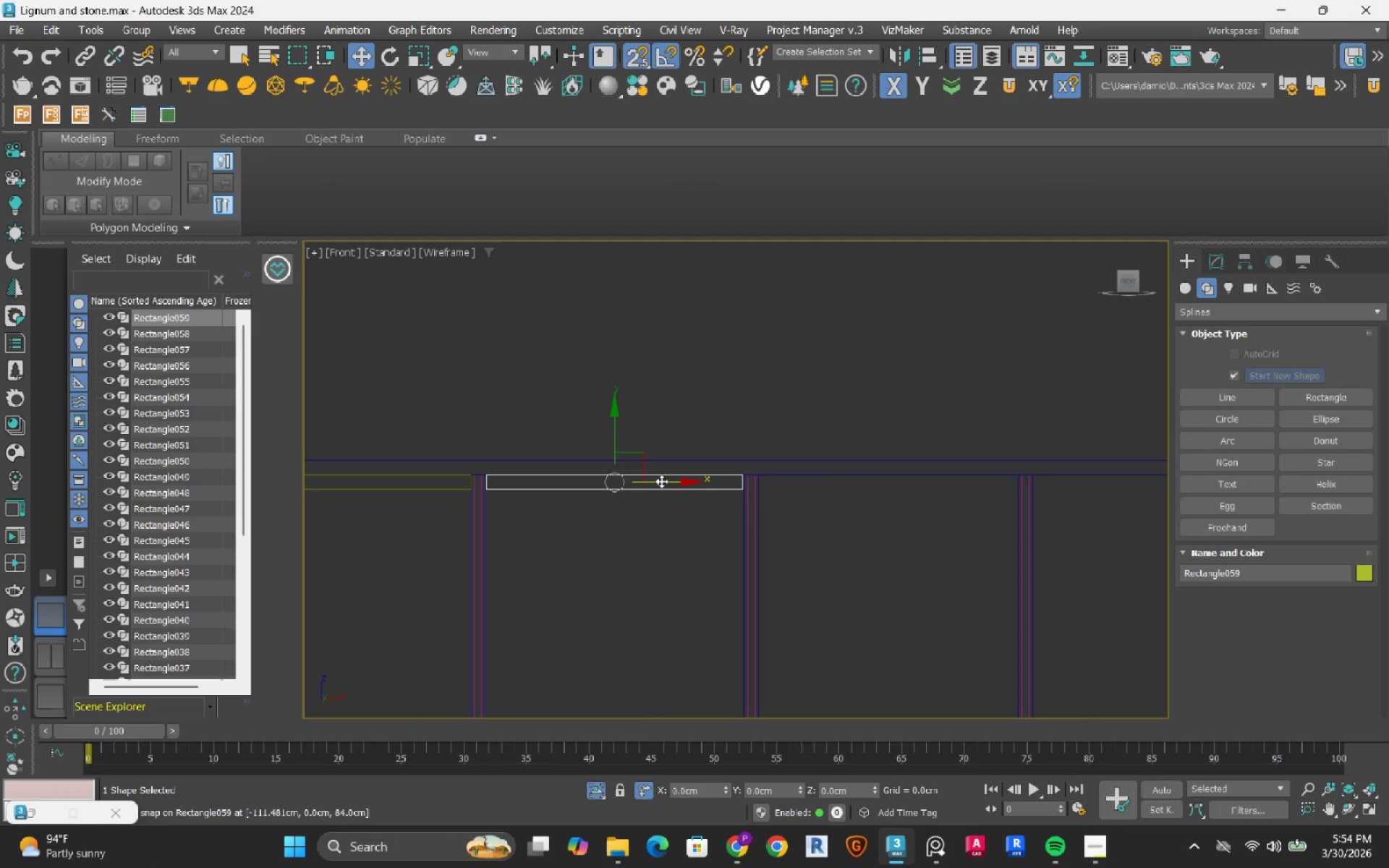 
hold_key(key=ShiftLeft, duration=1.44)
left_click_drag(start_coordinate=[676, 485], to_coordinate=[899, 469])
 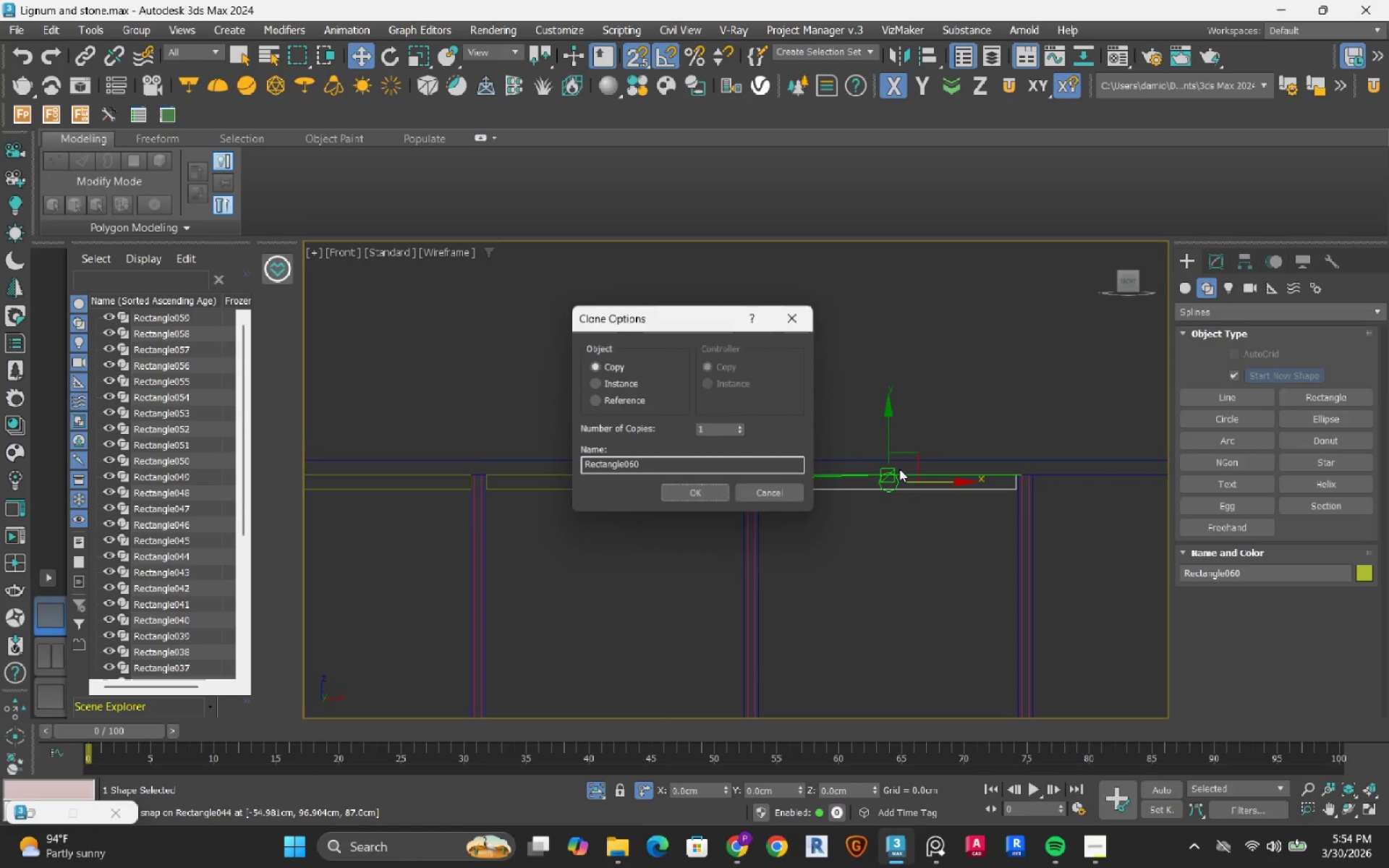 
hold_key(key=ShiftLeft, duration=3.02)
left_click([679, 493])
 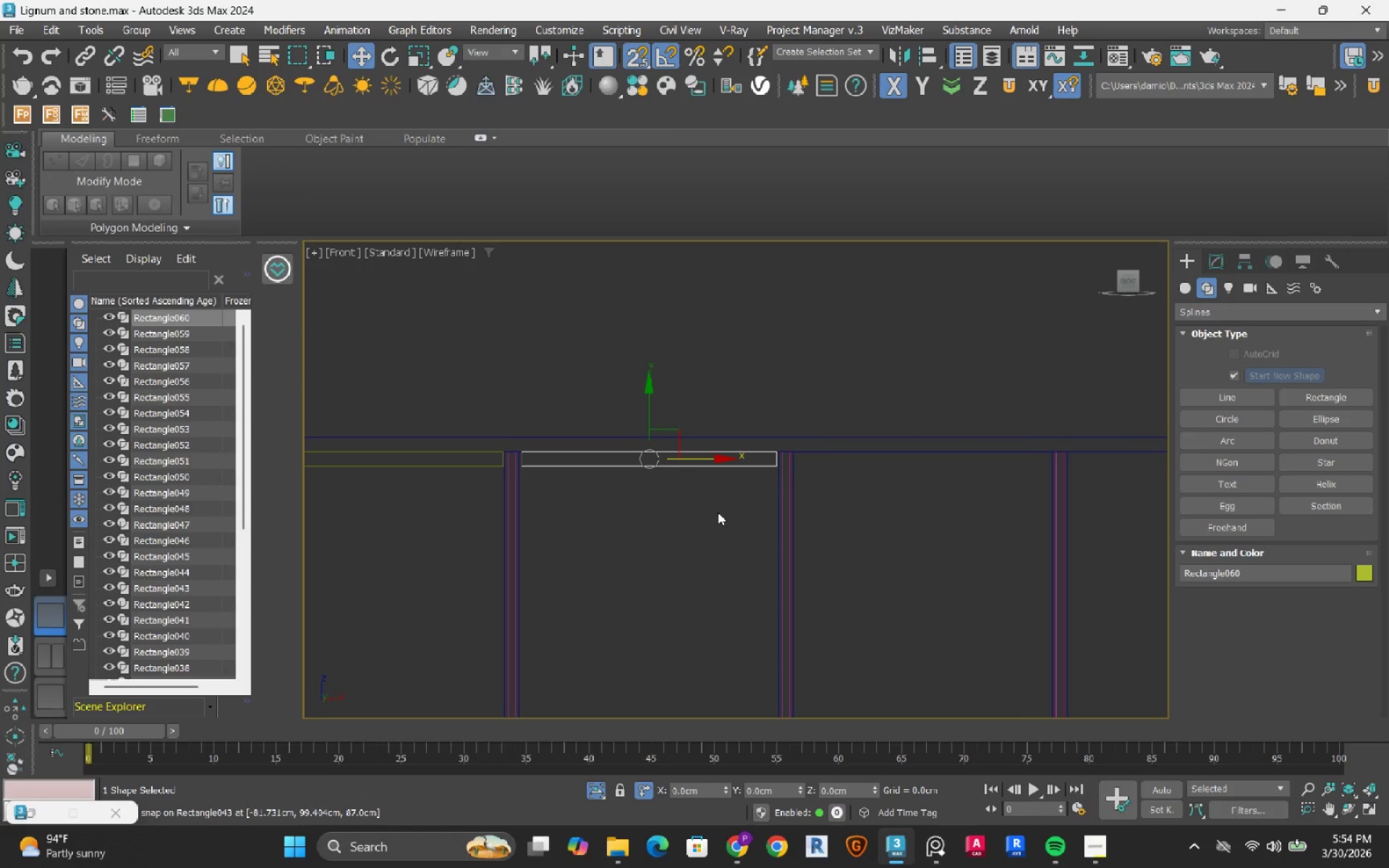 
hold_key(key=ShiftLeft, duration=1.52)
left_click_drag(start_coordinate=[717, 457], to_coordinate=[921, 448])
 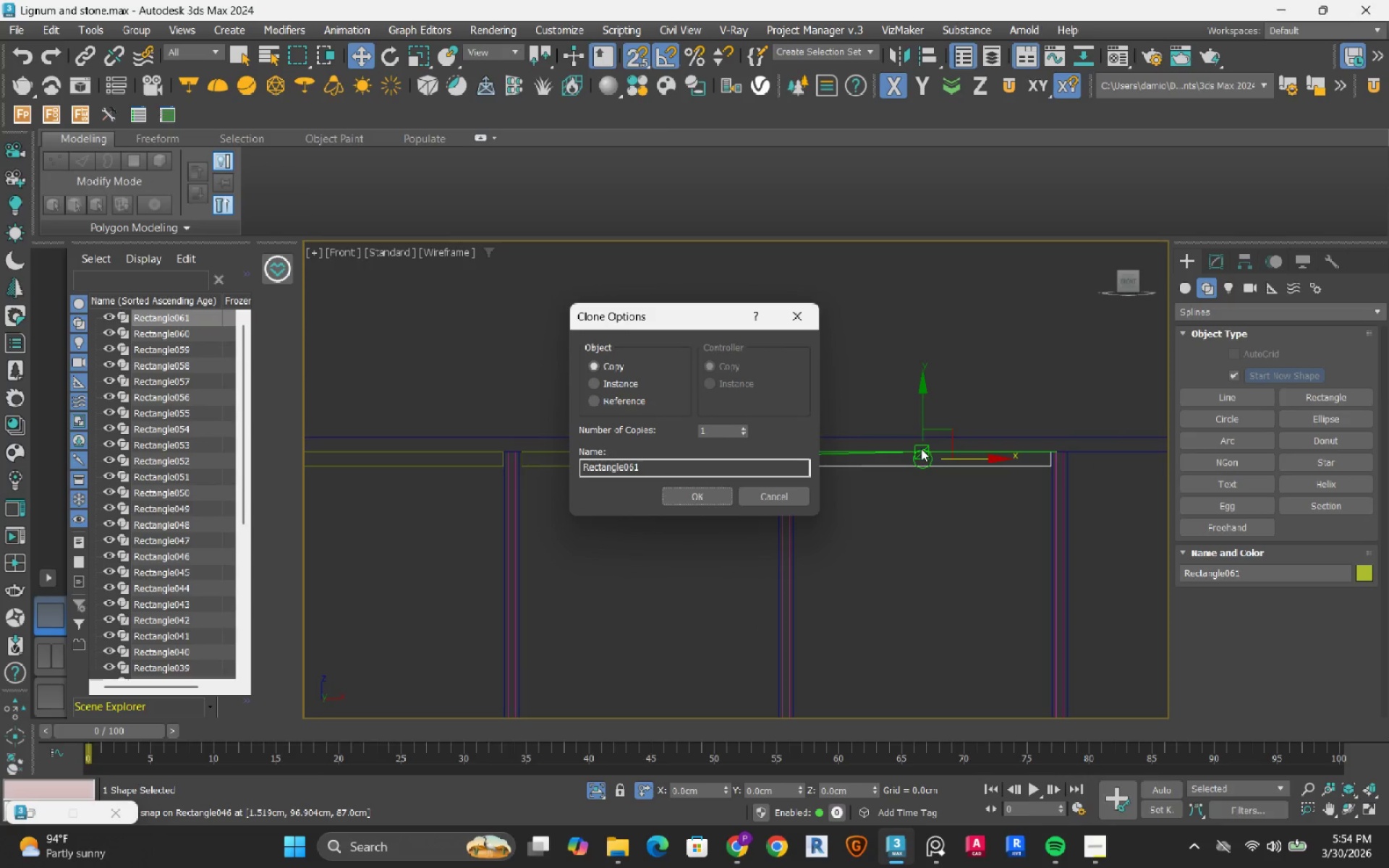 
hold_key(key=ShiftLeft, duration=0.38)
 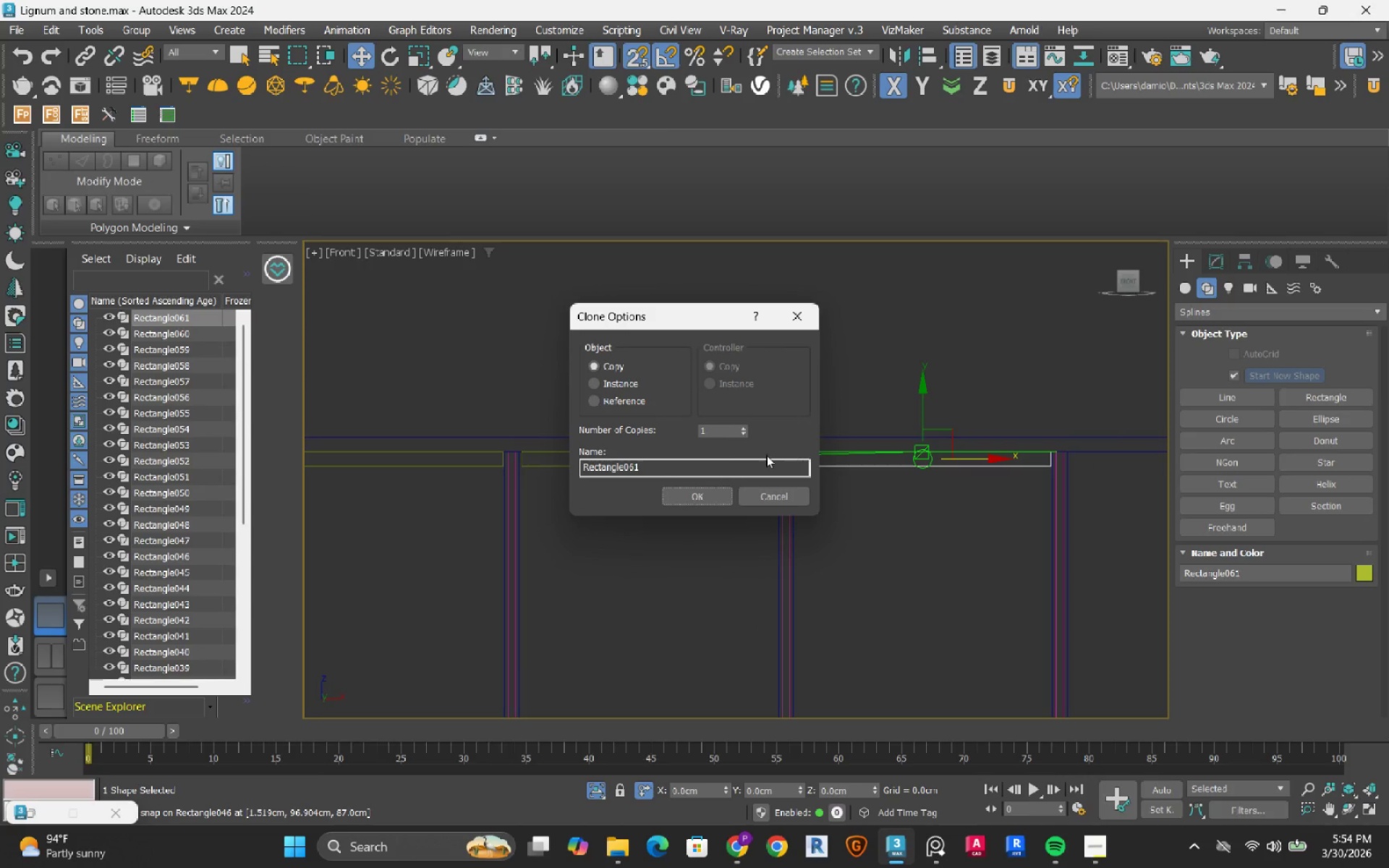 
left_click([715, 496])
 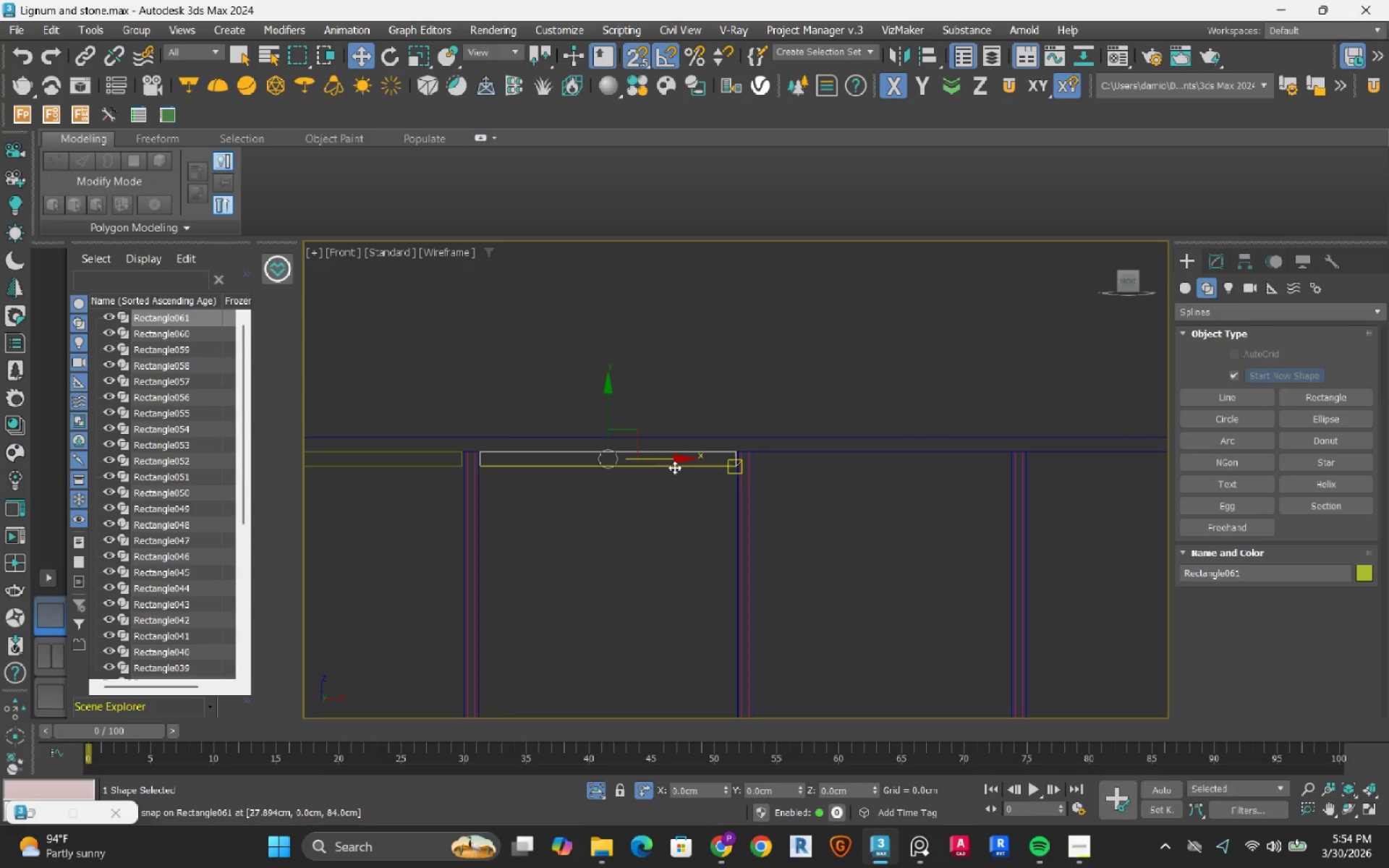 
hold_key(key=ShiftLeft, duration=1.2)
left_click_drag(start_coordinate=[669, 456], to_coordinate=[885, 450])
 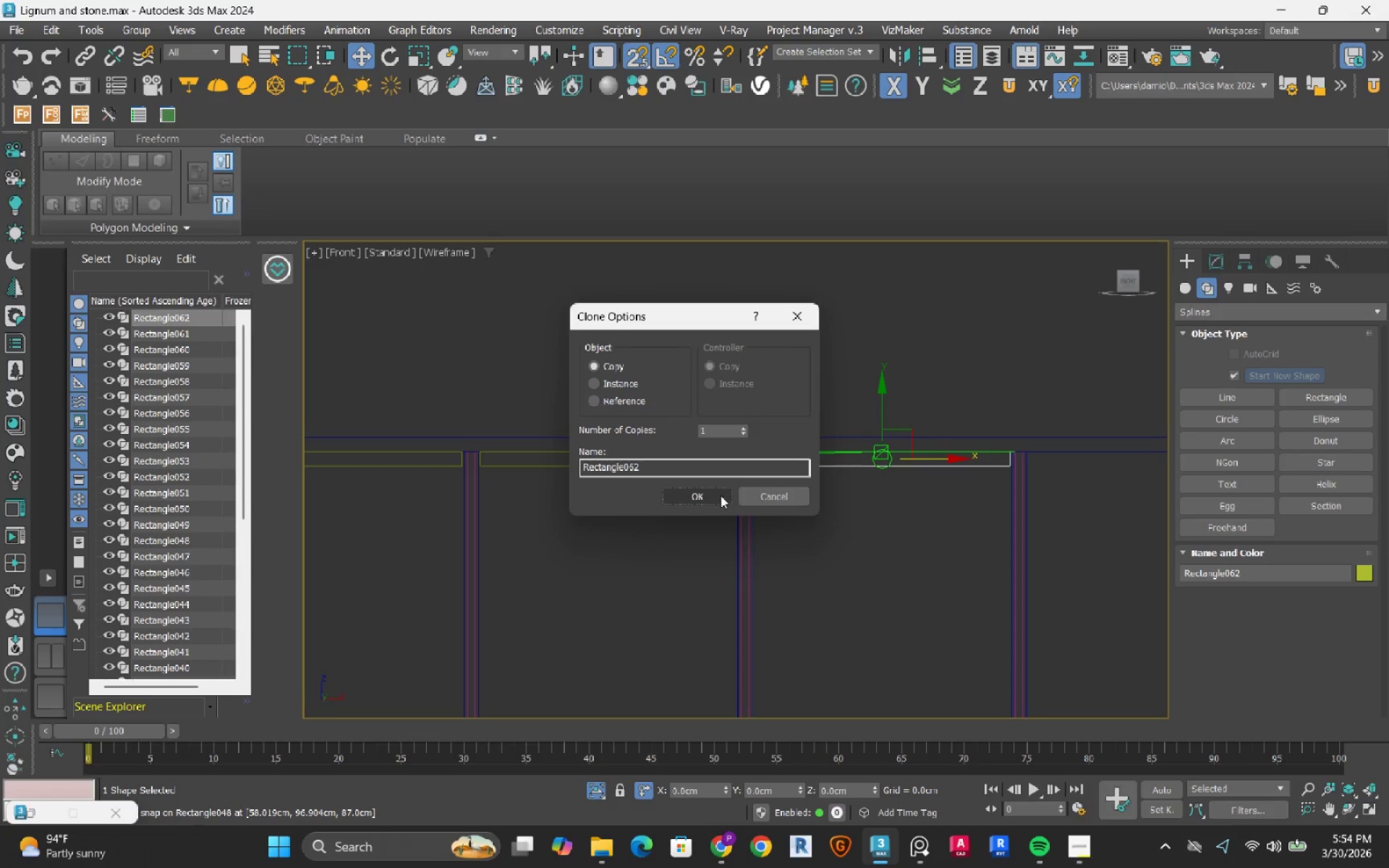 
left_click([721, 495])
 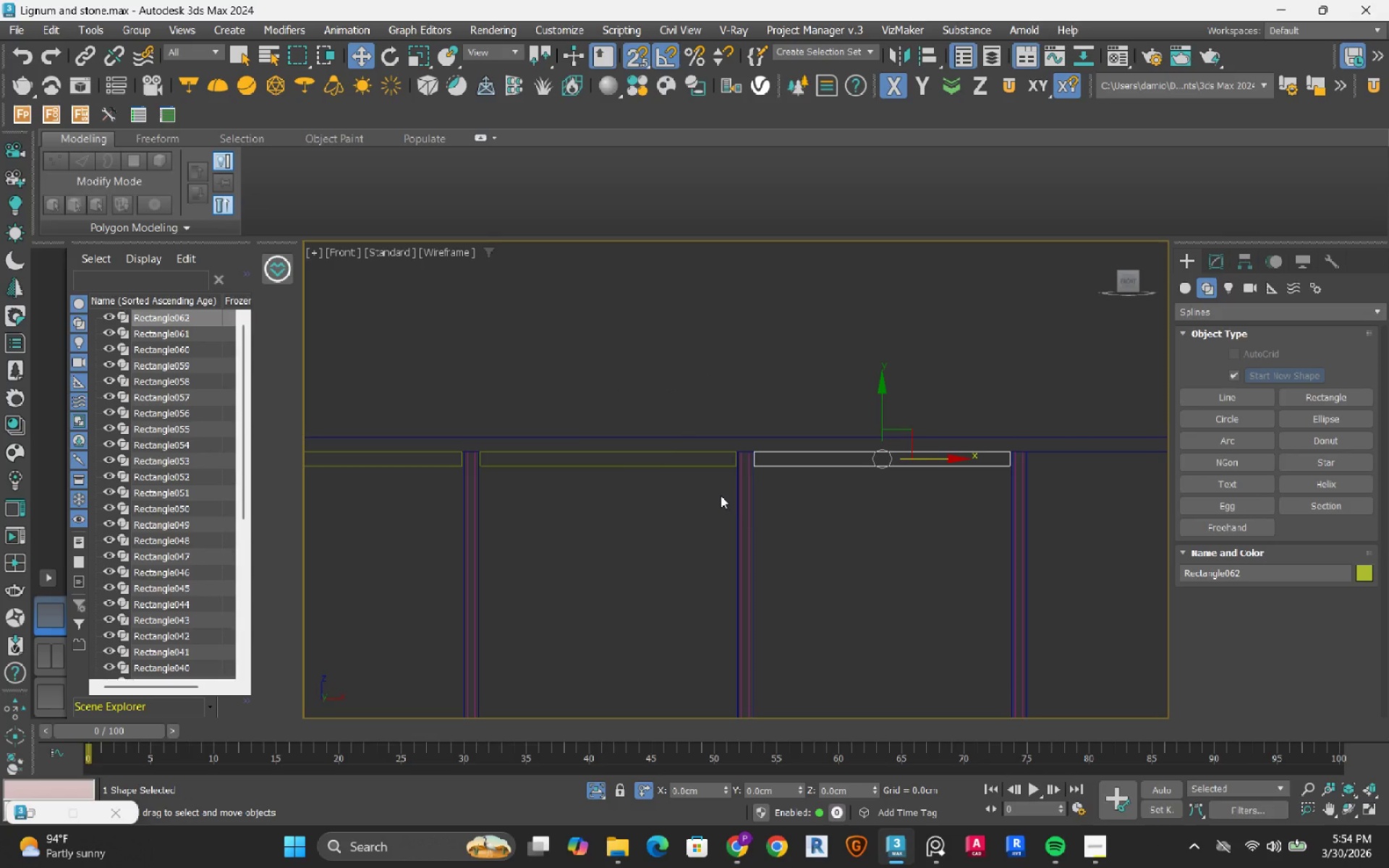 
wait(14.89)
 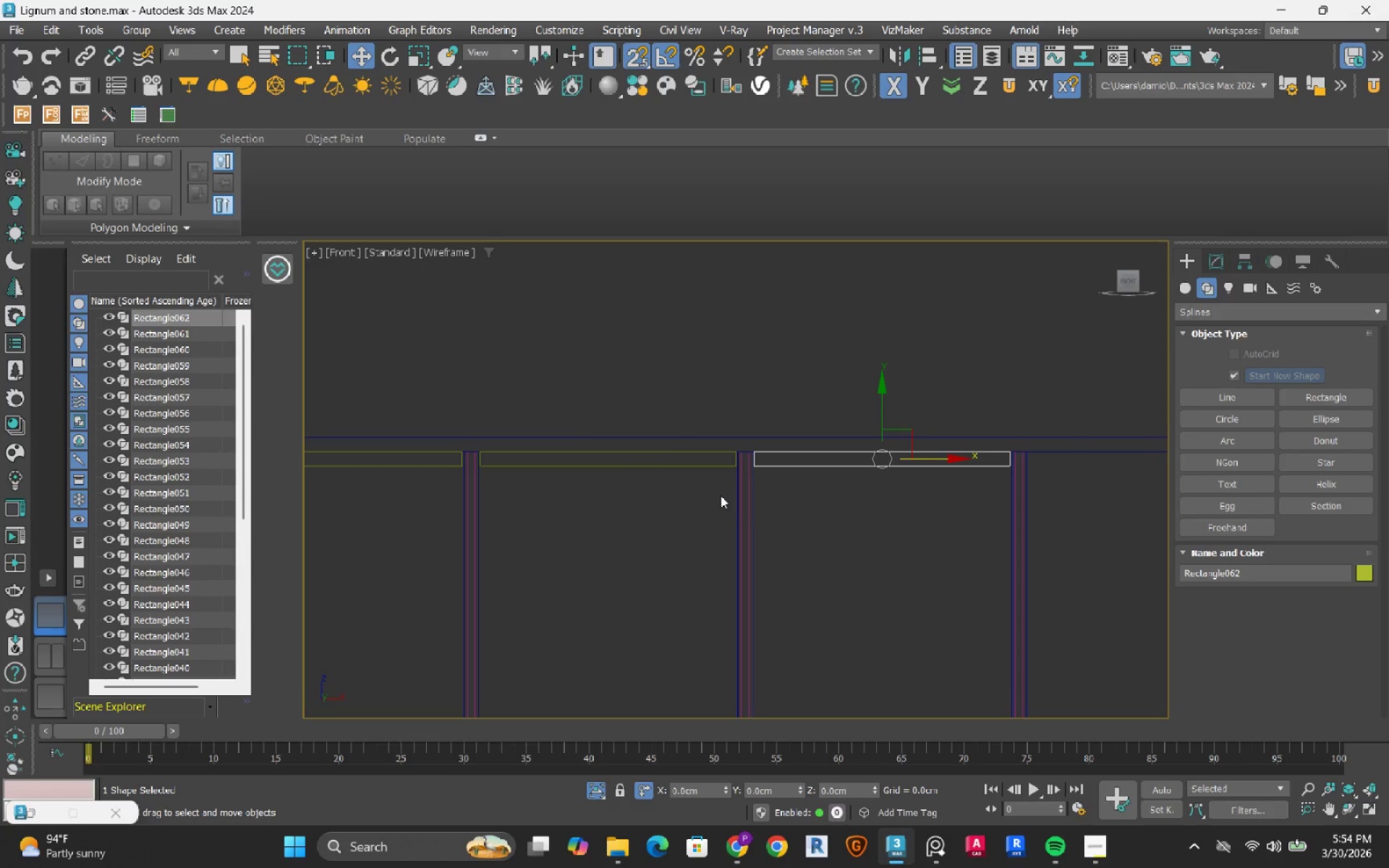 
hold_key(key=ShiftLeft, duration=1.5)
left_click_drag(start_coordinate=[677, 396], to_coordinate=[911, 396])
 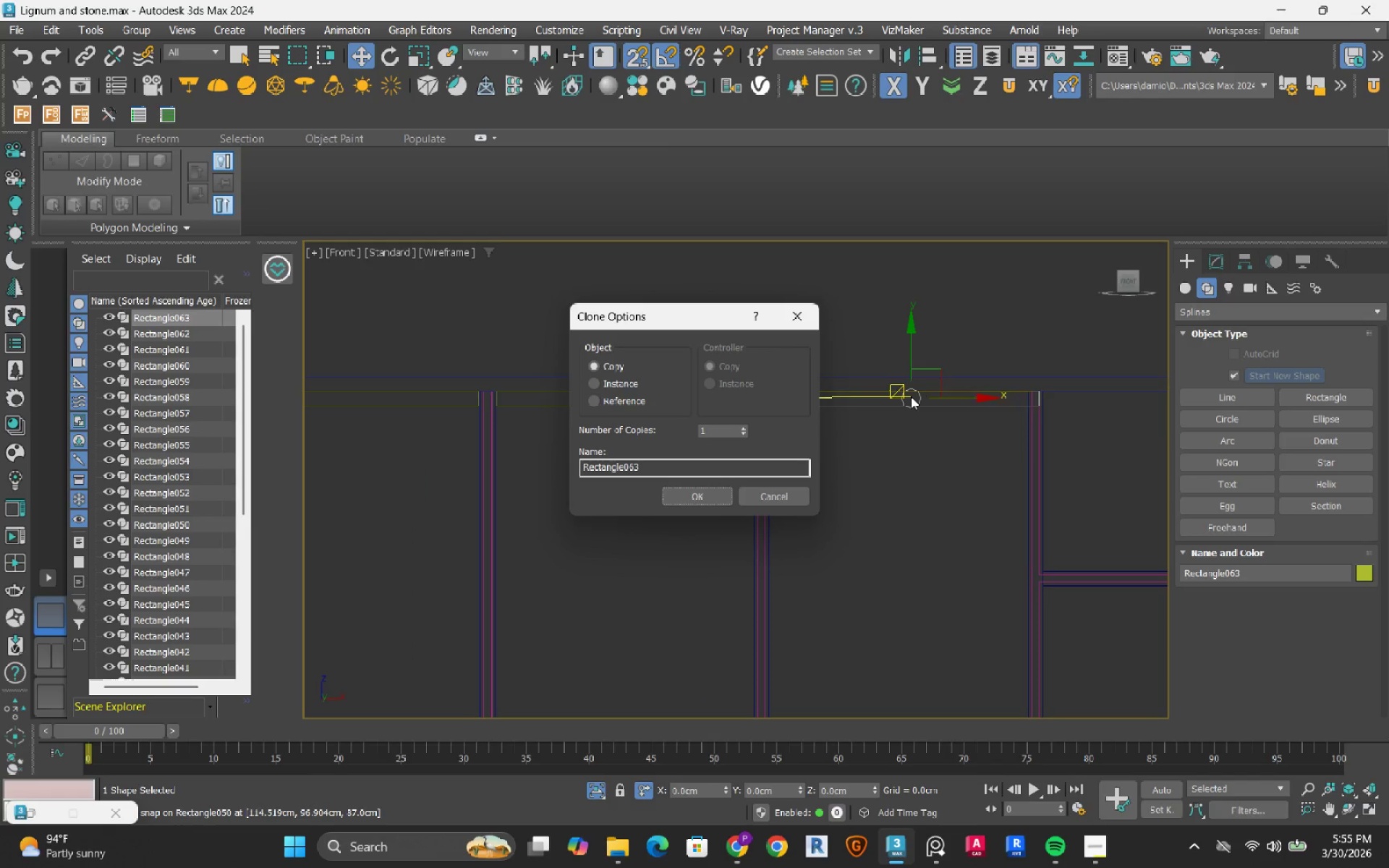 
key(Shift+ShiftLeft)
 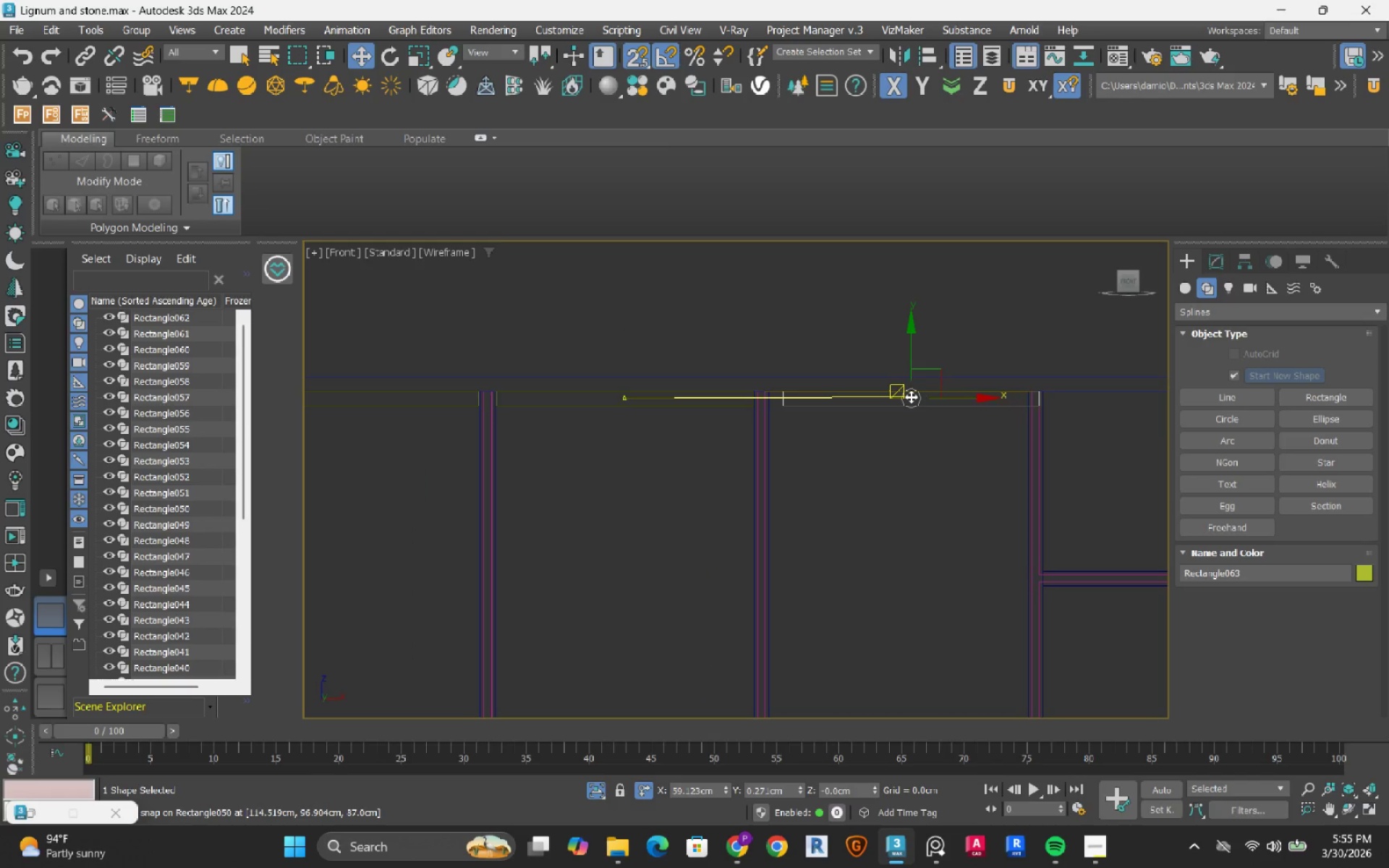 
key(Shift+ShiftLeft)
 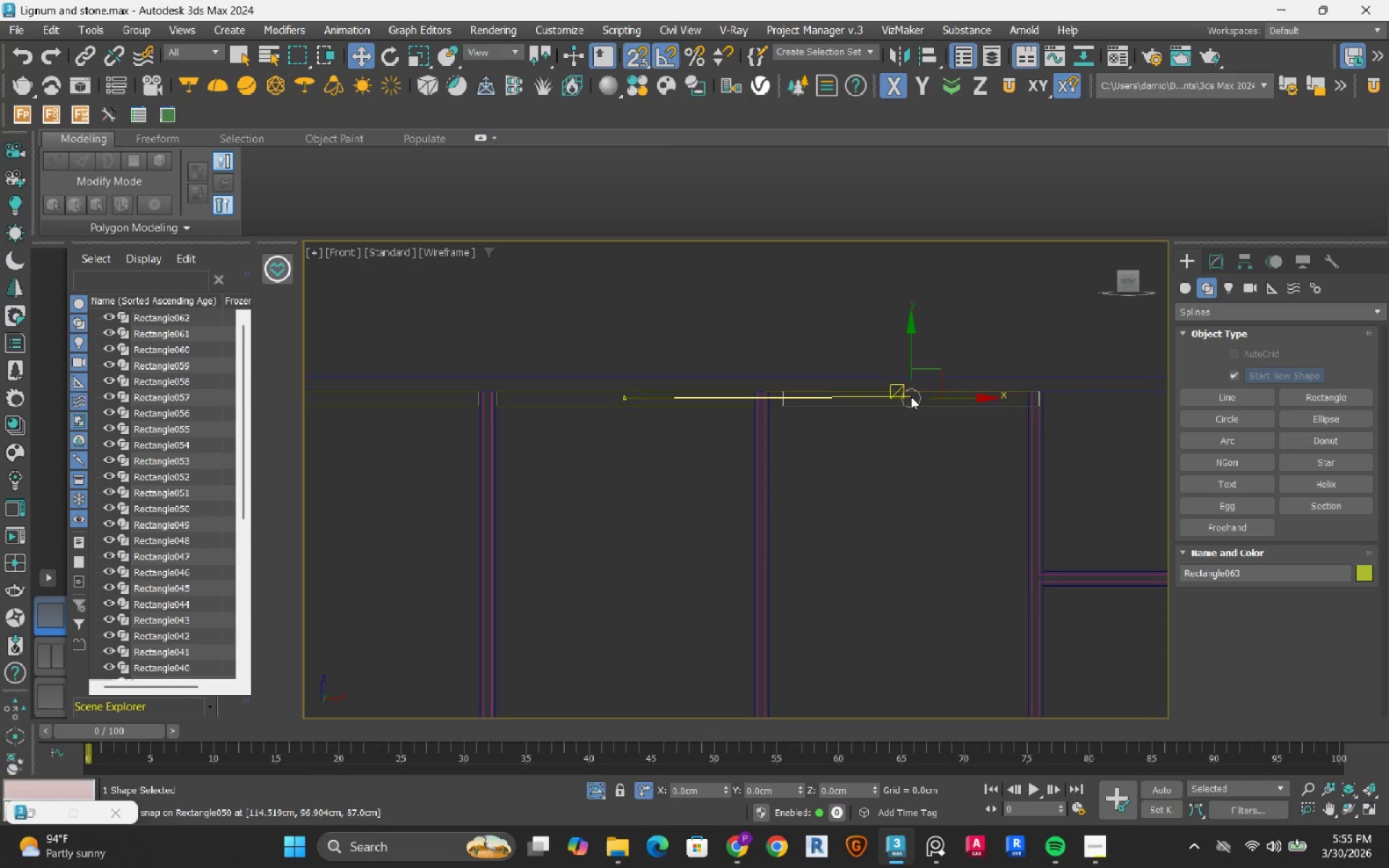 
key(Shift+ShiftLeft)
 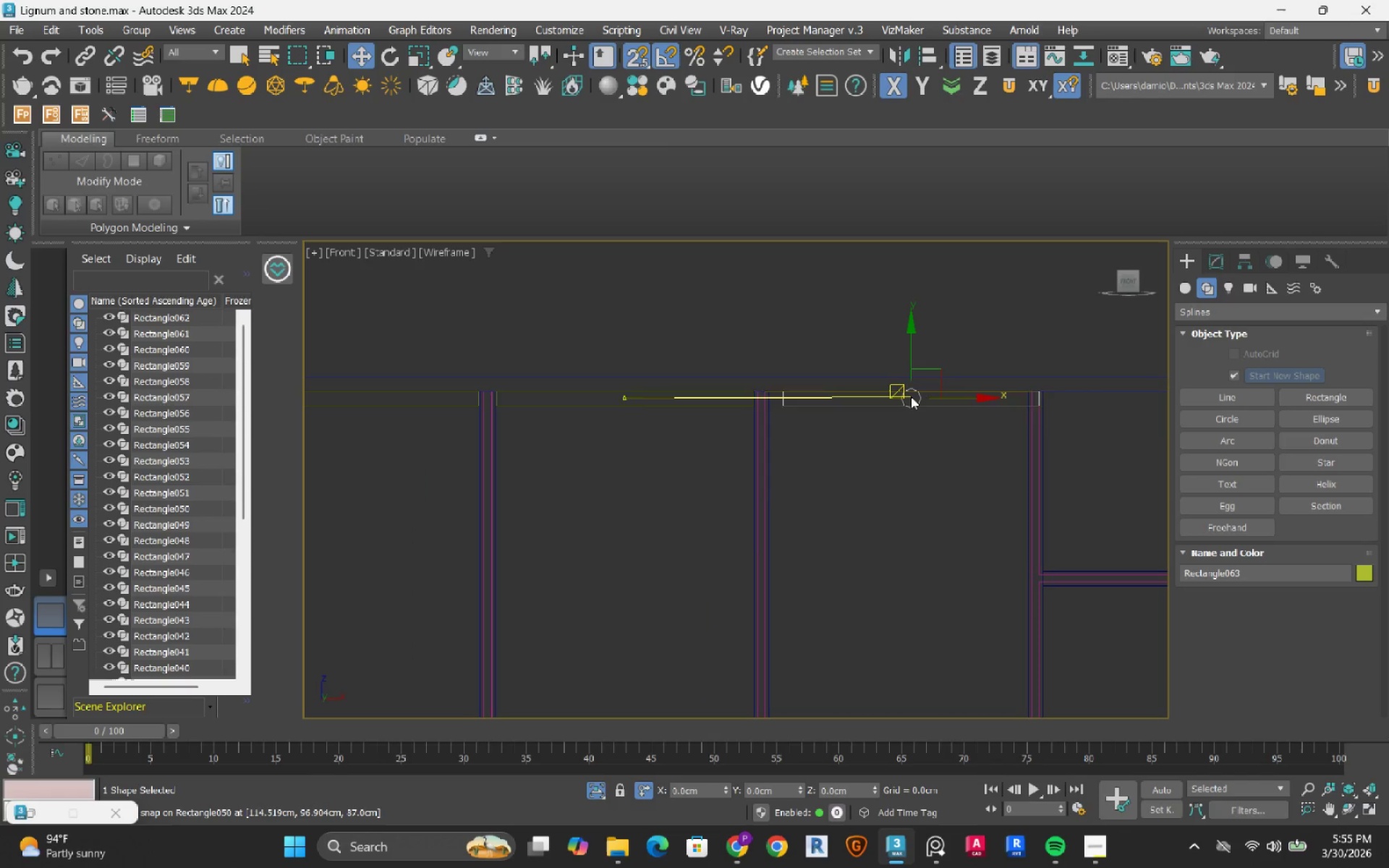 
key(Shift+ShiftLeft)
 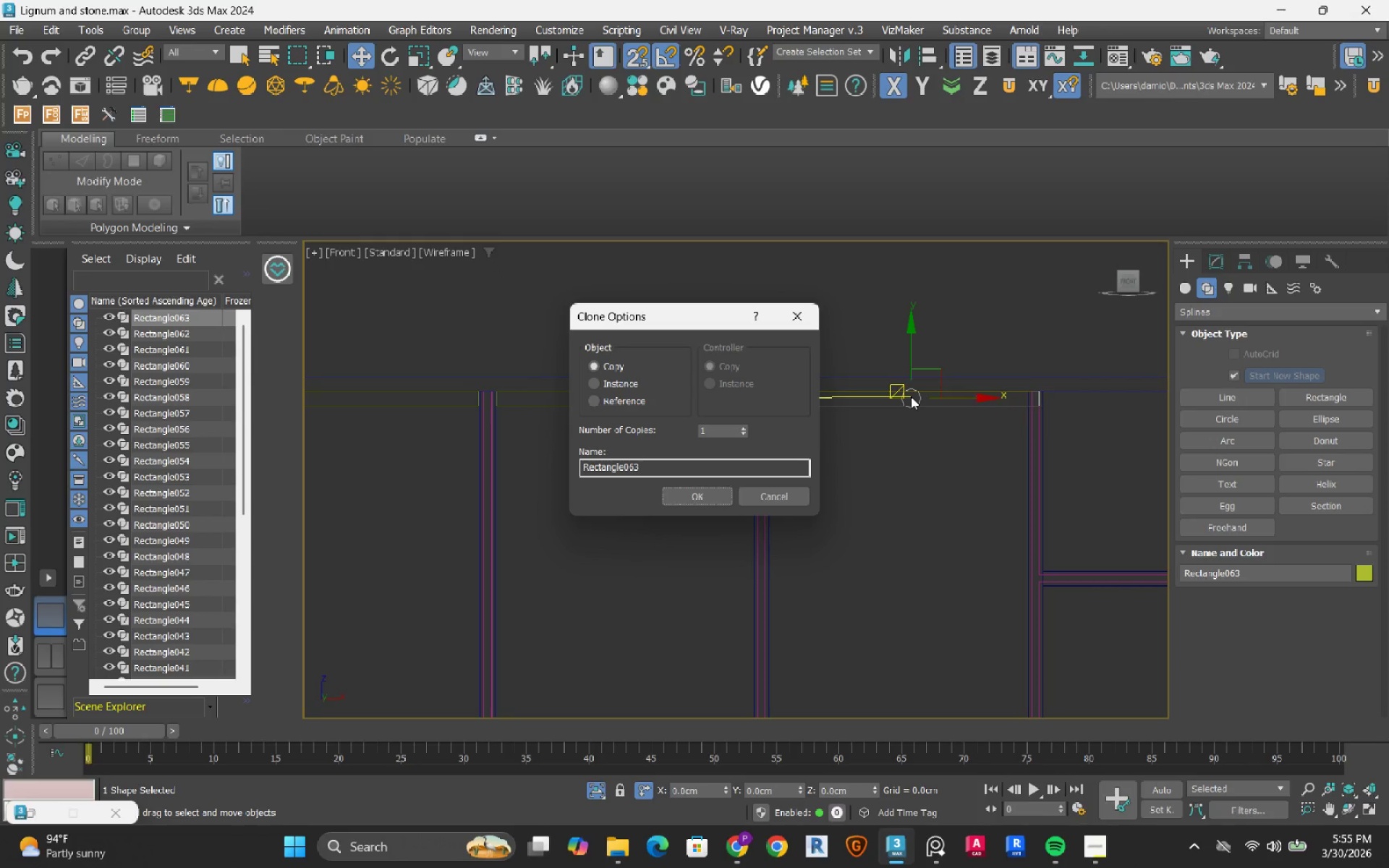 
wait(6.86)
 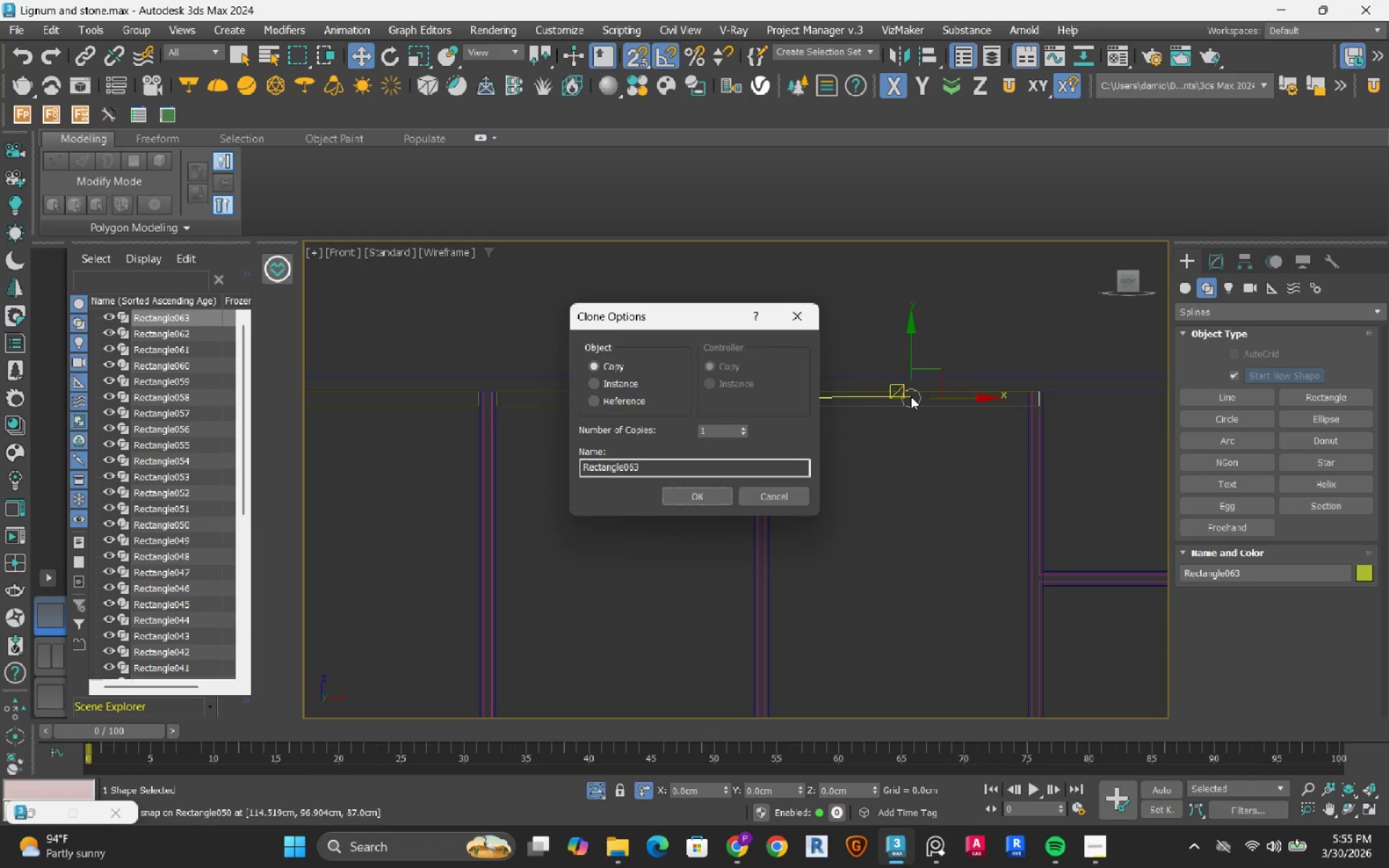 
left_click([697, 499])
 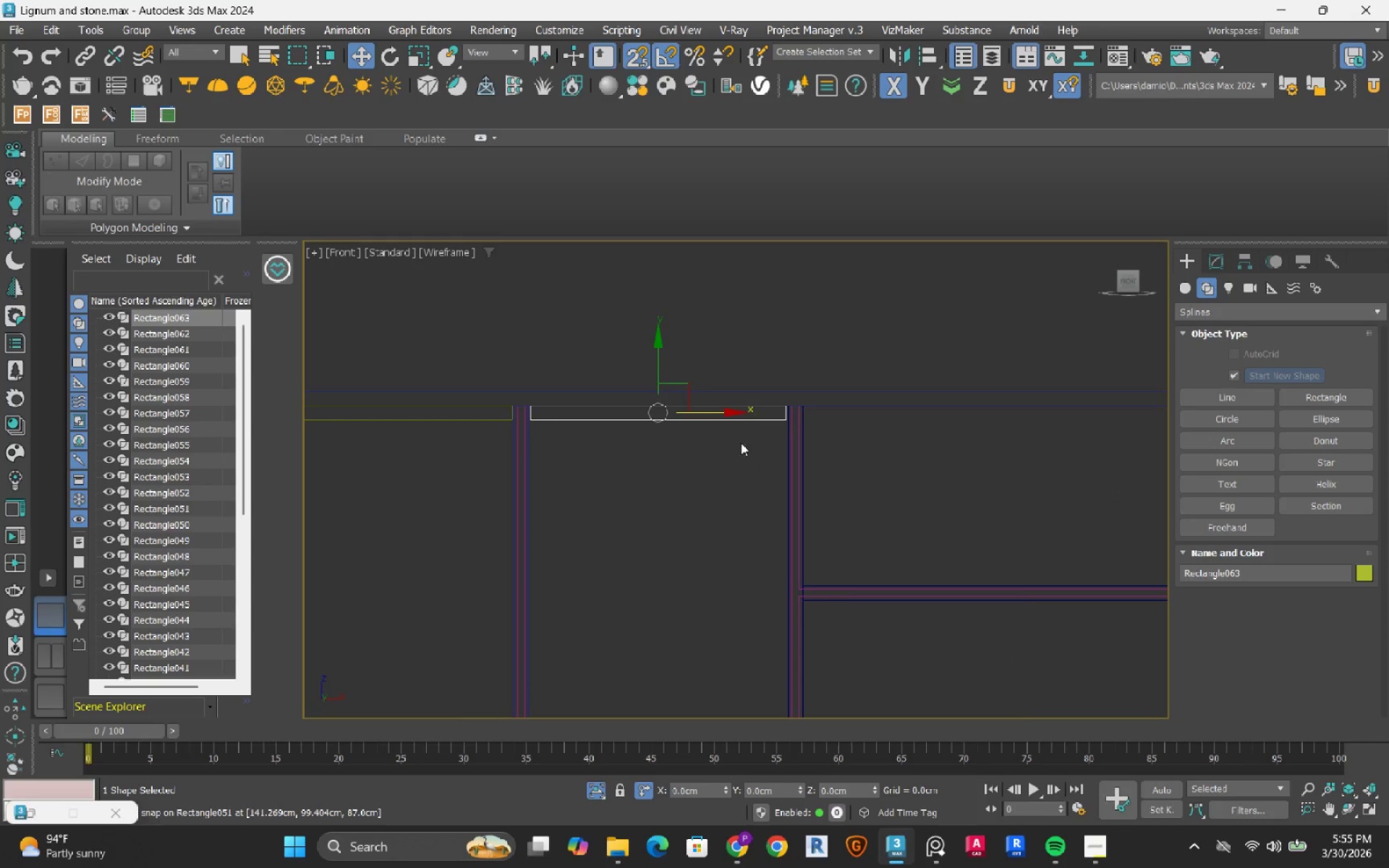 
scroll: coordinate [551, 515], scroll_direction: down, amount: 1.0
 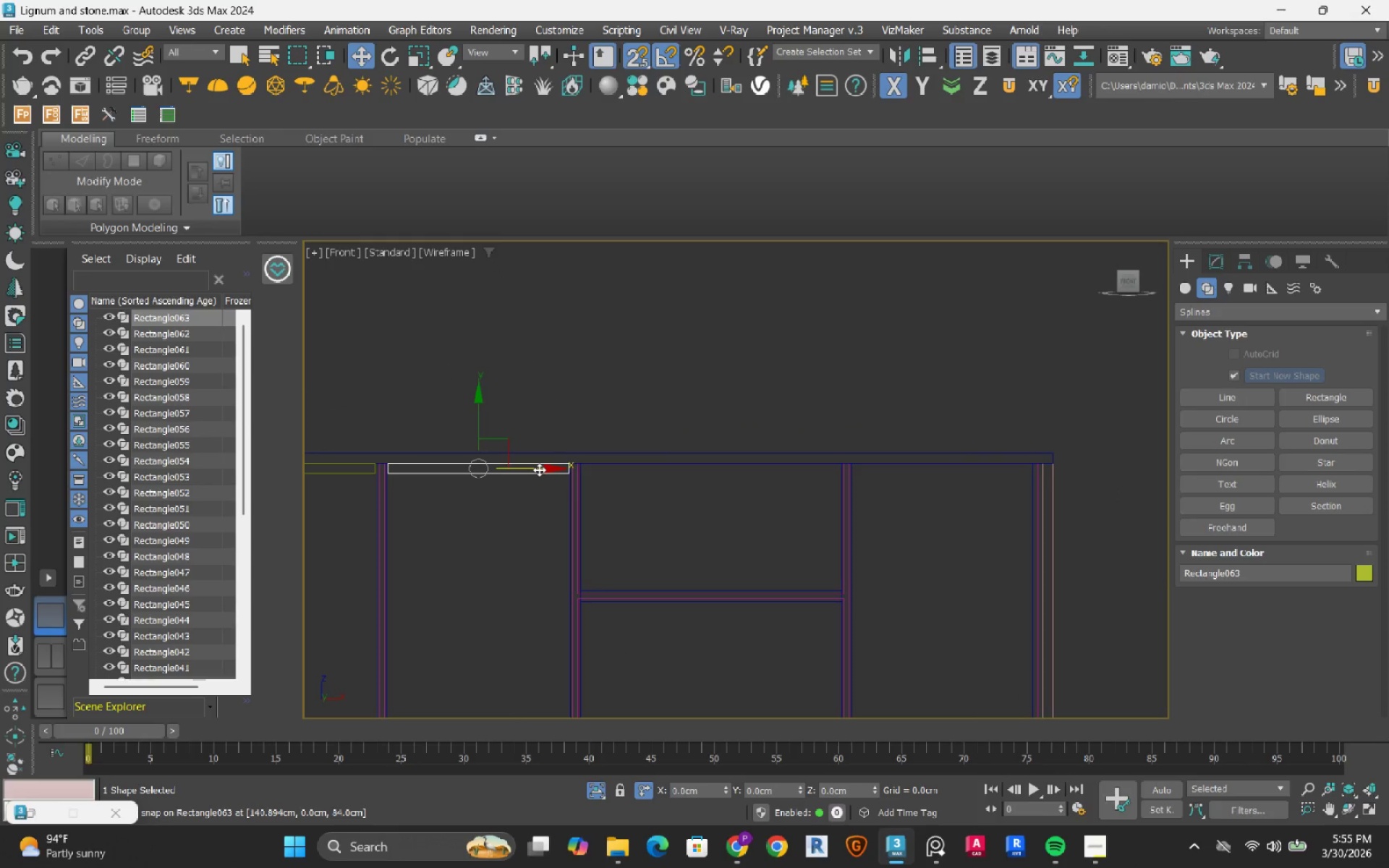 
hold_key(key=ShiftLeft, duration=1.5)
left_click_drag(start_coordinate=[539, 469], to_coordinate=[933, 465])
 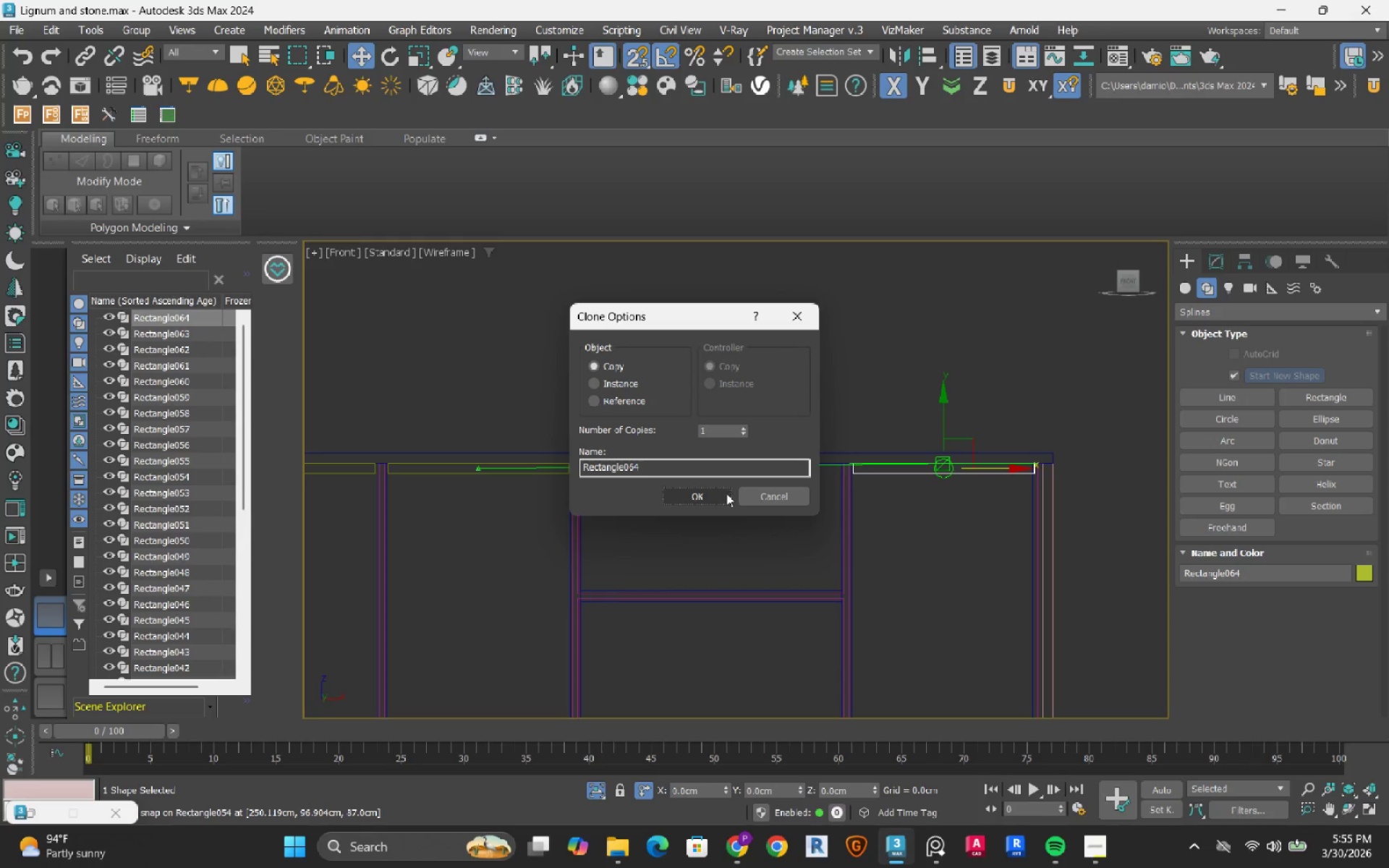 
key(Shift+ShiftLeft)
 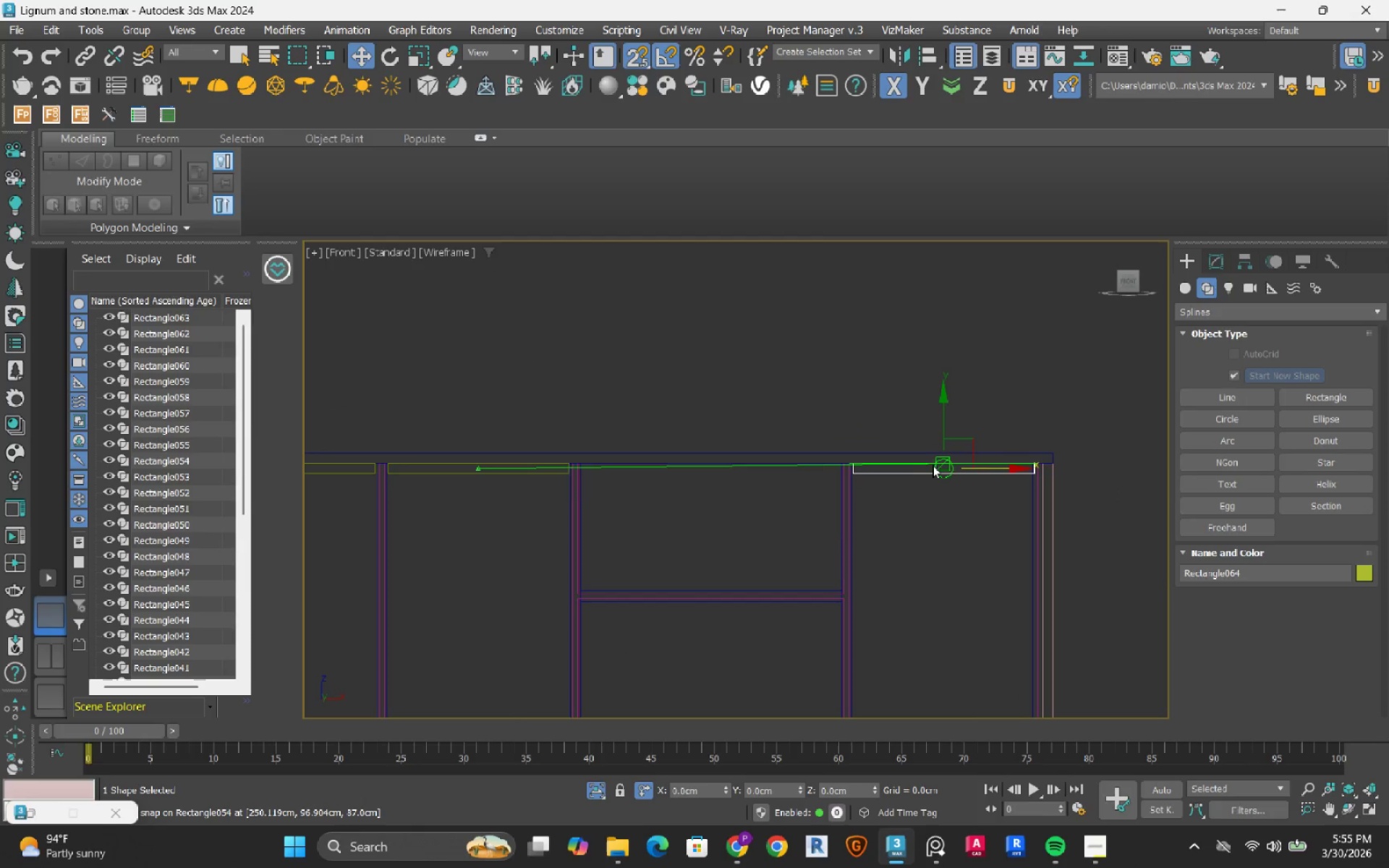 
key(Shift+ShiftLeft)
 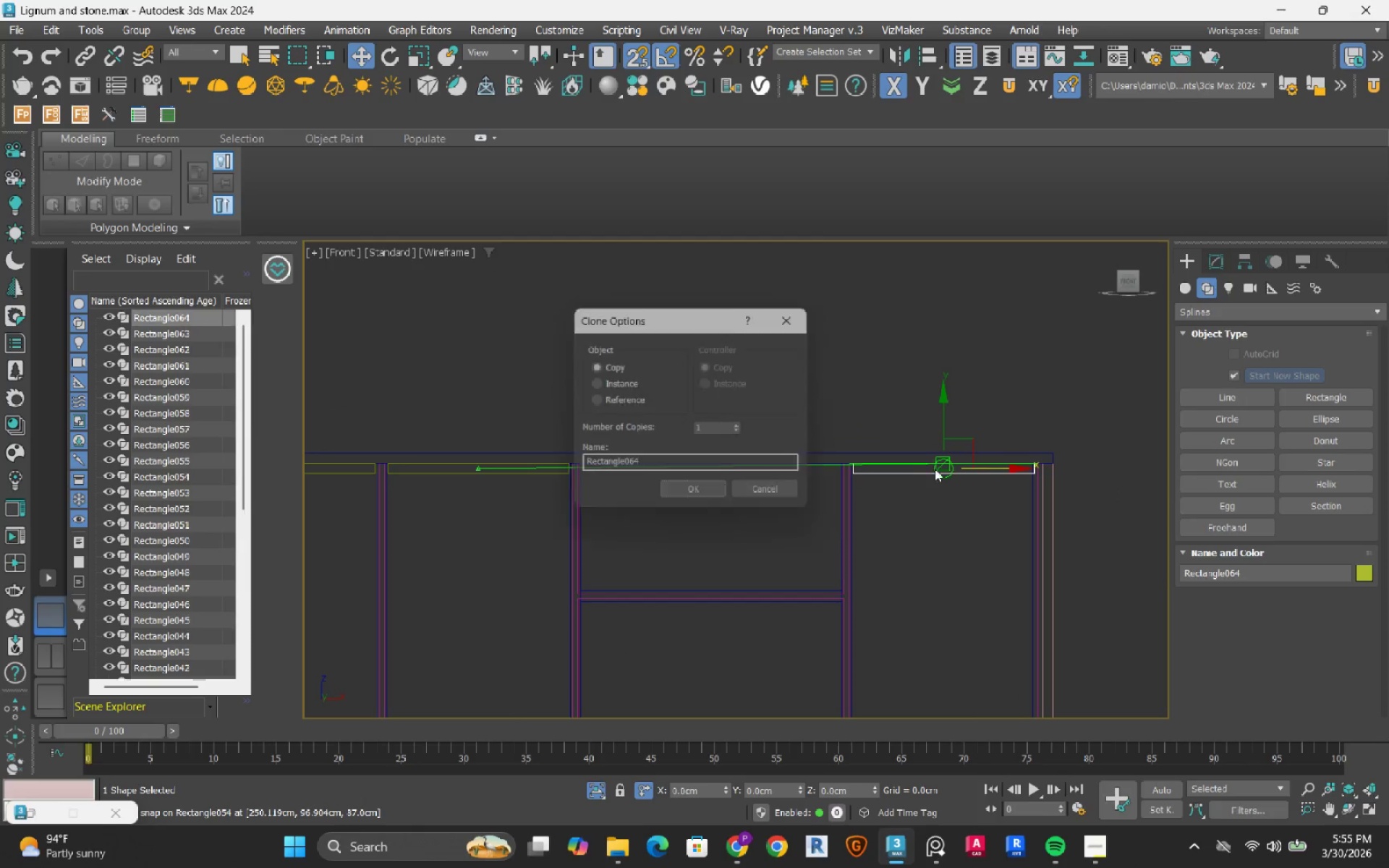 
key(Shift+ShiftLeft)
 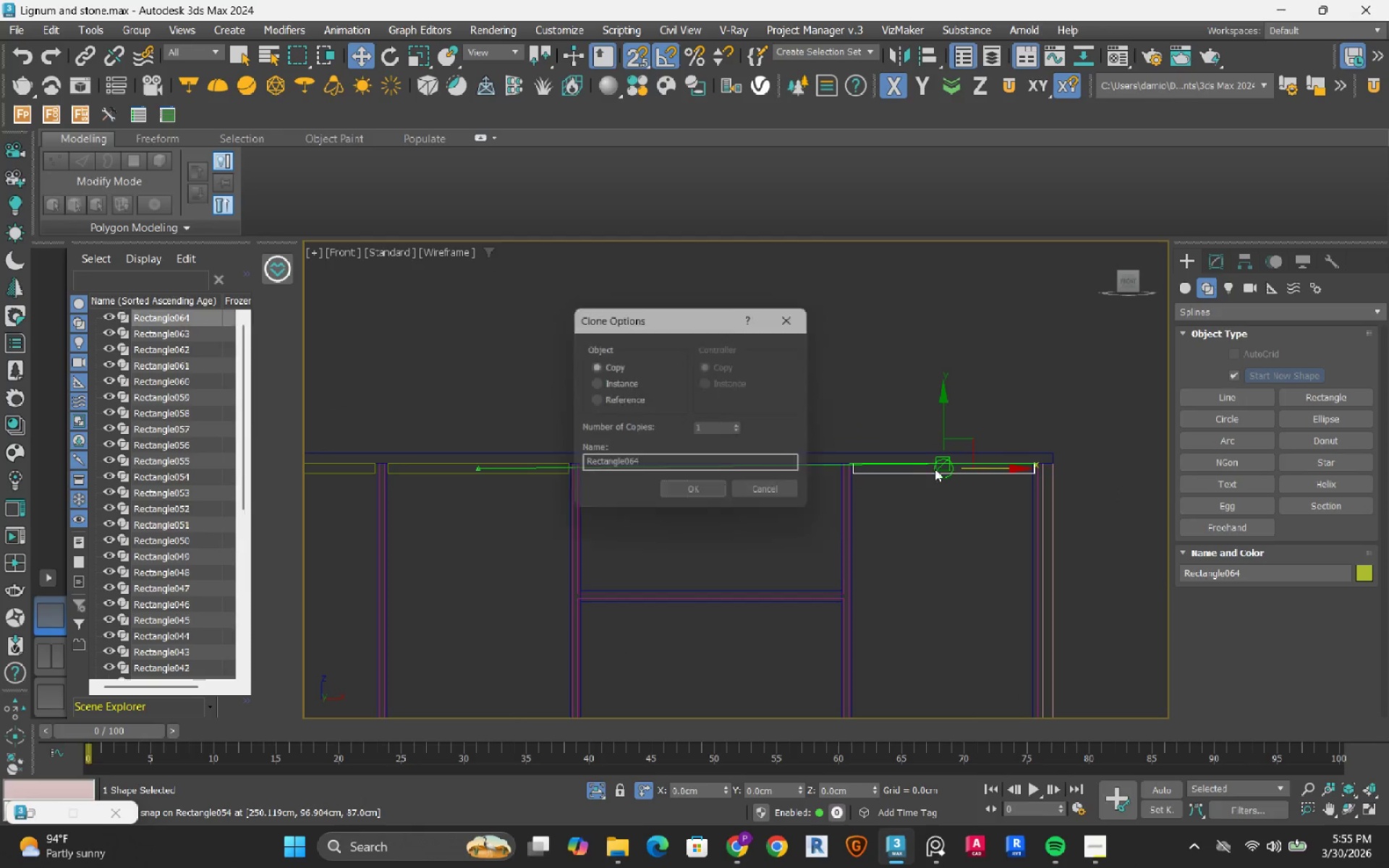 
key(Shift+ShiftLeft)
 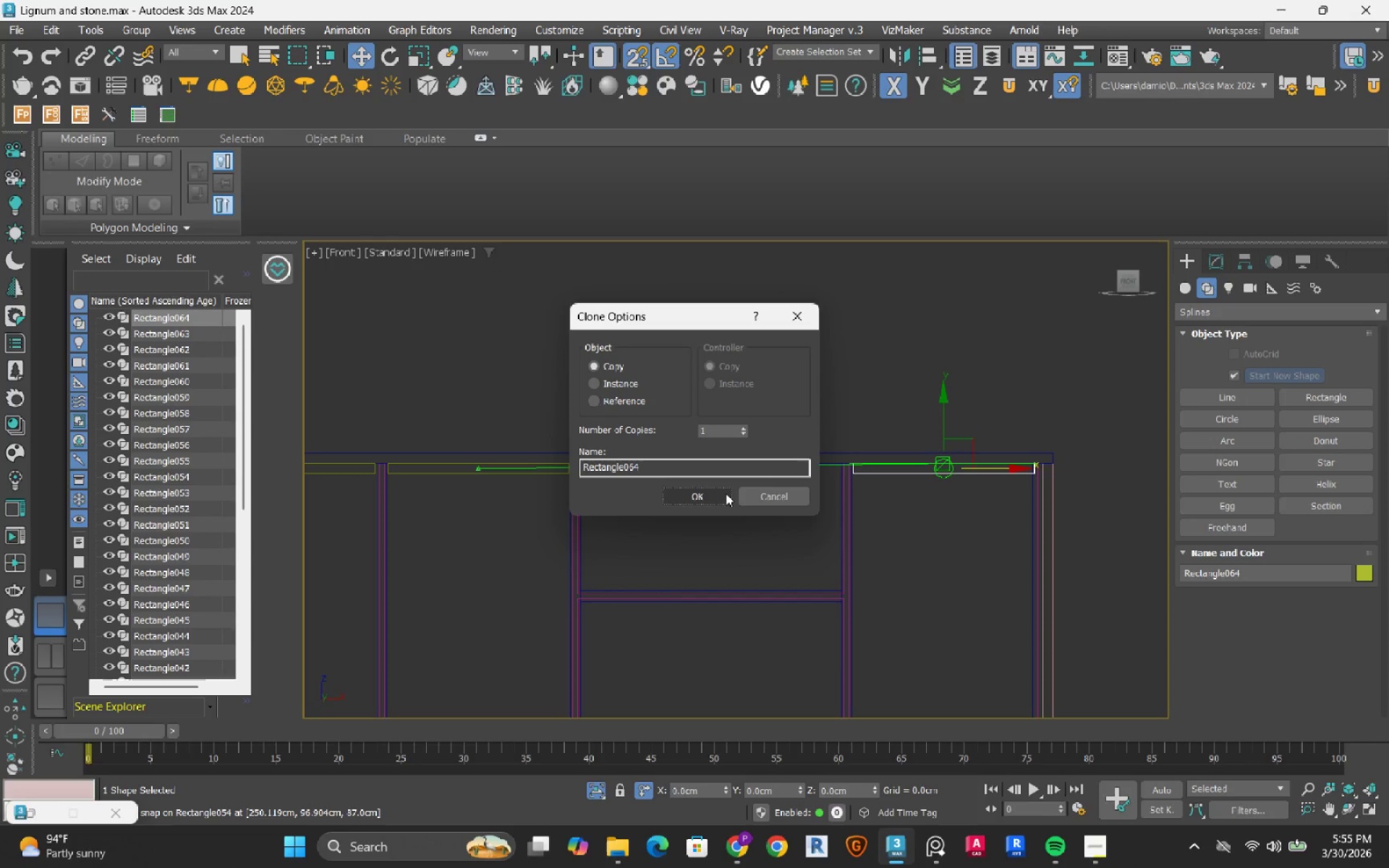 
left_click([726, 493])
 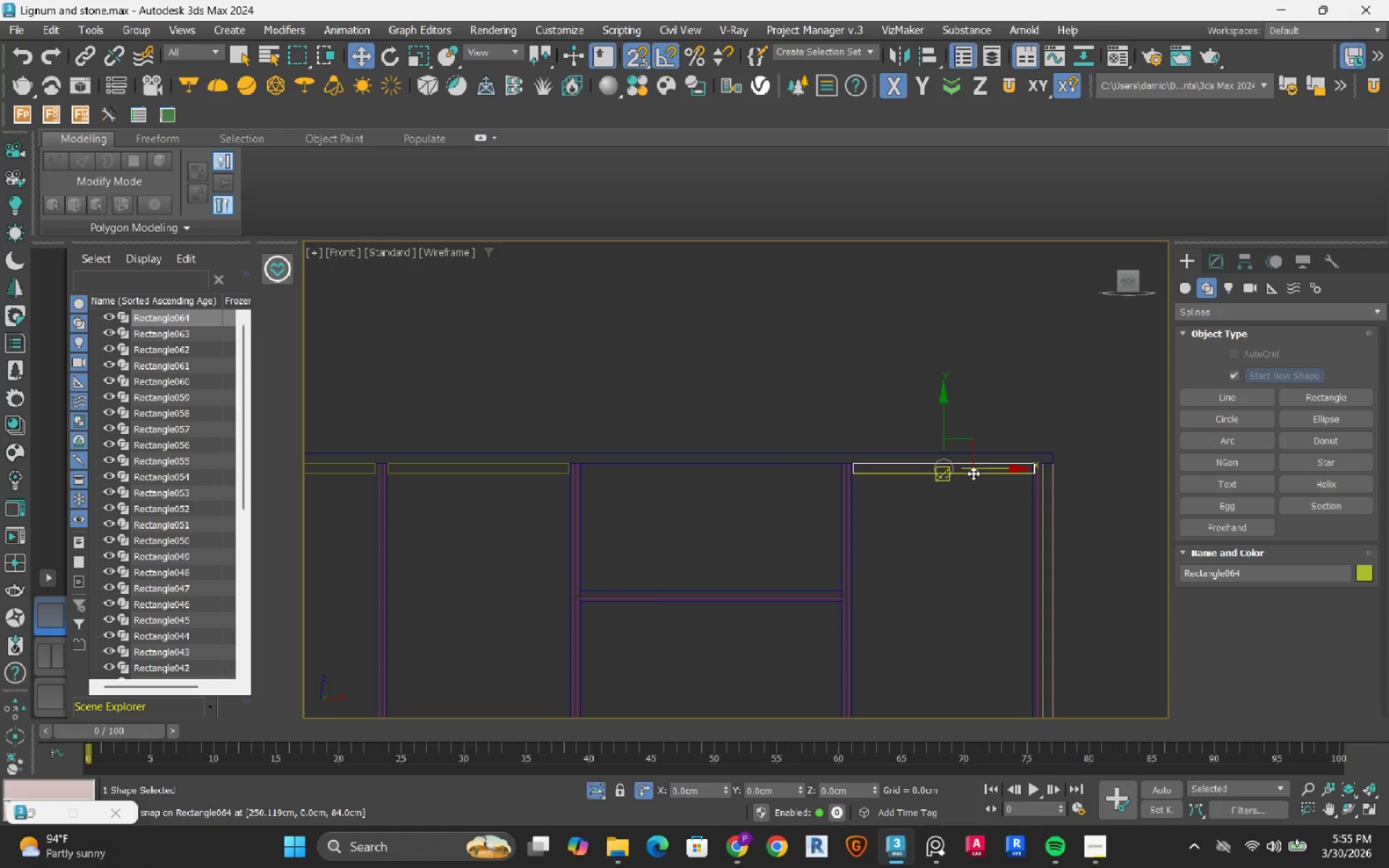 
hold_key(key=ShiftLeft, duration=1.47)
left_click_drag(start_coordinate=[978, 469], to_coordinate=[704, 468])
 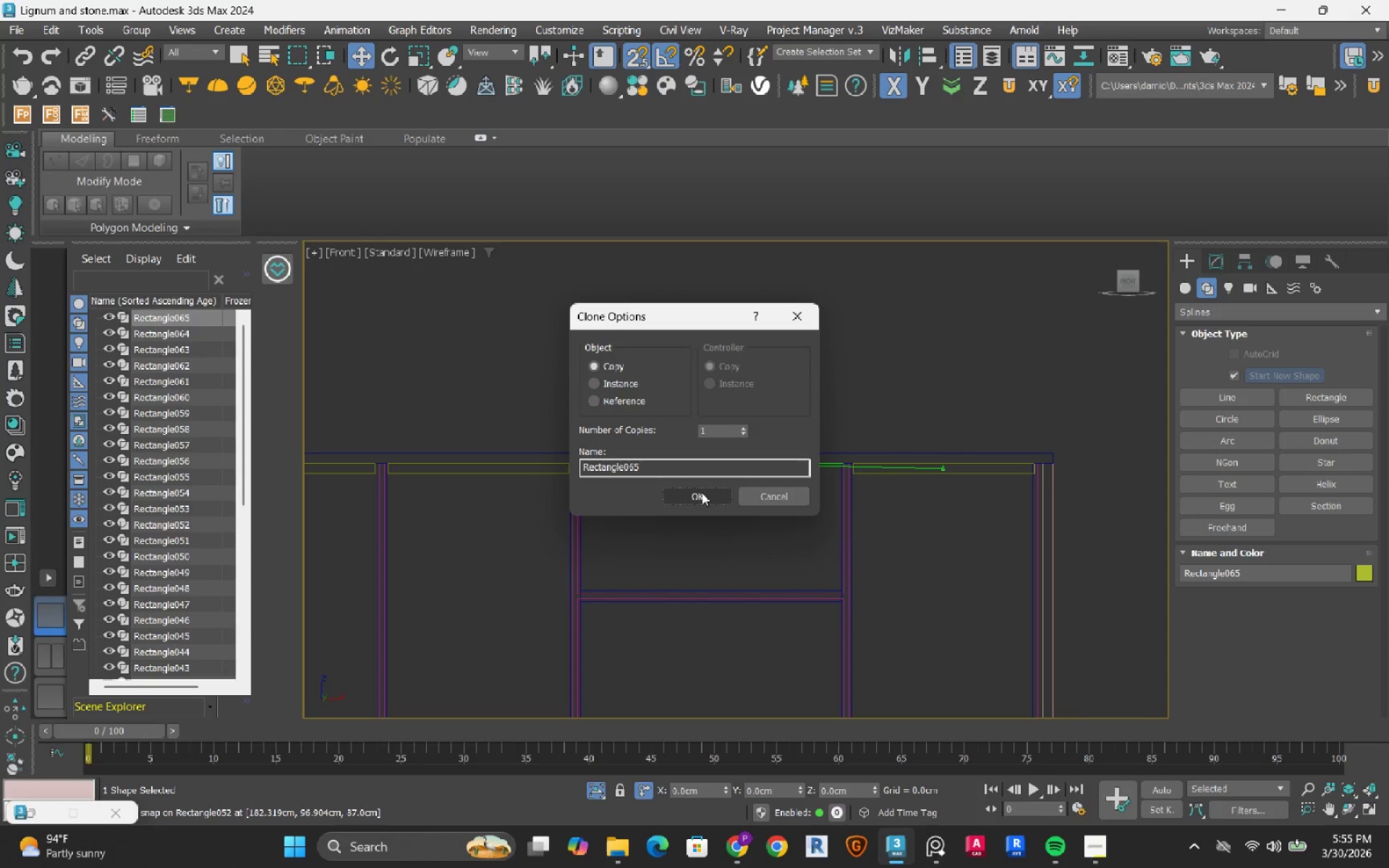 
left_click([702, 489])
 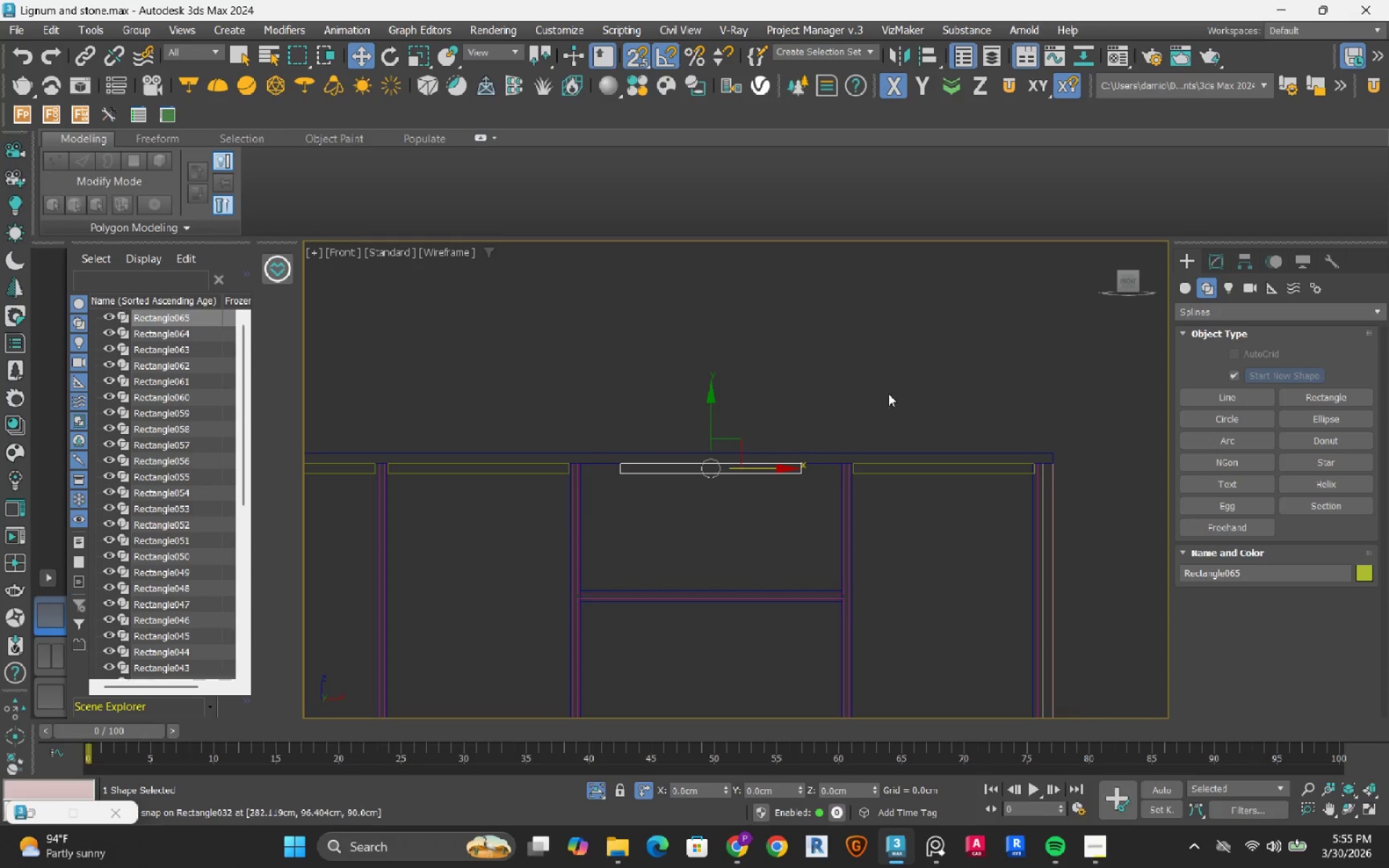 
wait(13.74)
 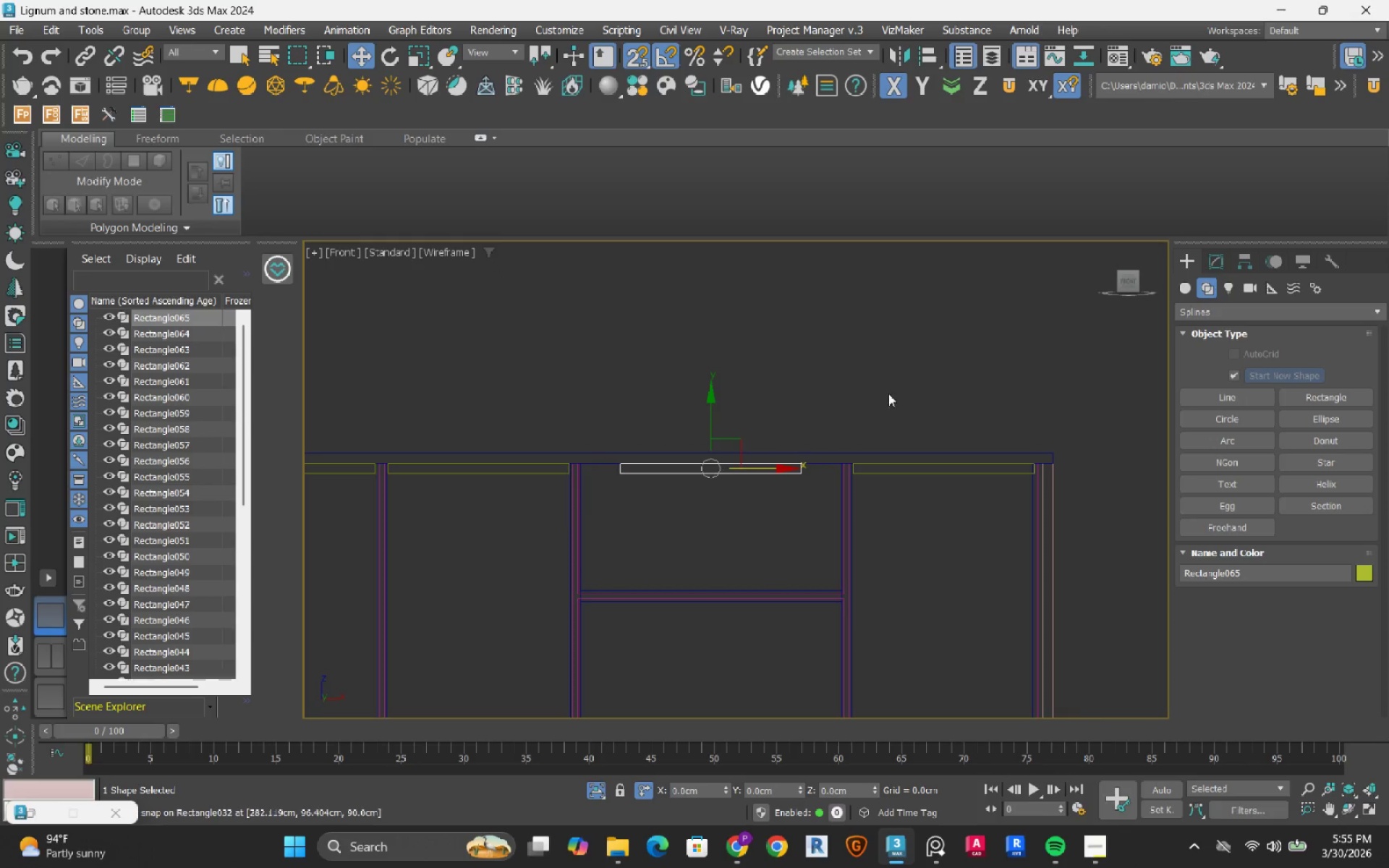 
left_click([1272, 594])
 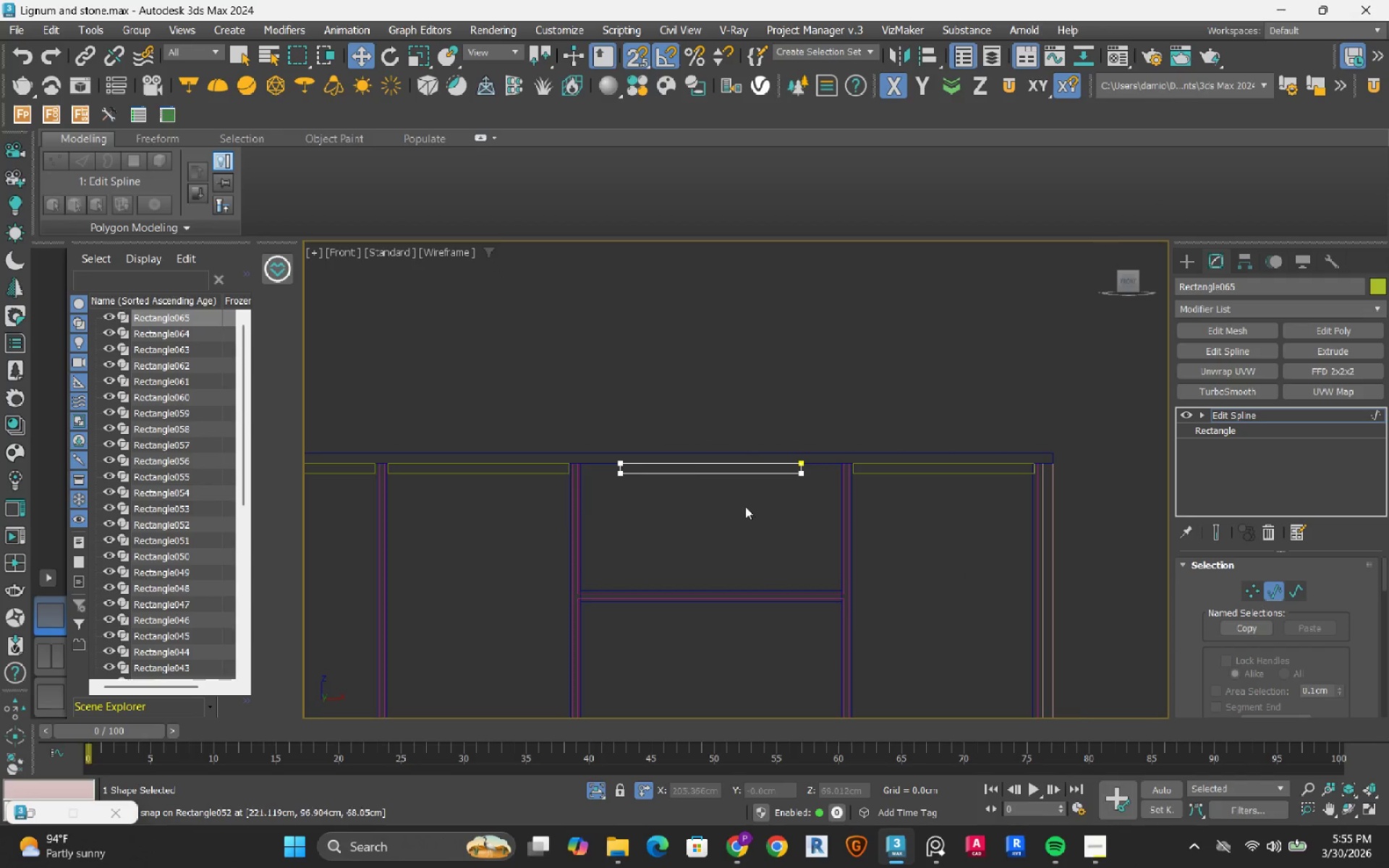 
scroll: coordinate [752, 489], scroll_direction: up, amount: 5.0
 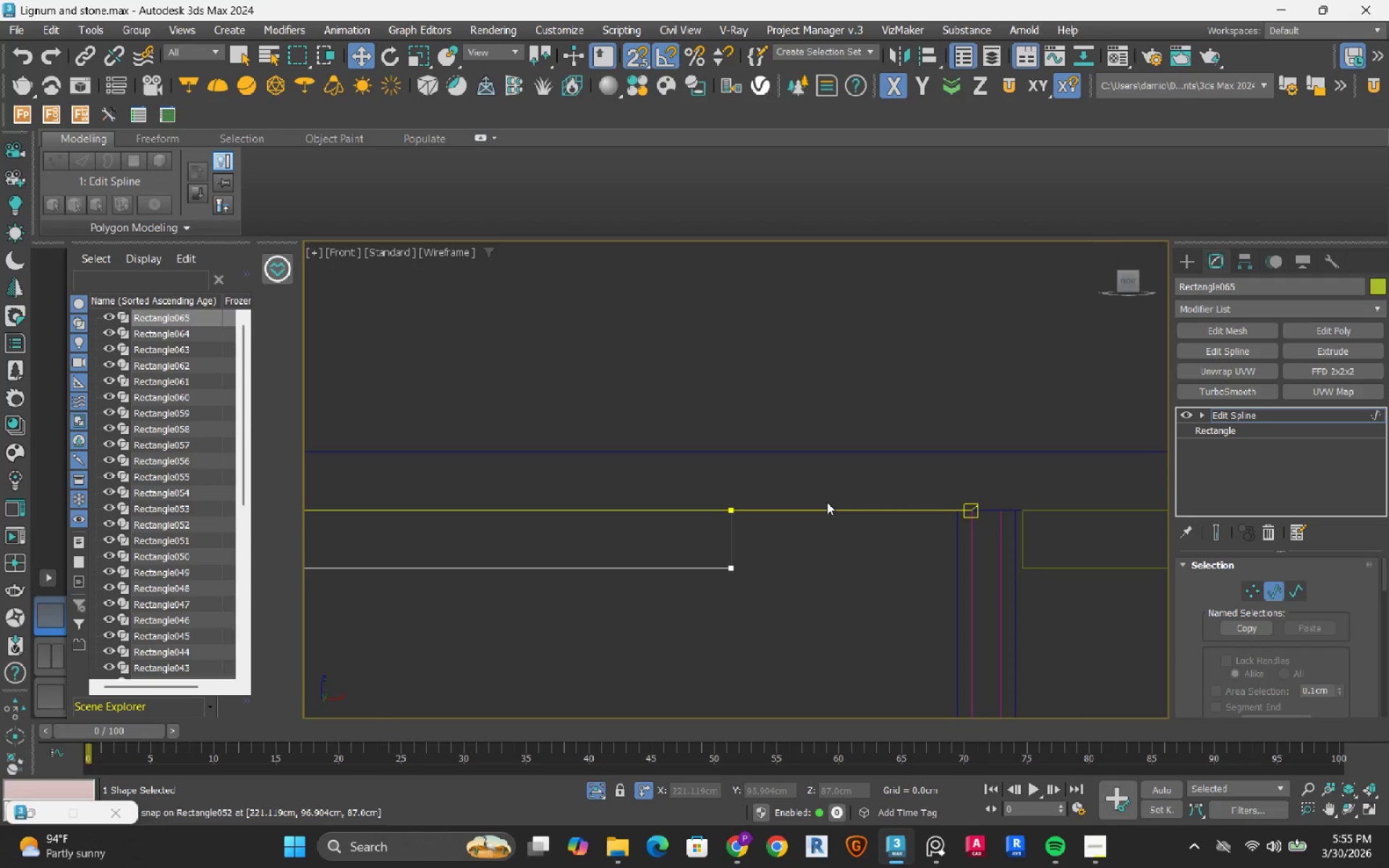 
type(1s)
 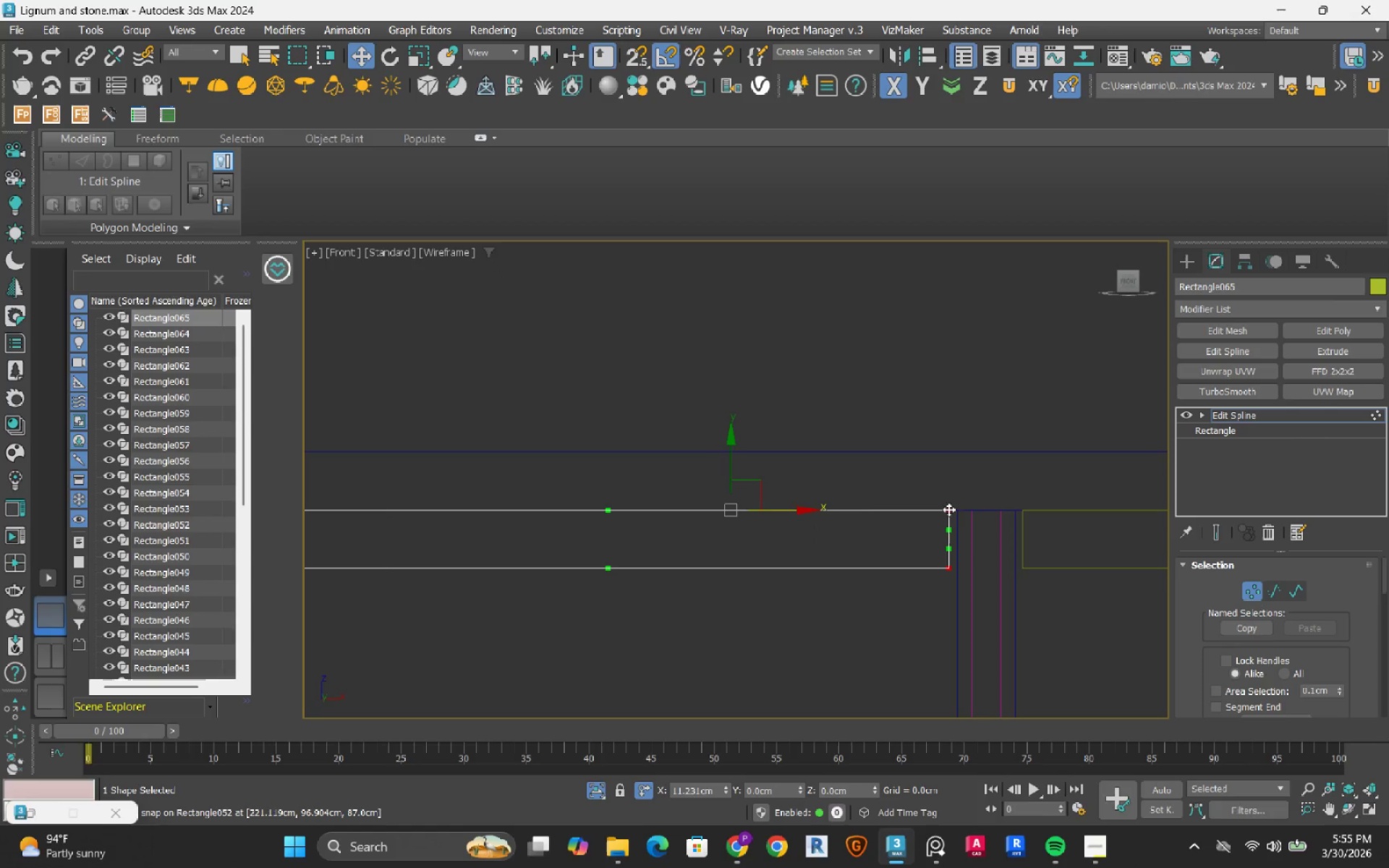 
left_click_drag(start_coordinate=[657, 431], to_coordinate=[859, 738])
 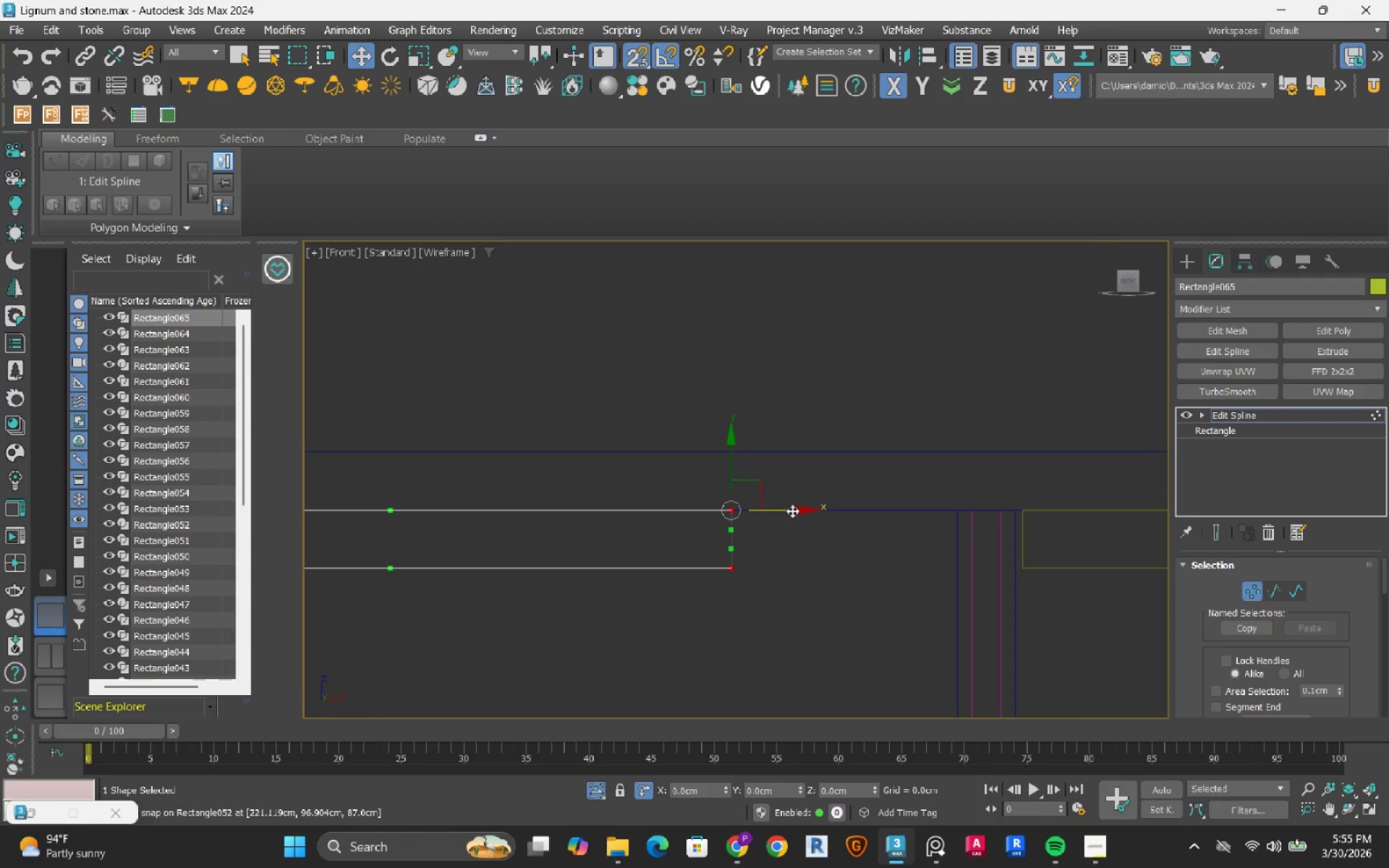 
left_click_drag(start_coordinate=[792, 511], to_coordinate=[953, 516])
 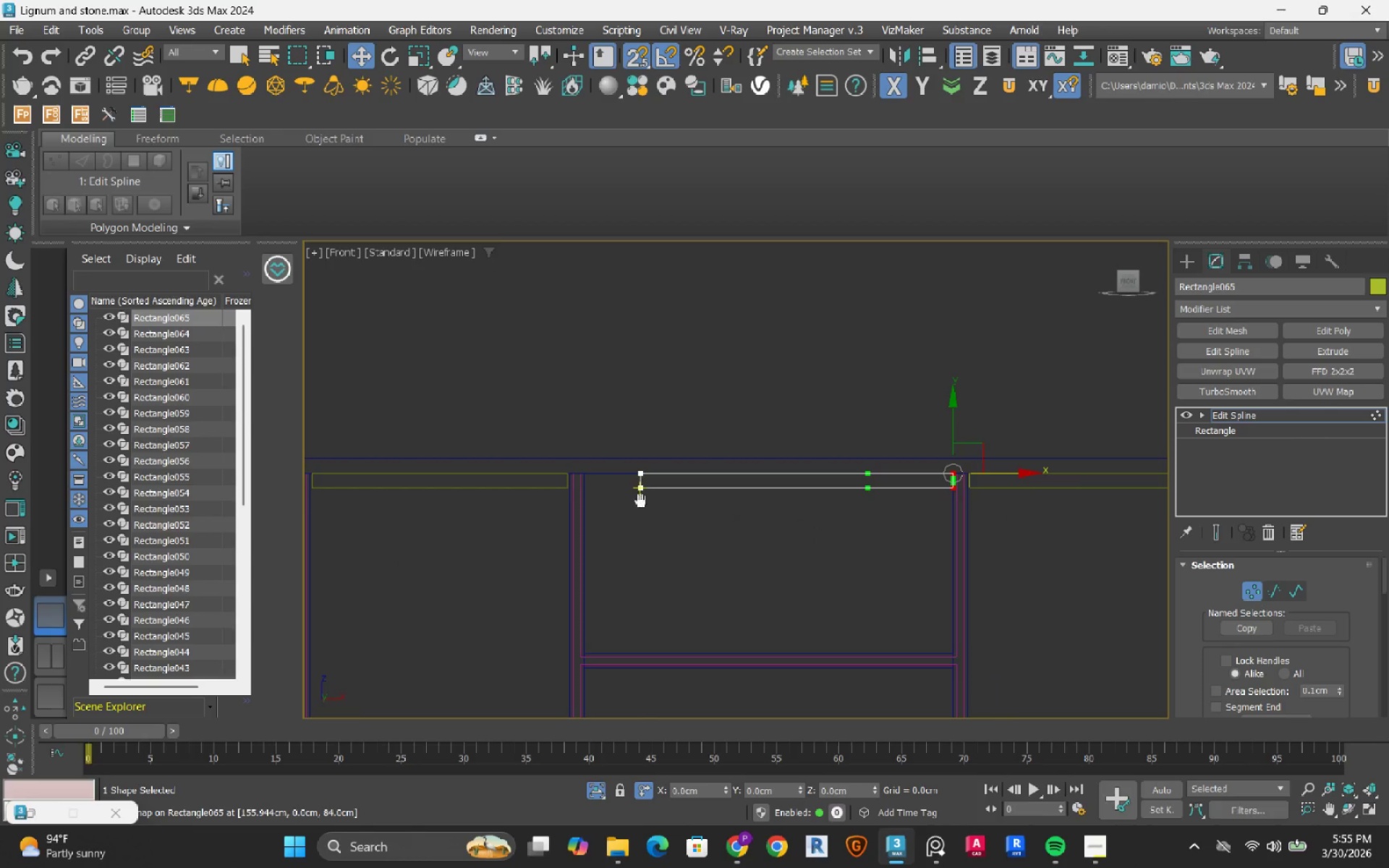 
key(S)
 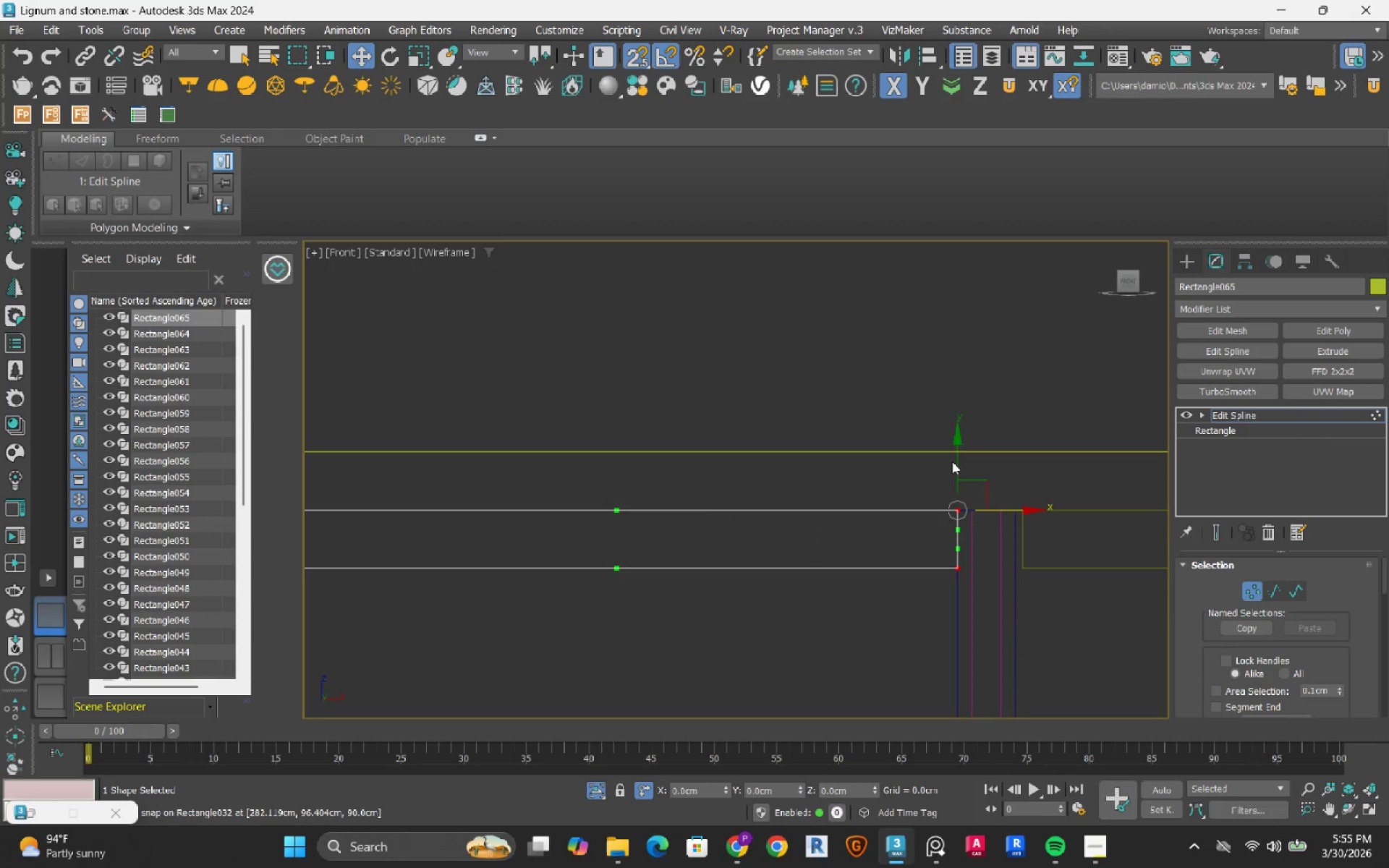 
scroll: coordinate [951, 461], scroll_direction: down, amount: 4.0
 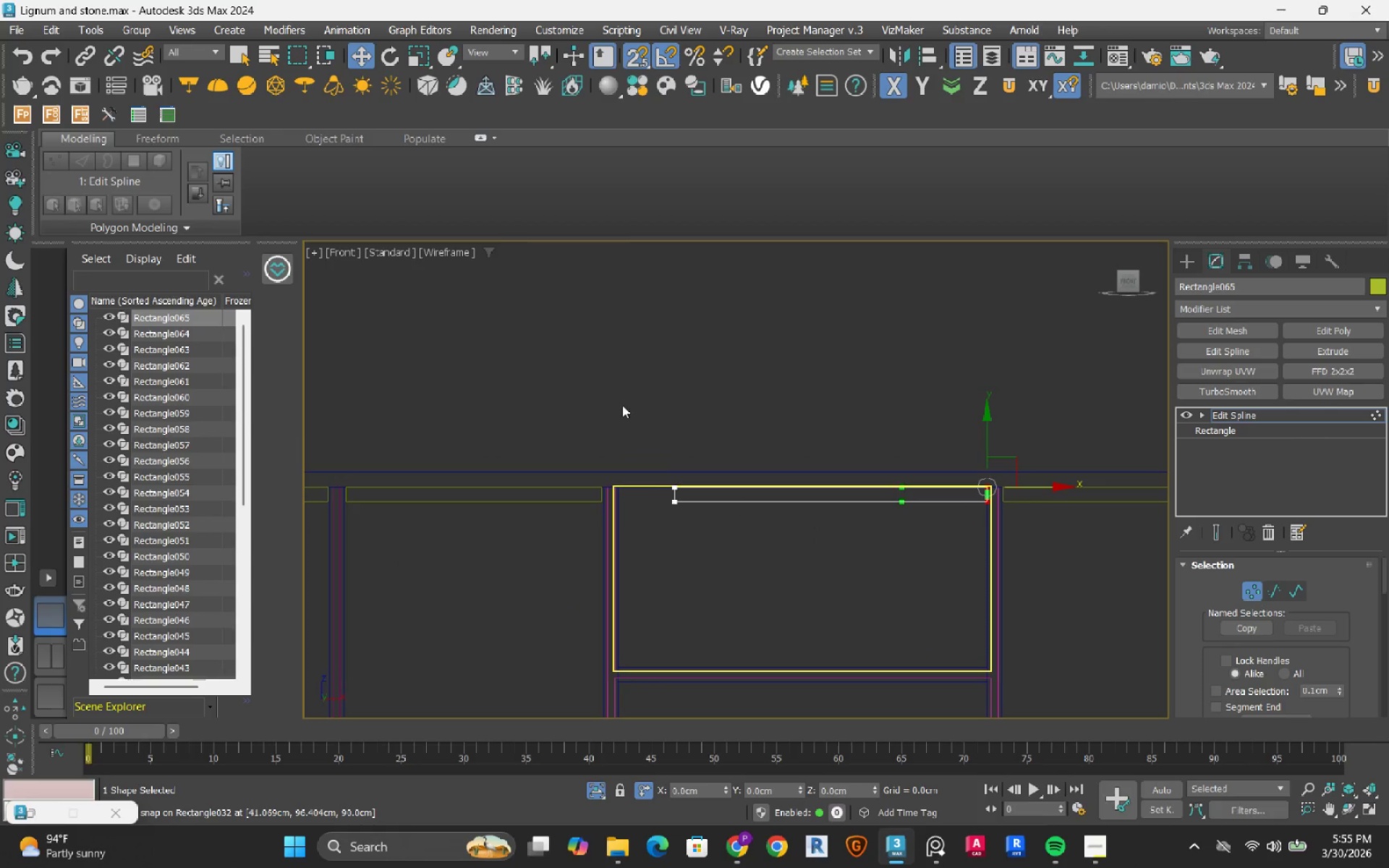 
left_click_drag(start_coordinate=[622, 407], to_coordinate=[732, 607])
 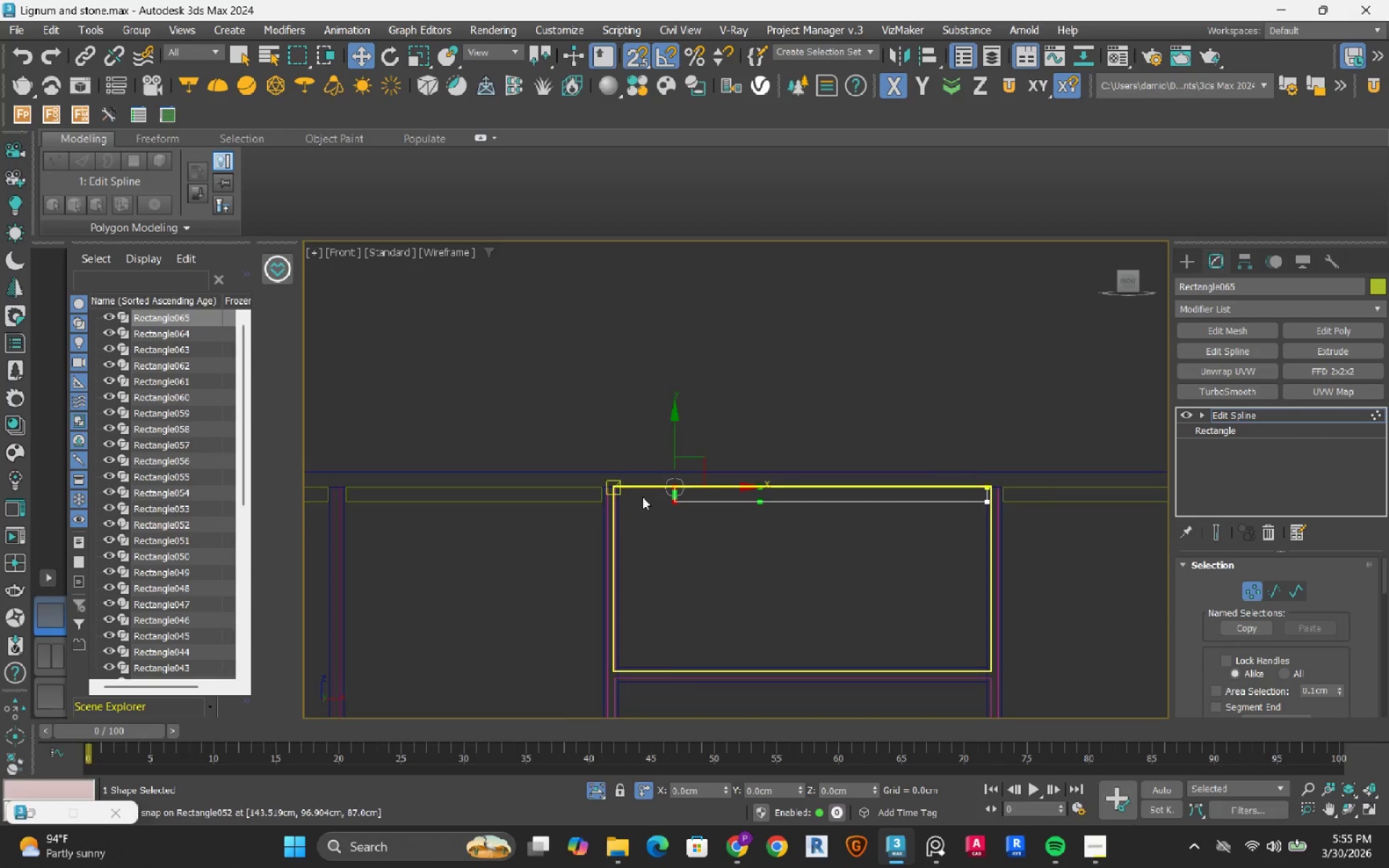 
scroll: coordinate [642, 497], scroll_direction: up, amount: 3.0
 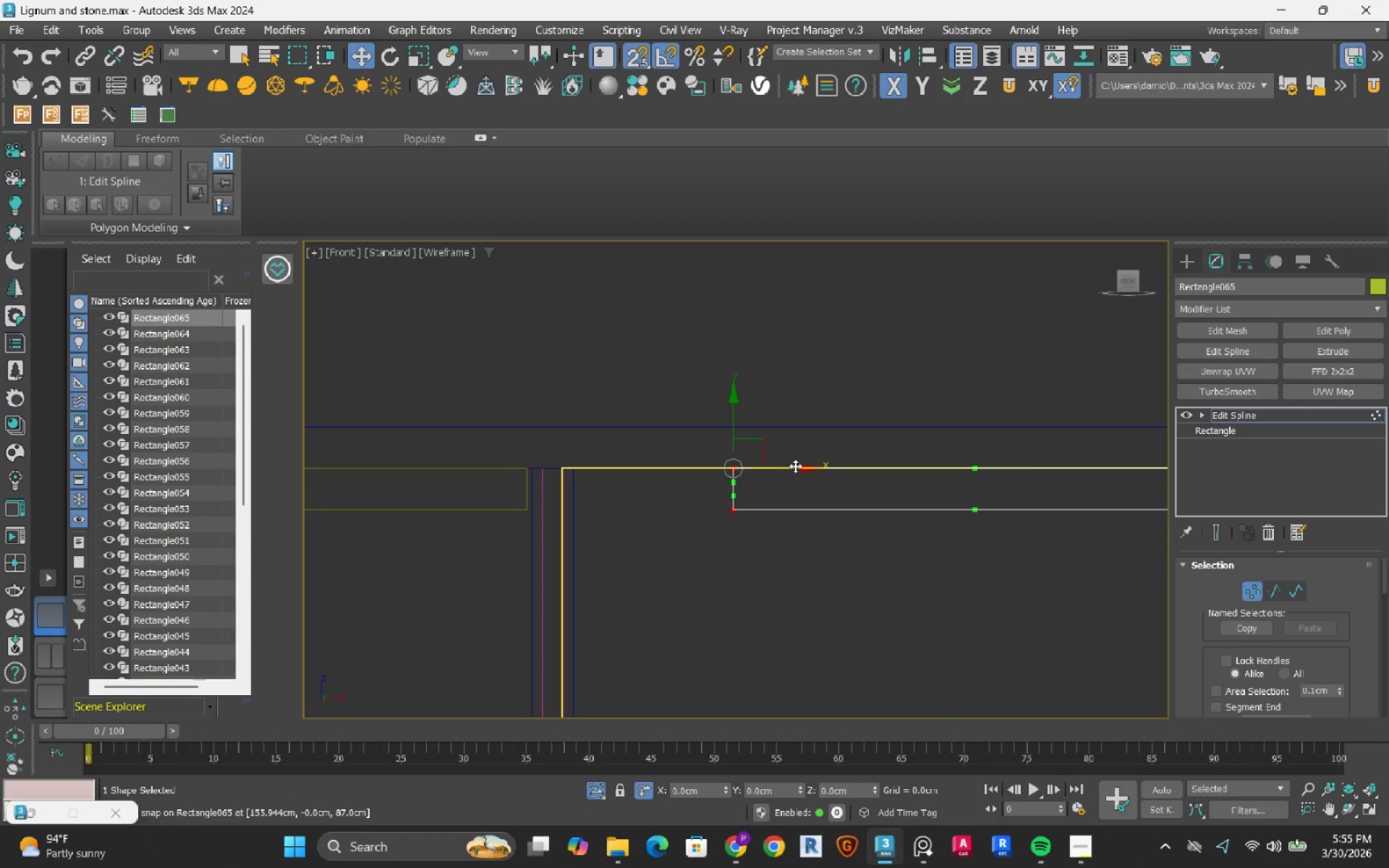 
left_click_drag(start_coordinate=[794, 466], to_coordinate=[586, 475])
 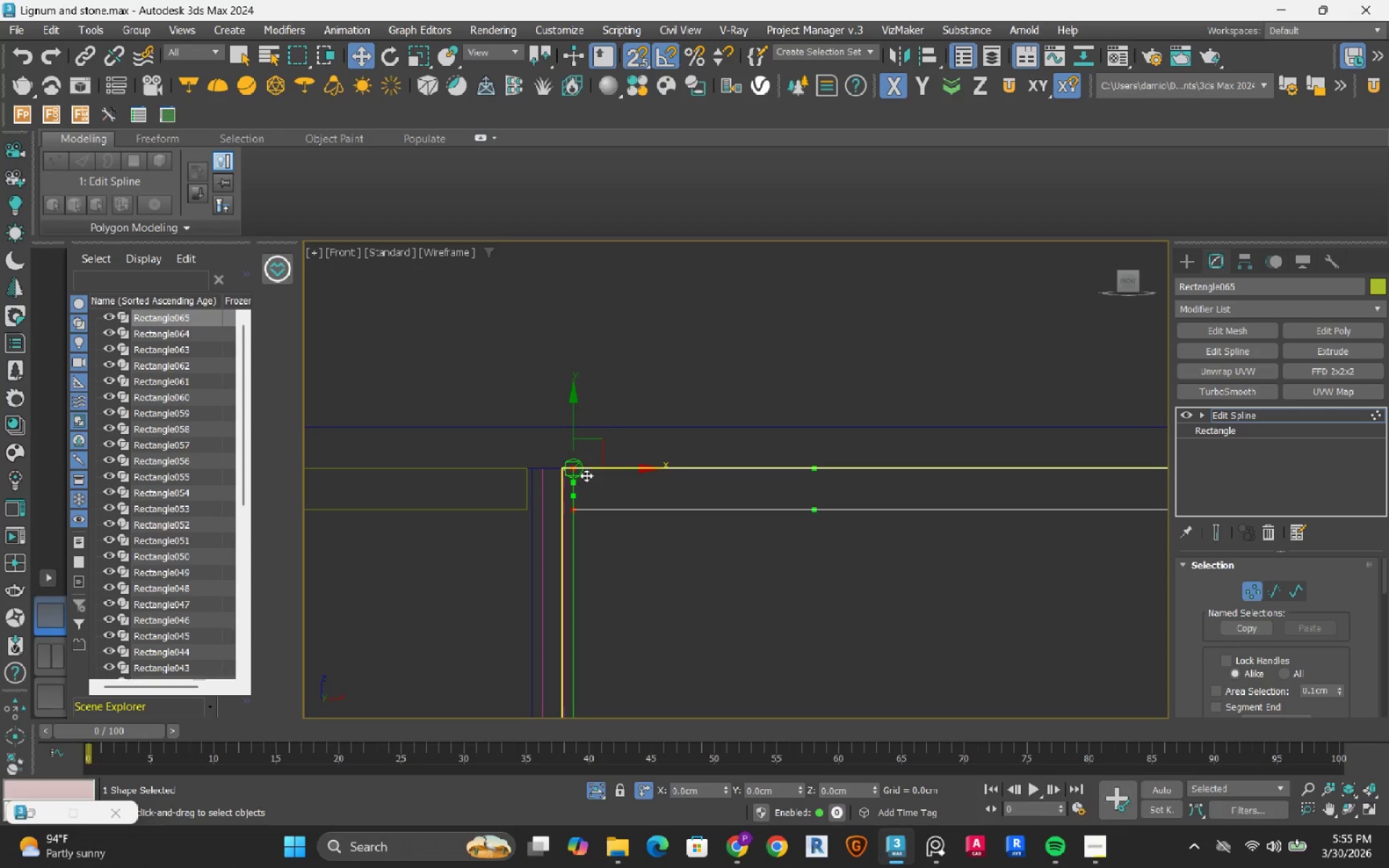 
wait(19.5)
 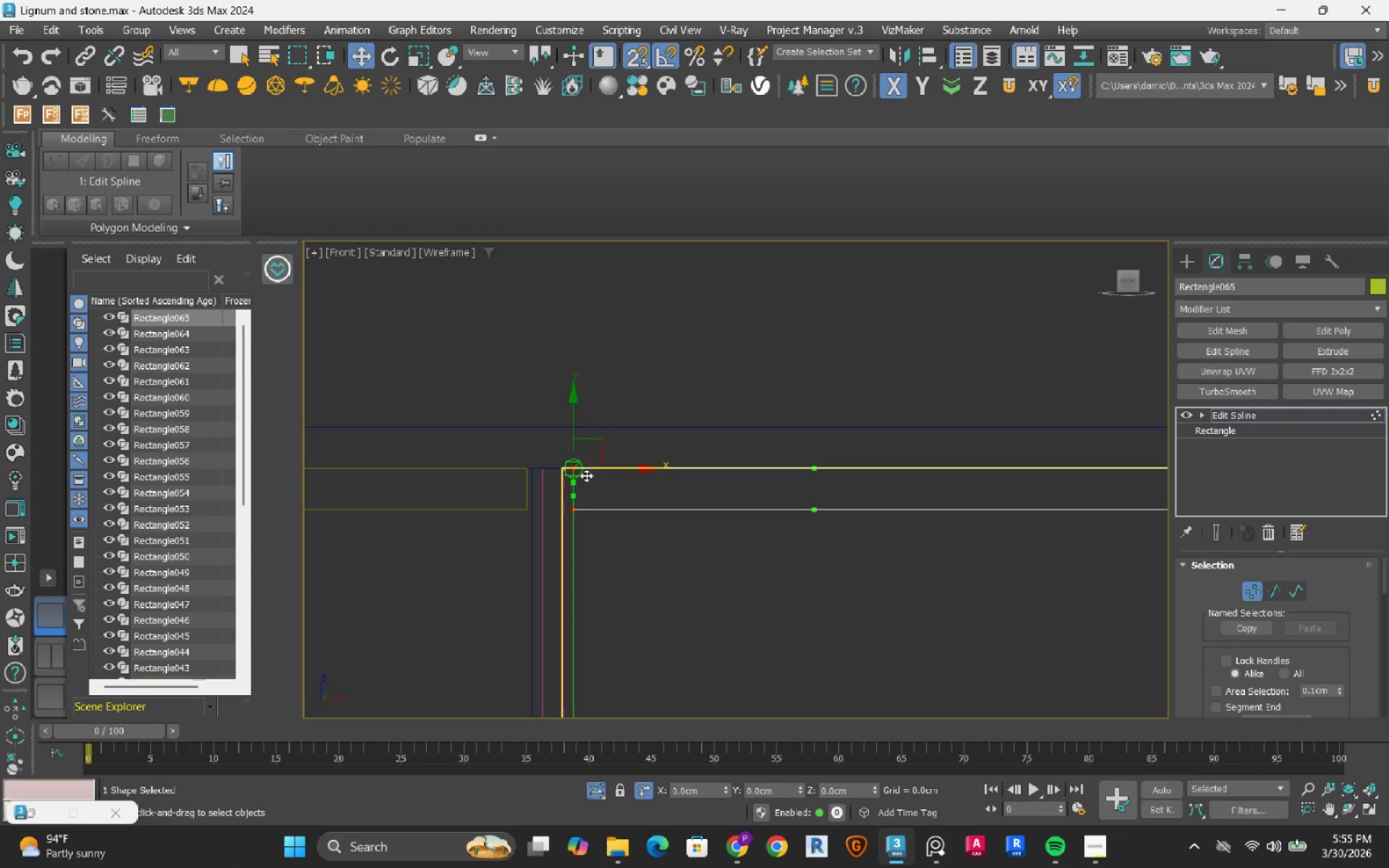 
scroll: coordinate [640, 420], scroll_direction: down, amount: 6.0
 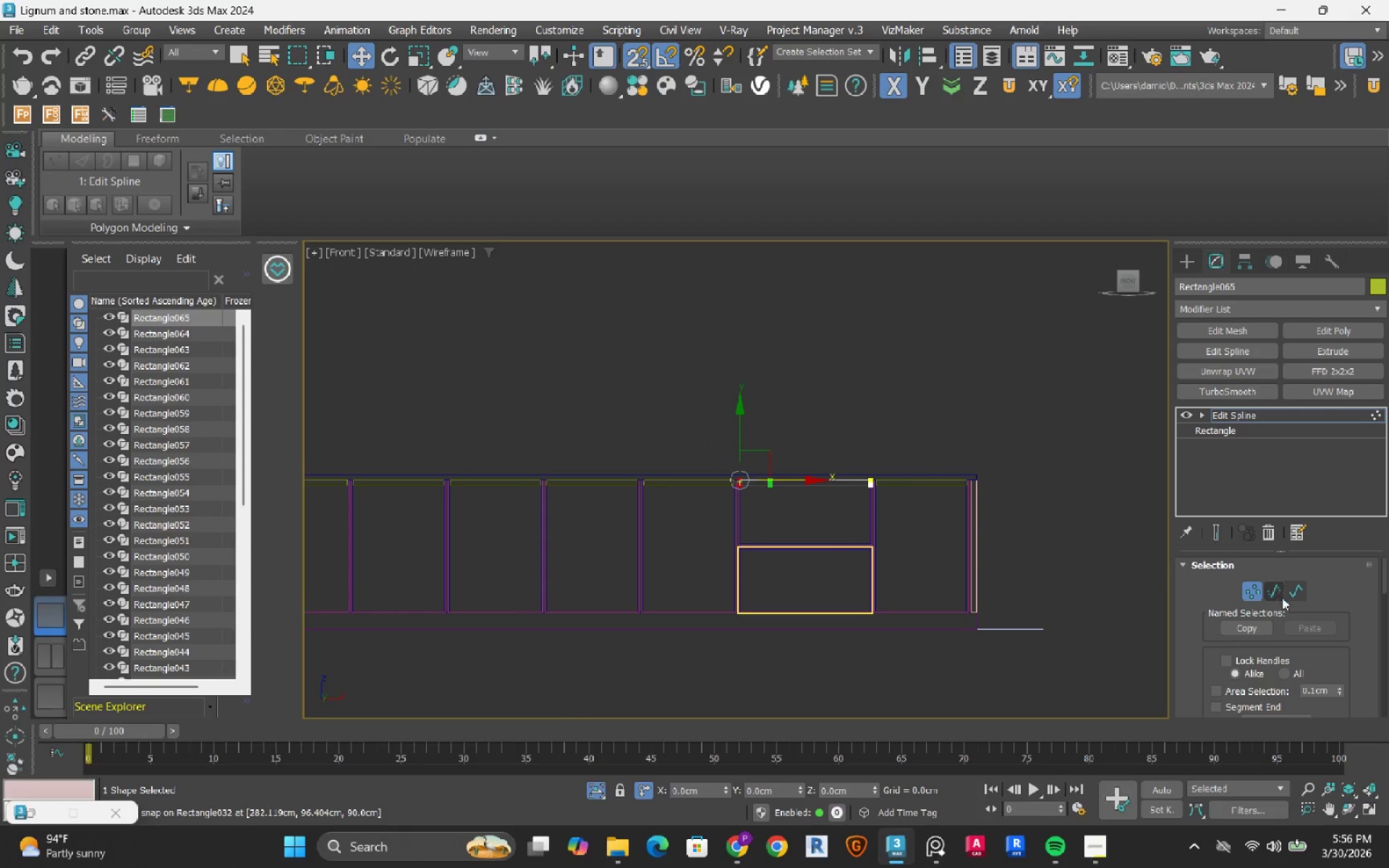 
left_click([1296, 591])
 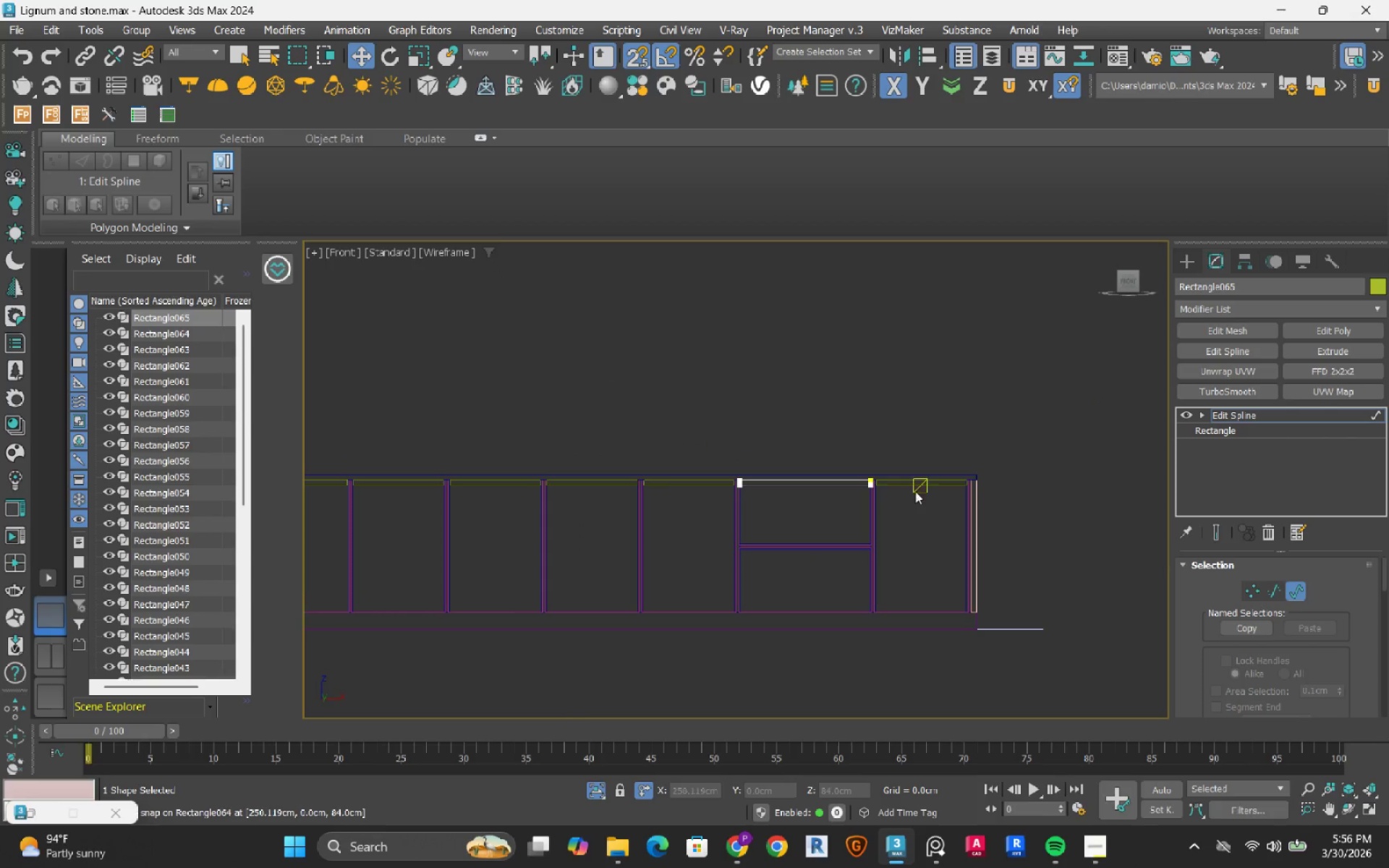 
scroll: coordinate [906, 488], scroll_direction: up, amount: 3.0
 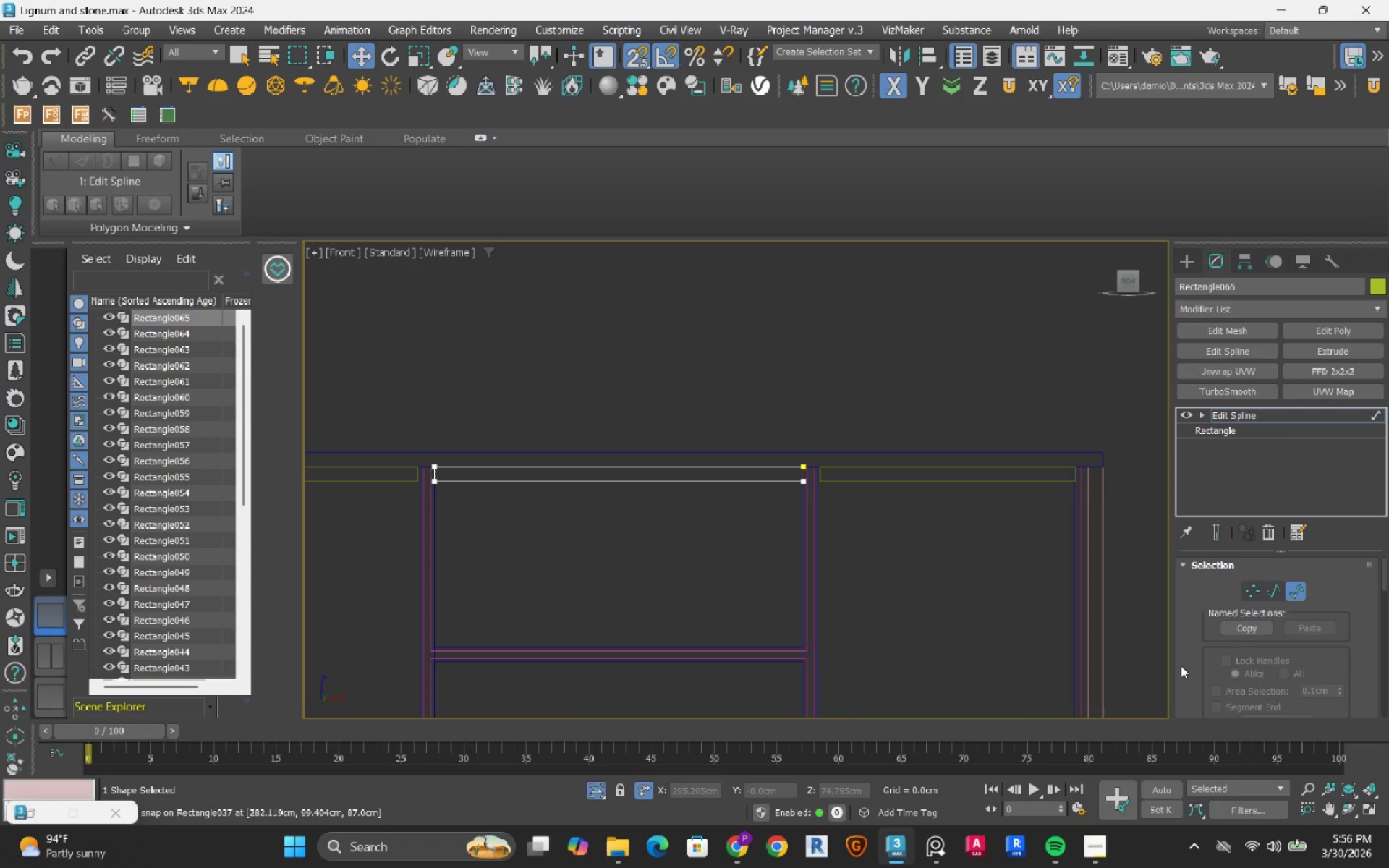 
scroll: coordinate [1206, 648], scroll_direction: down, amount: 18.0
 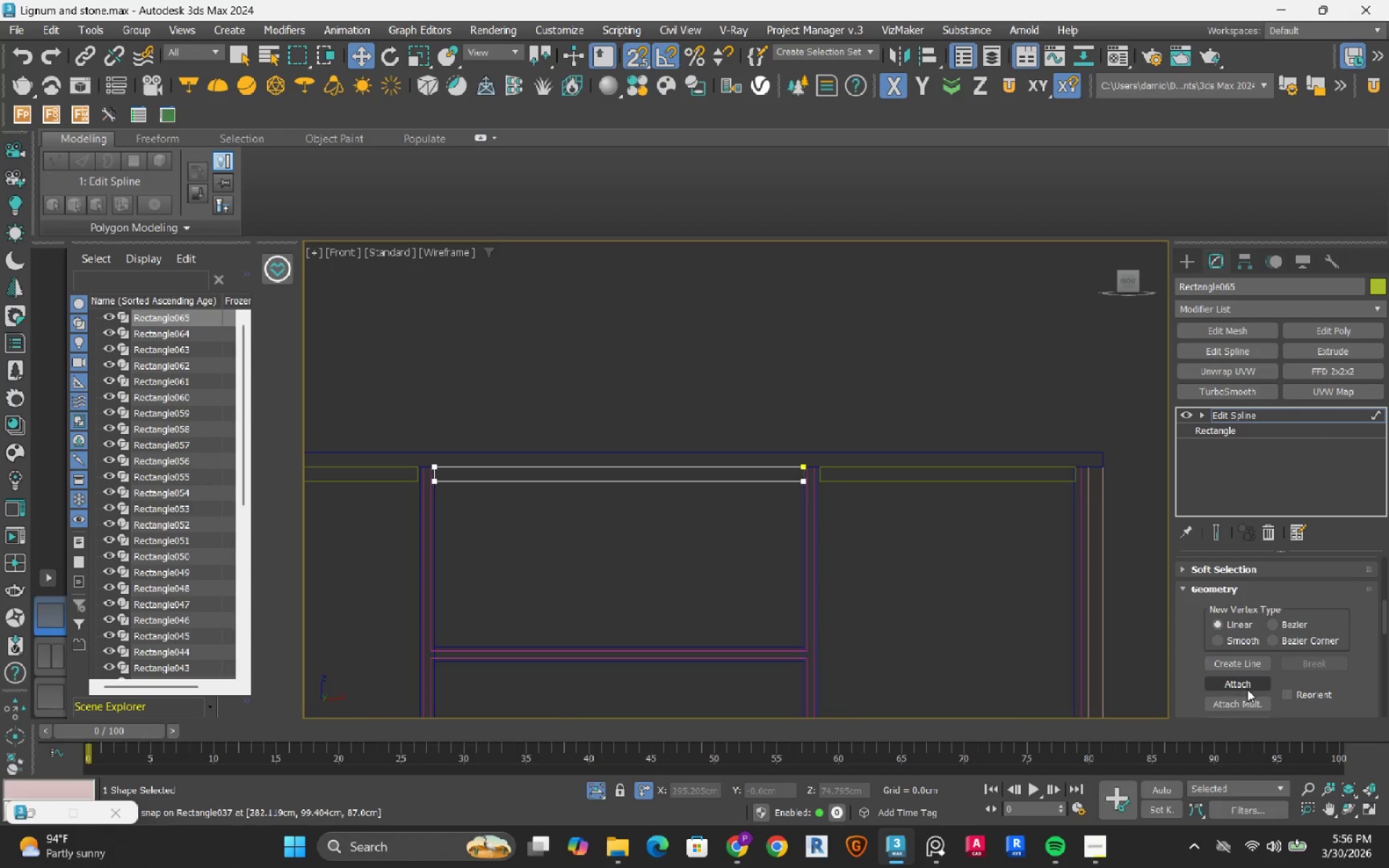 
left_click_drag(start_coordinate=[1247, 689], to_coordinate=[1240, 688])
 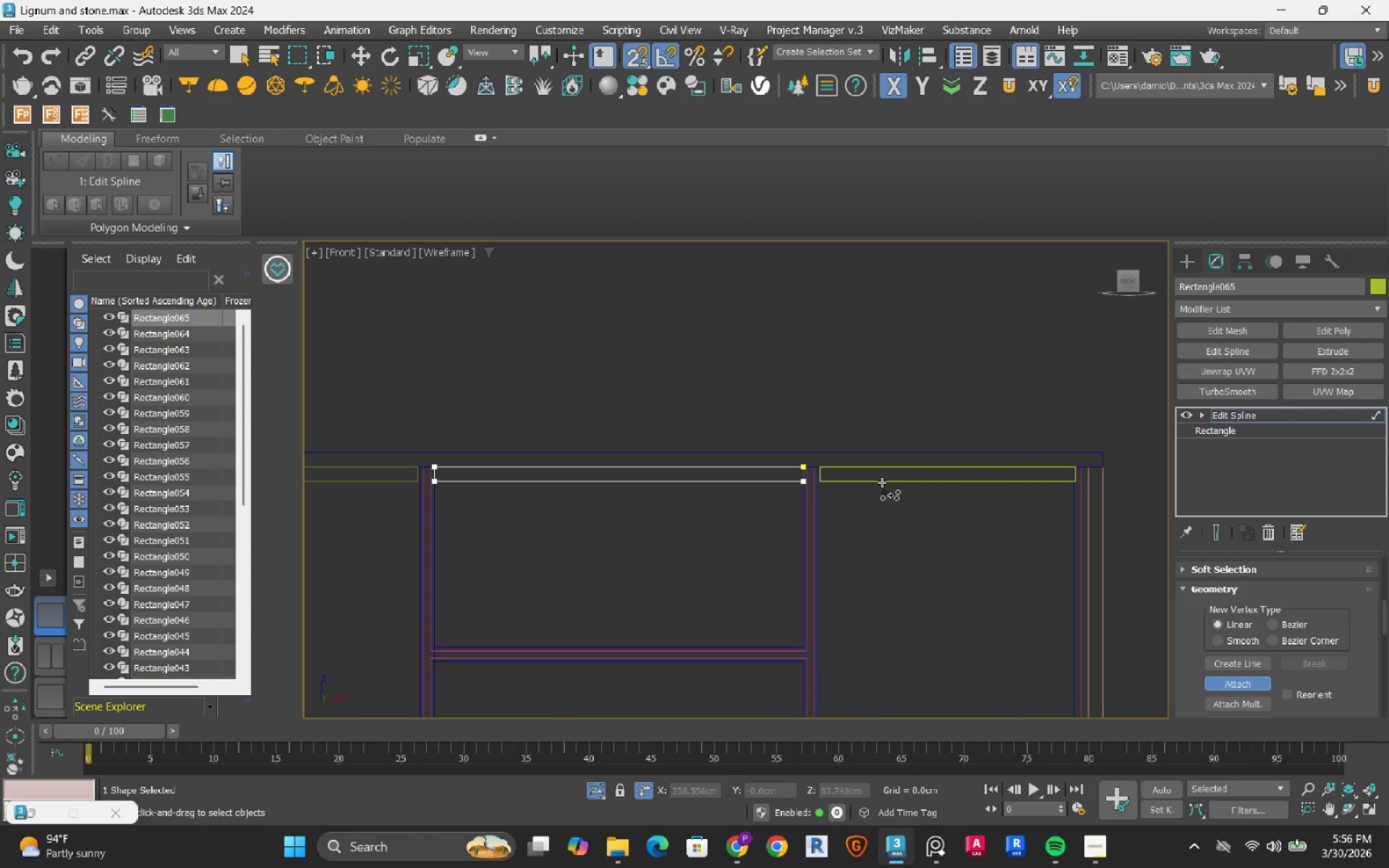 
left_click([882, 482])
 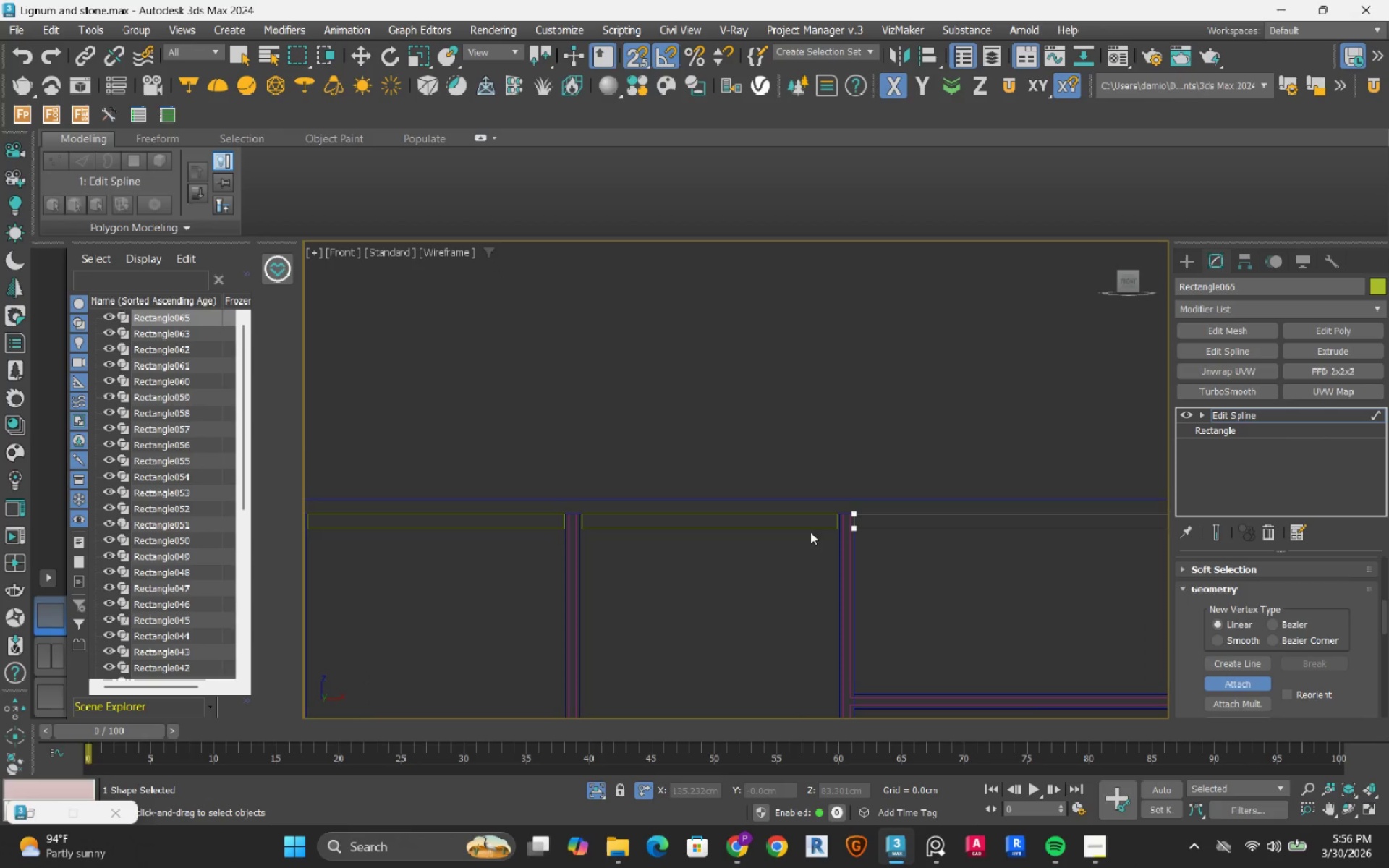 
left_click([812, 528])
 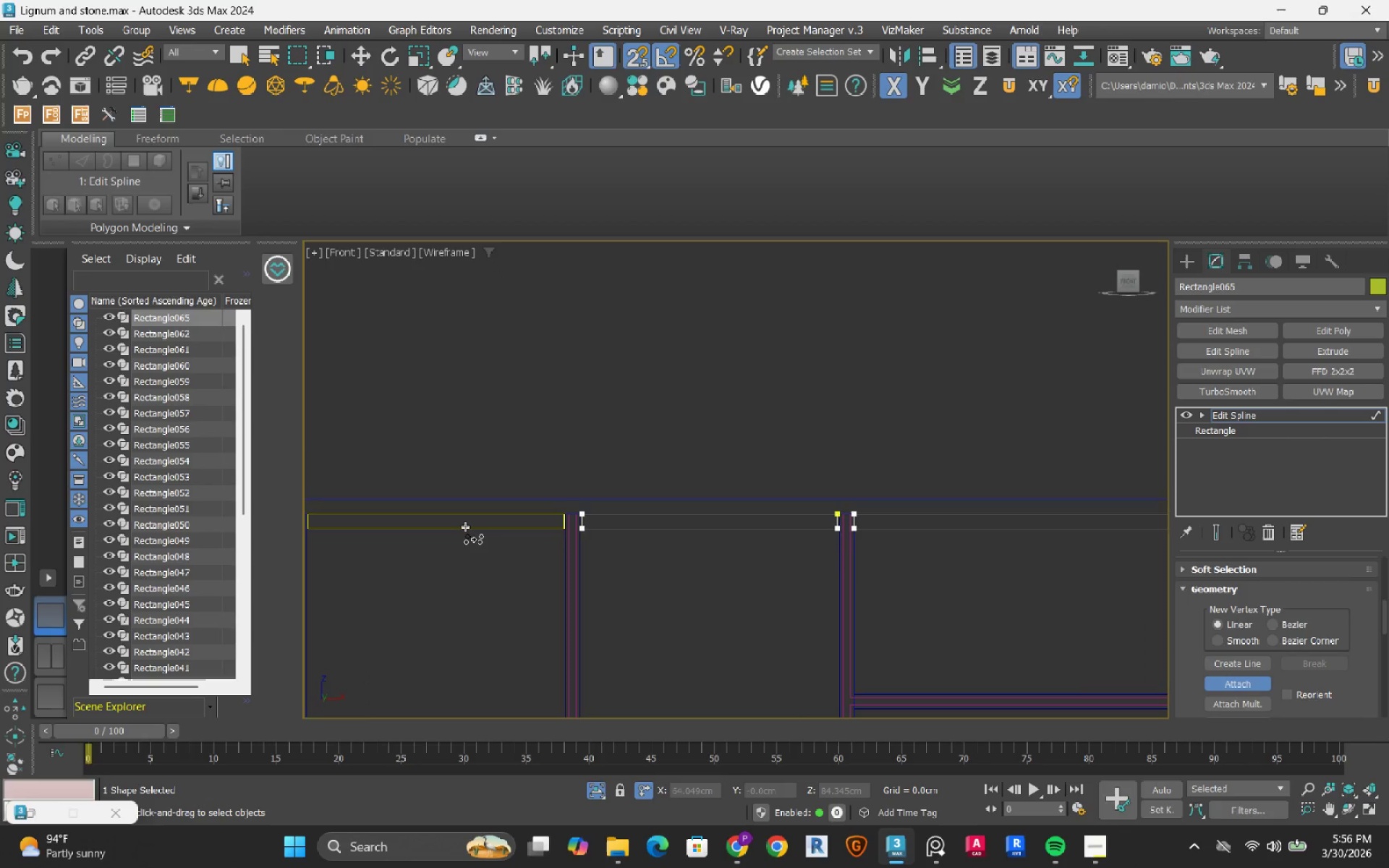 
left_click([465, 527])
 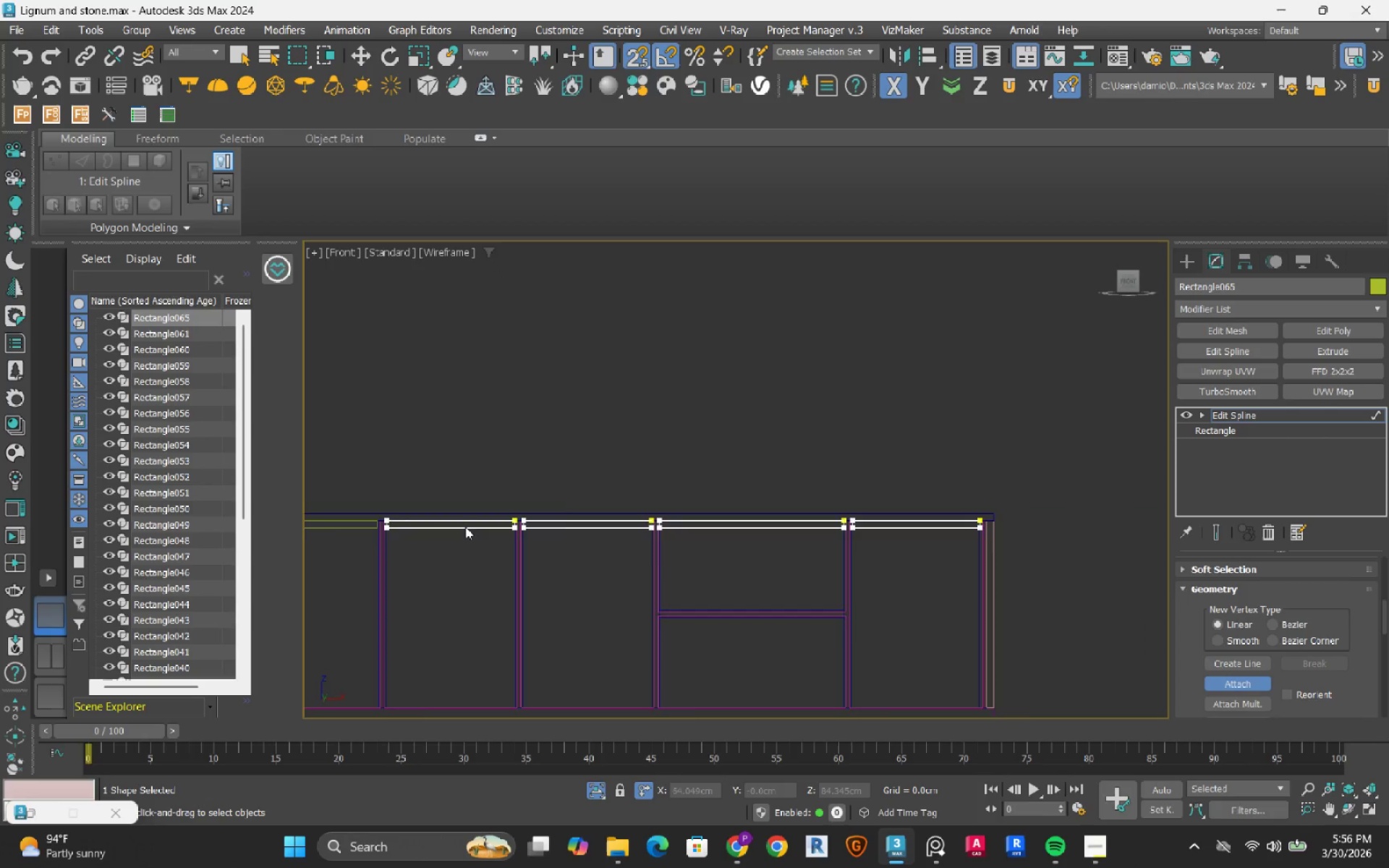 
scroll: coordinate [465, 527], scroll_direction: down, amount: 2.0
 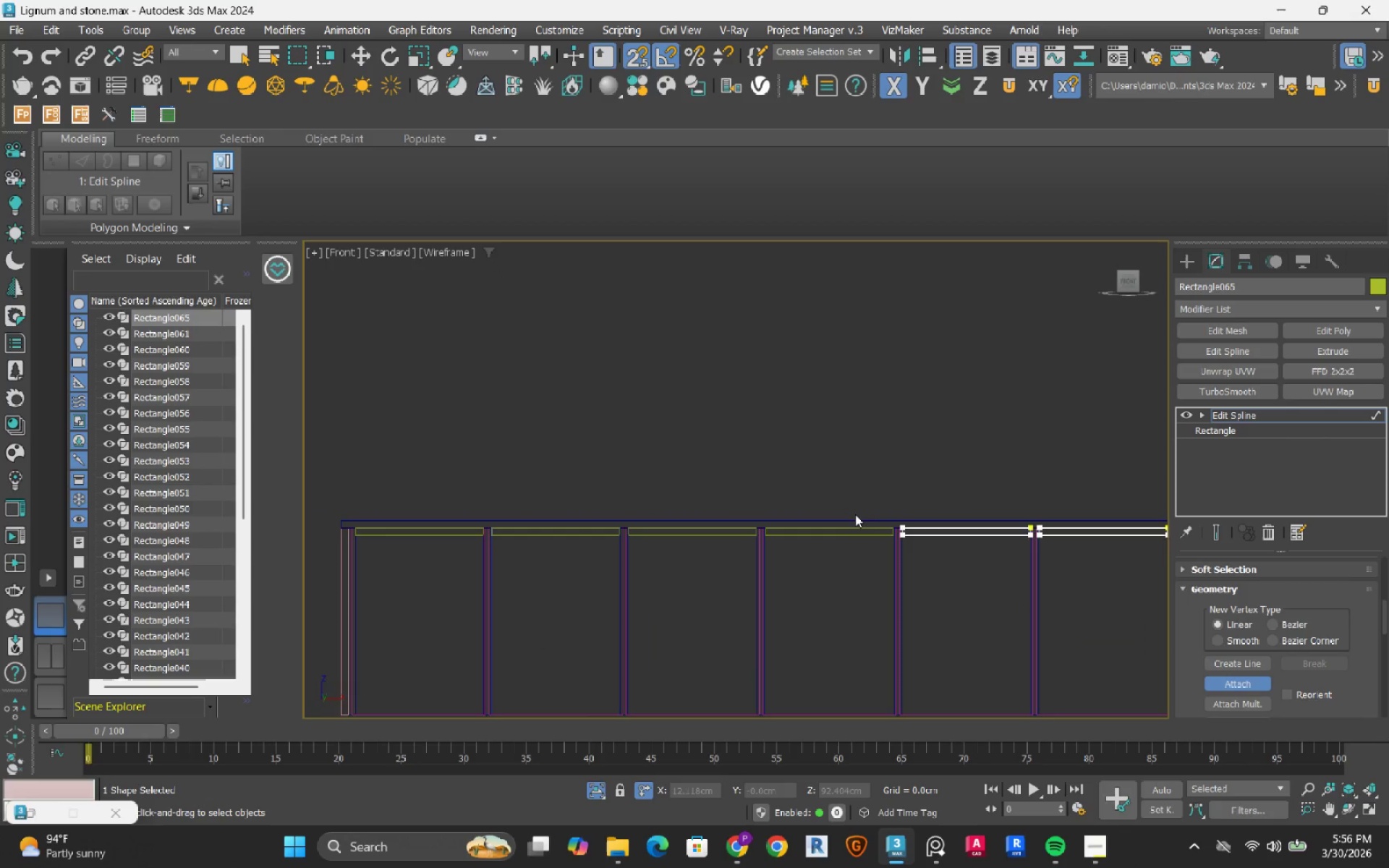 
scroll: coordinate [853, 514], scroll_direction: up, amount: 2.0
 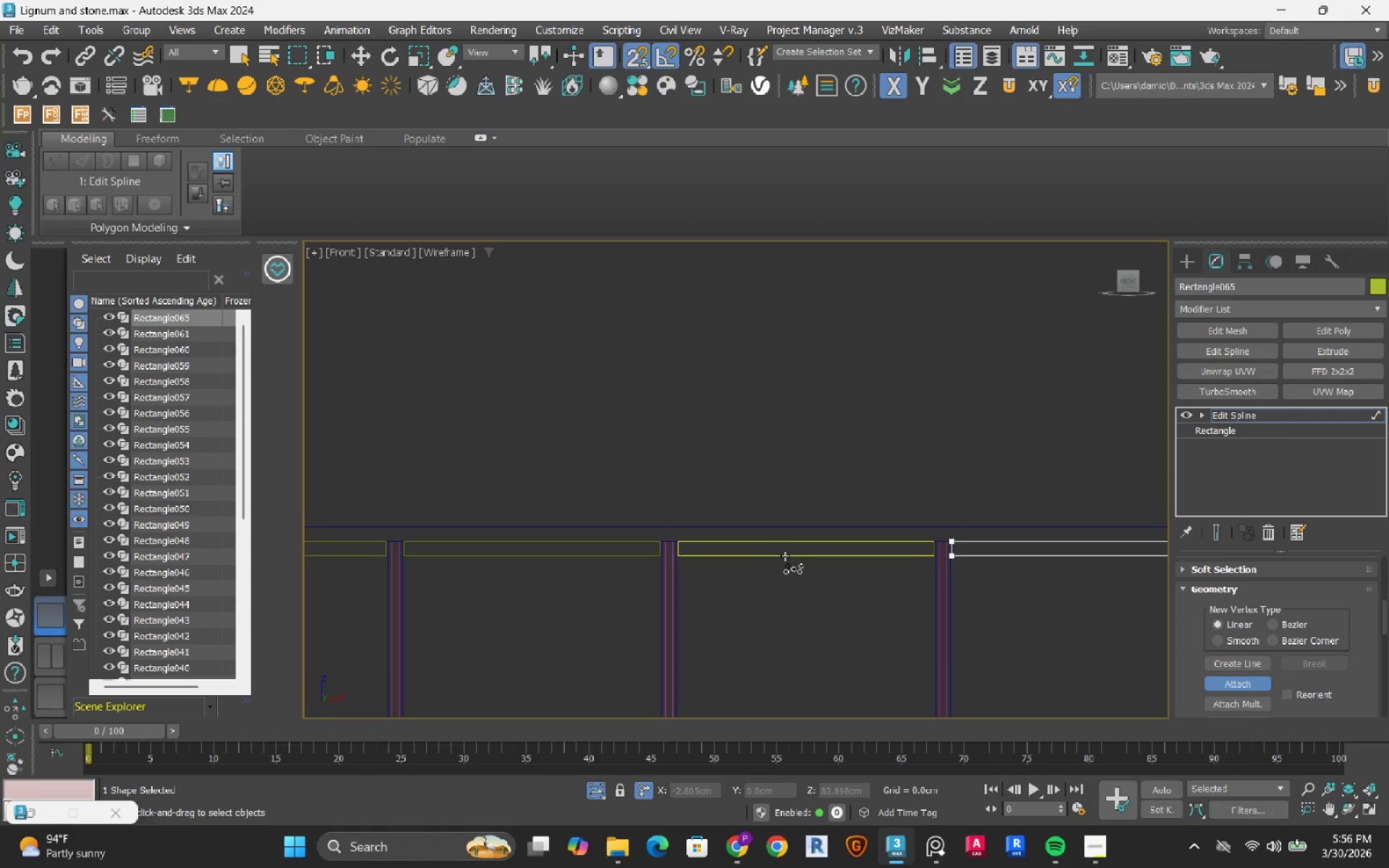 
left_click([785, 556])
 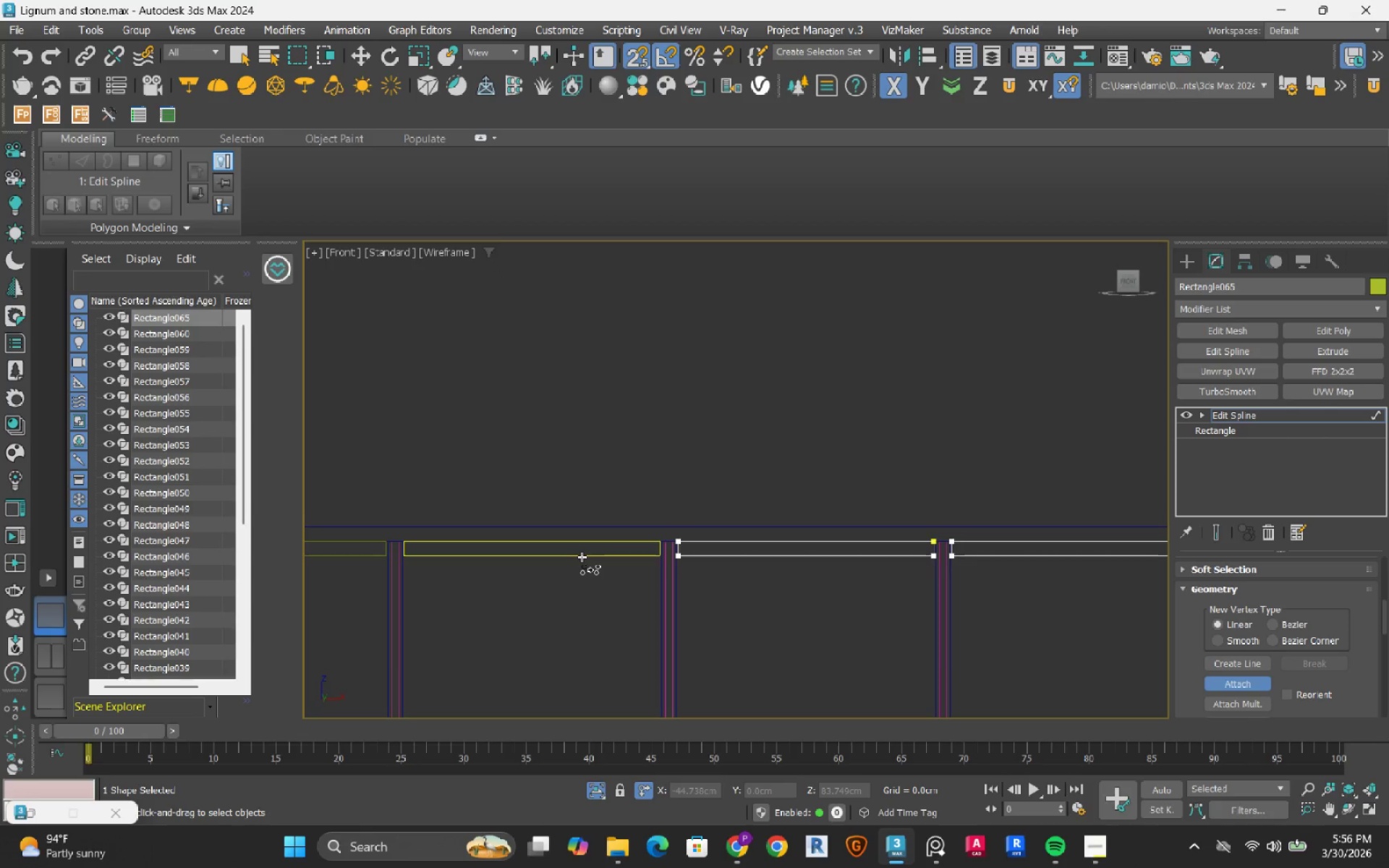 
left_click([582, 557])
 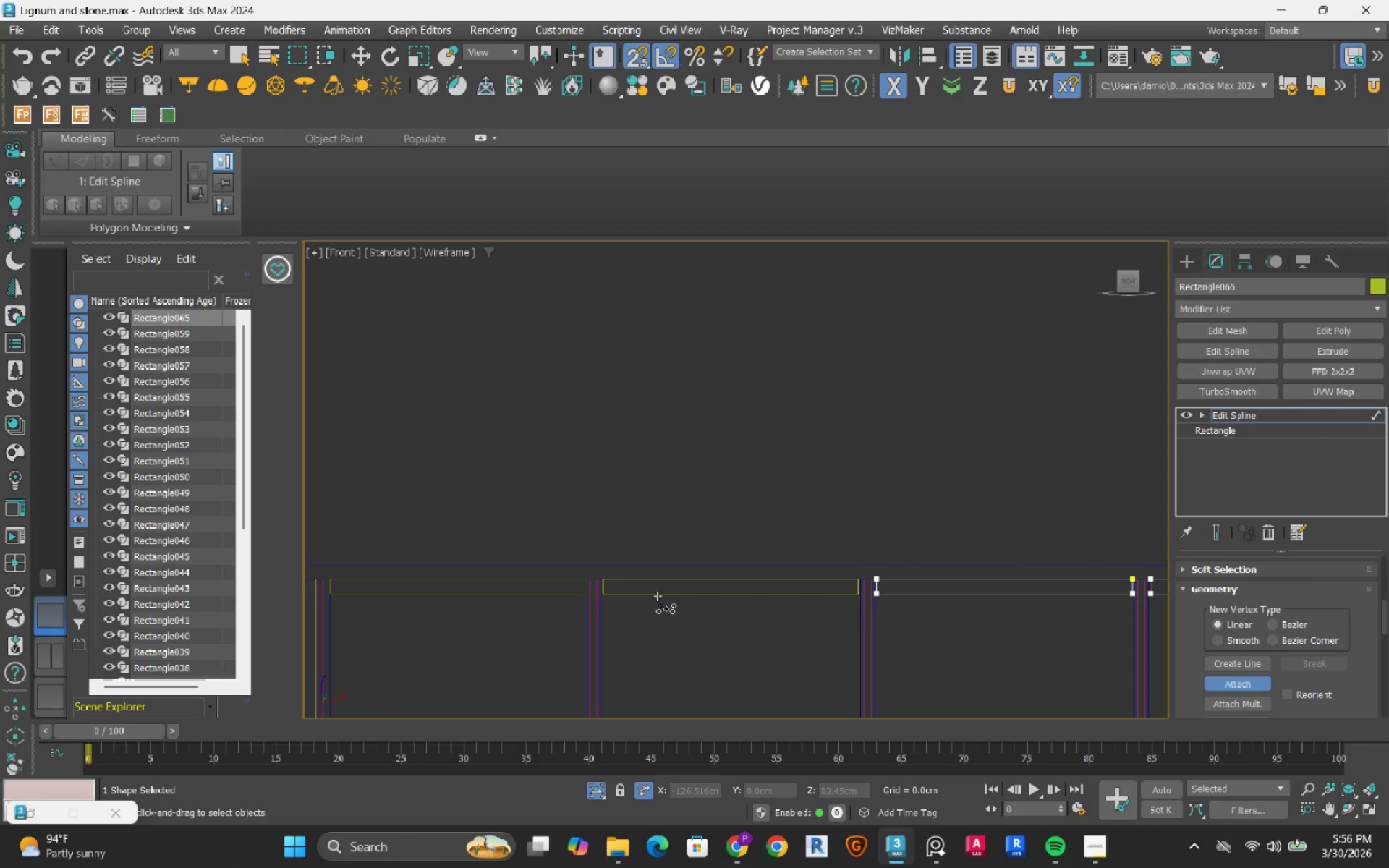 
left_click([658, 595])
 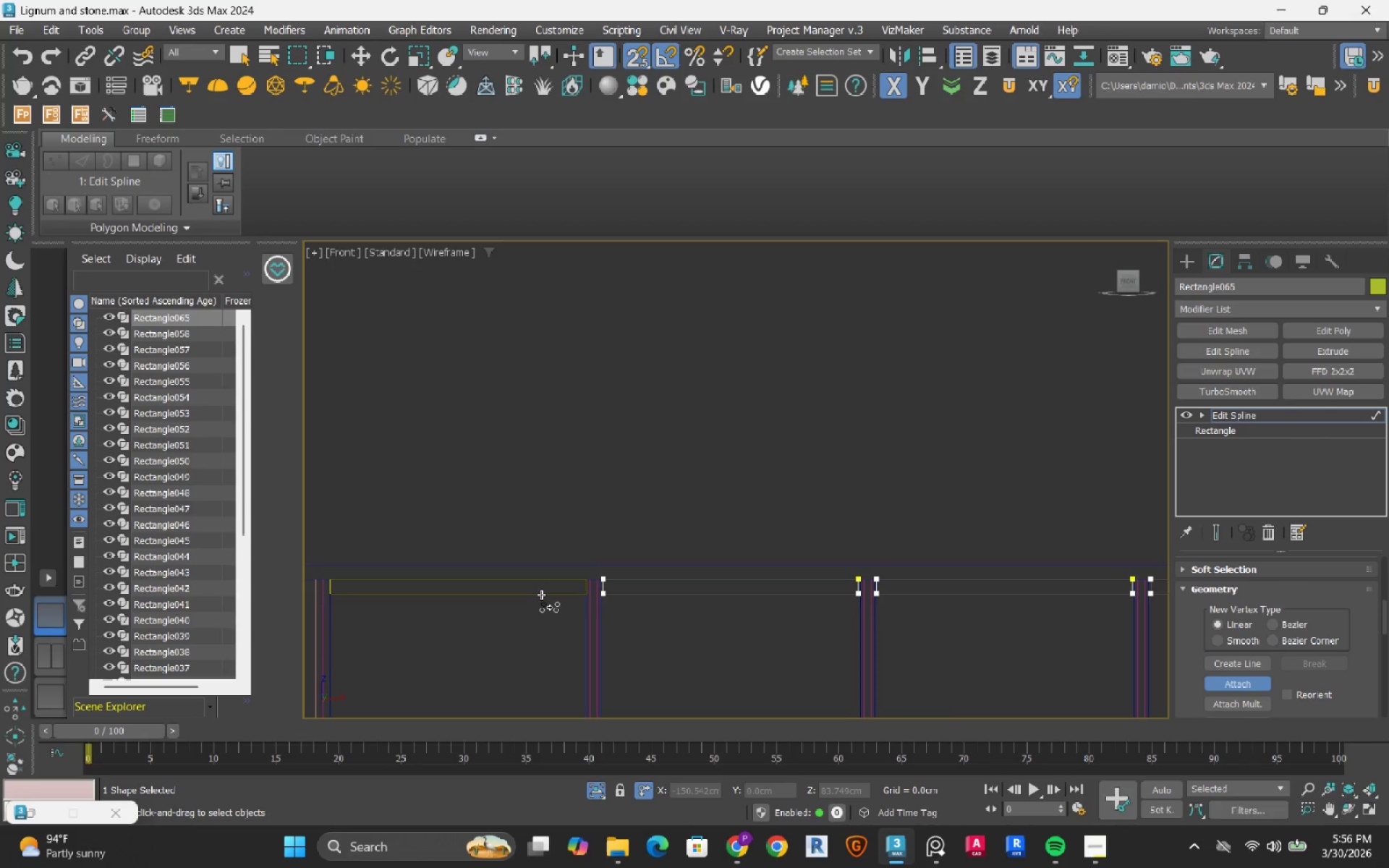 
left_click([541, 595])
 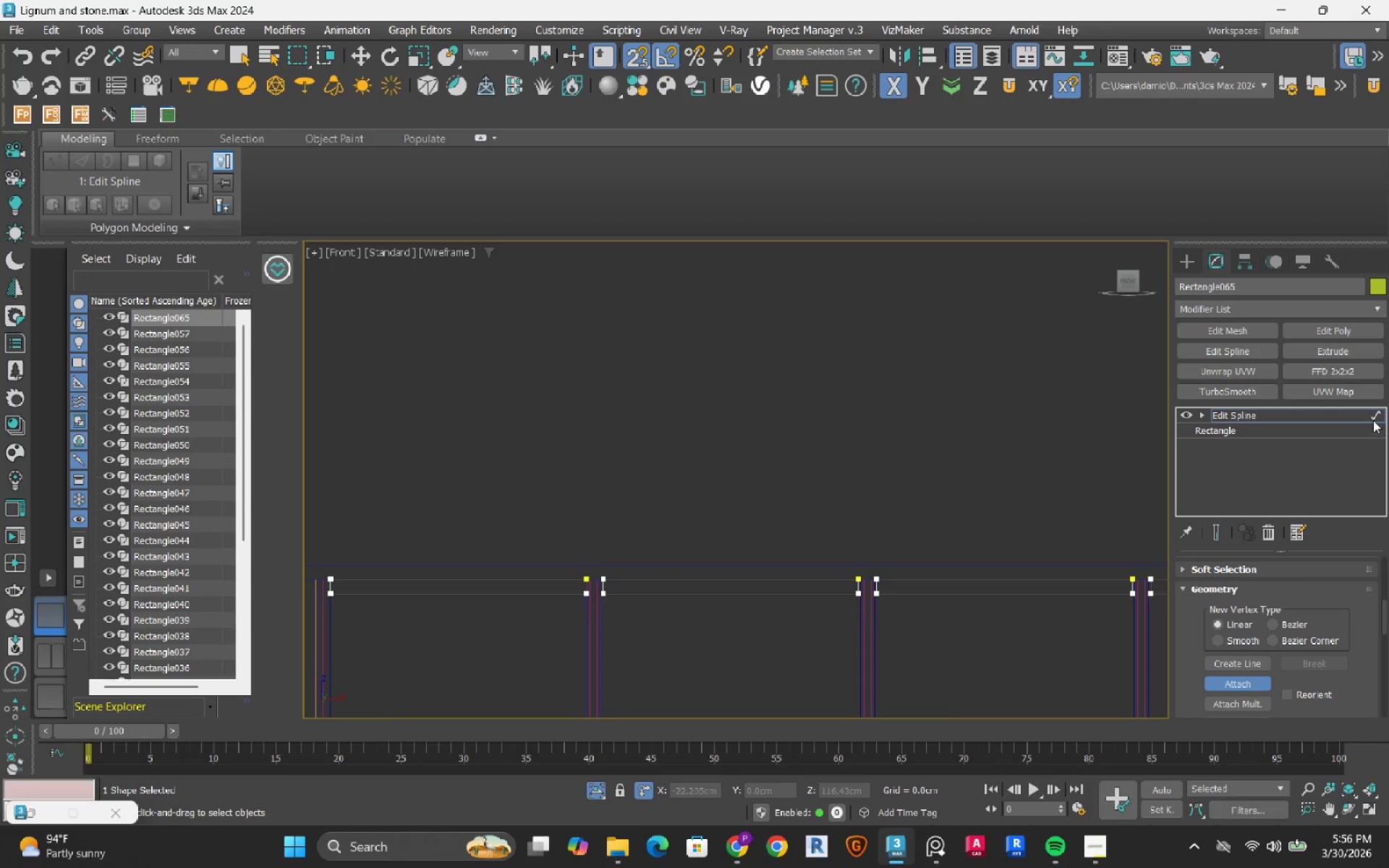 
left_click([1373, 418])
 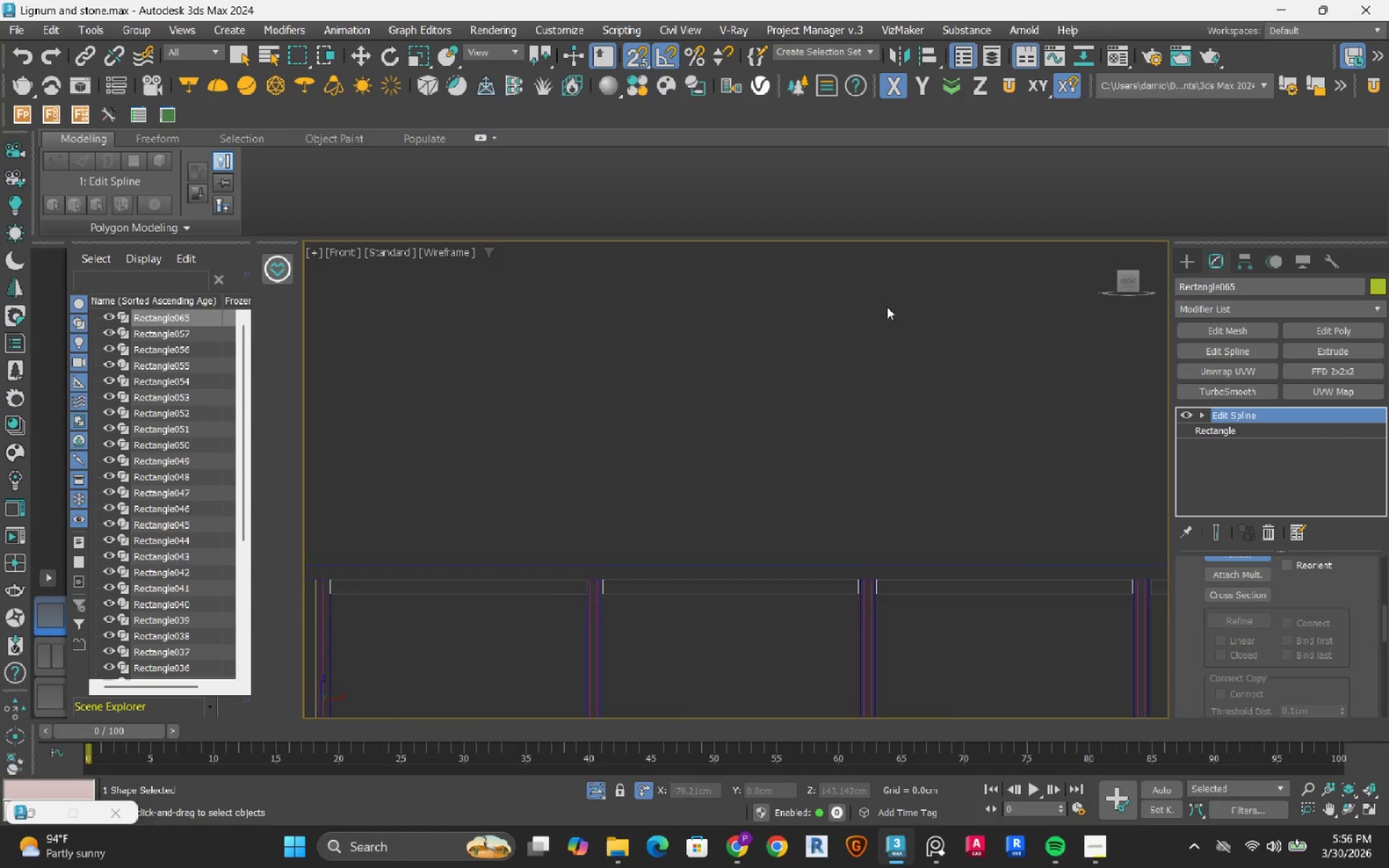 
scroll: coordinate [878, 309], scroll_direction: down, amount: 2.0
 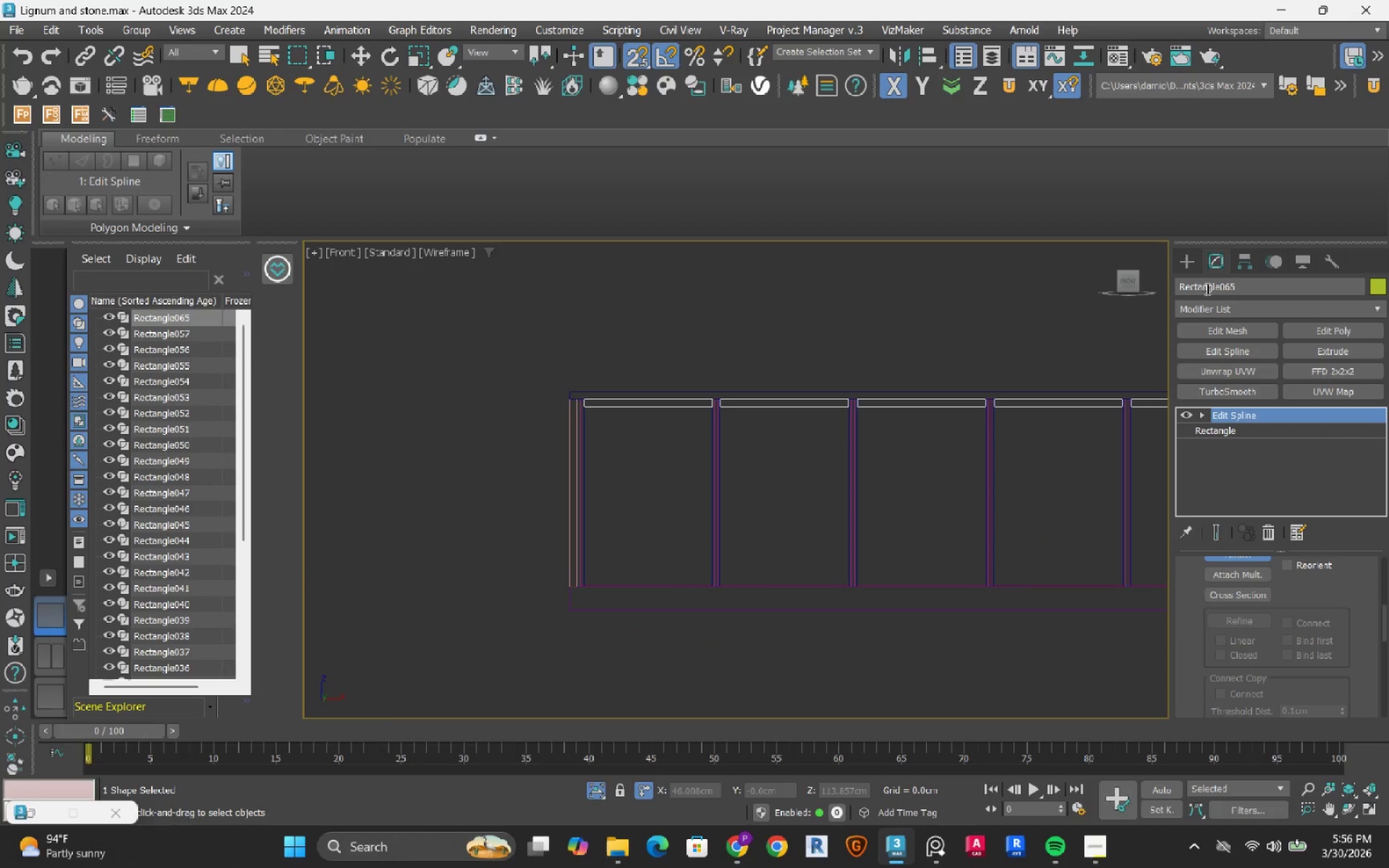 
left_click([1181, 258])
 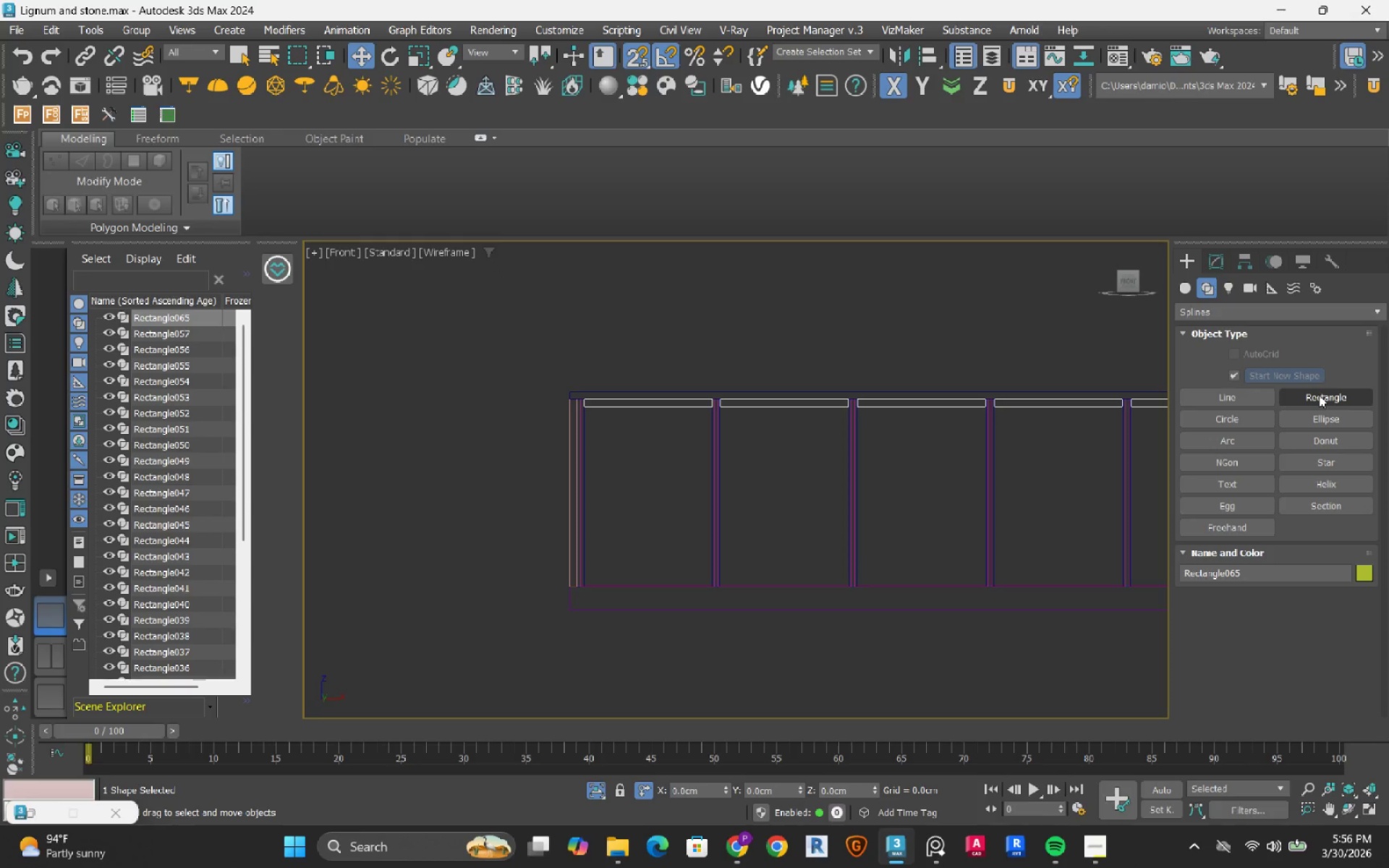 
wait(6.73)
 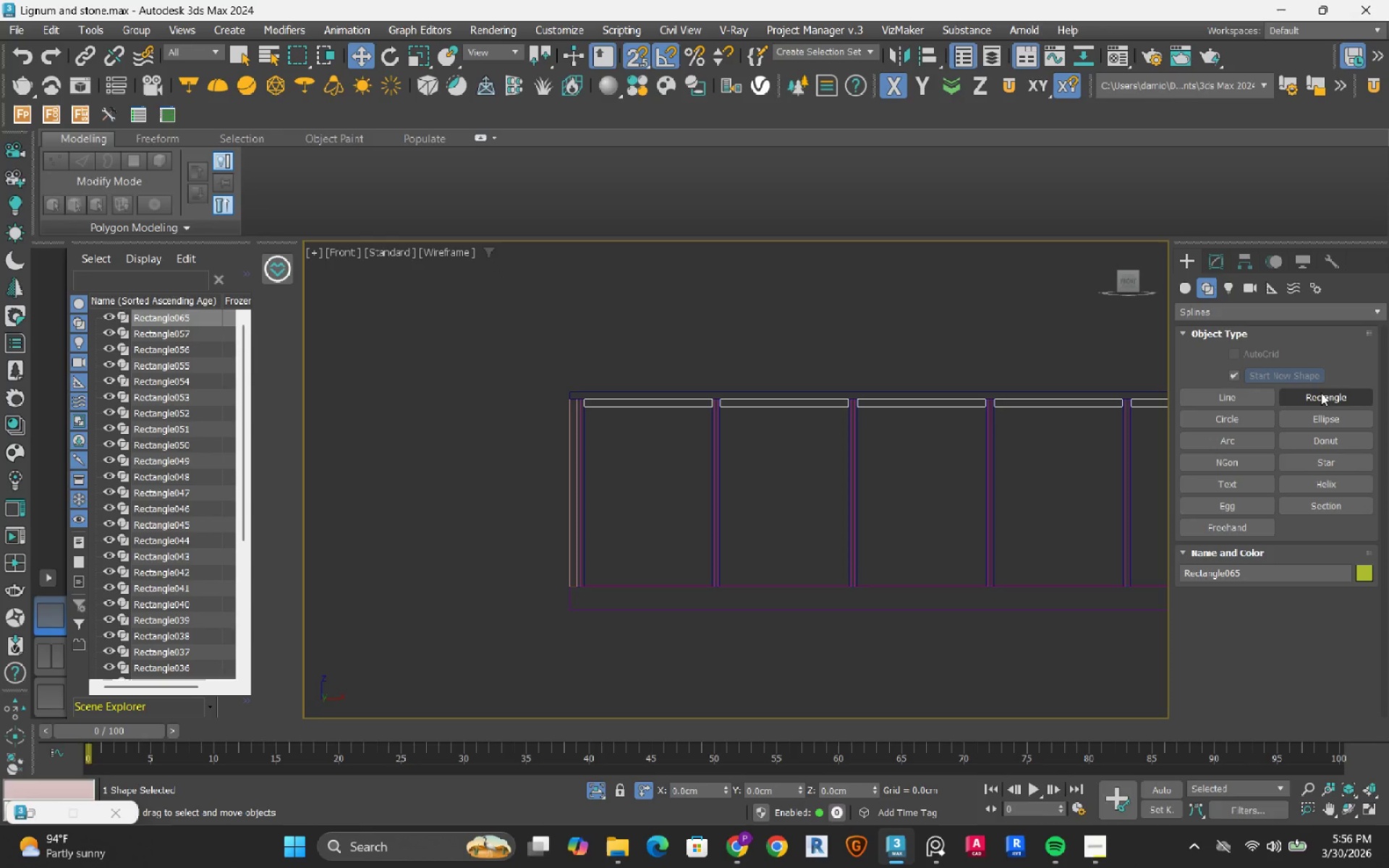 
left_click([1217, 261])
 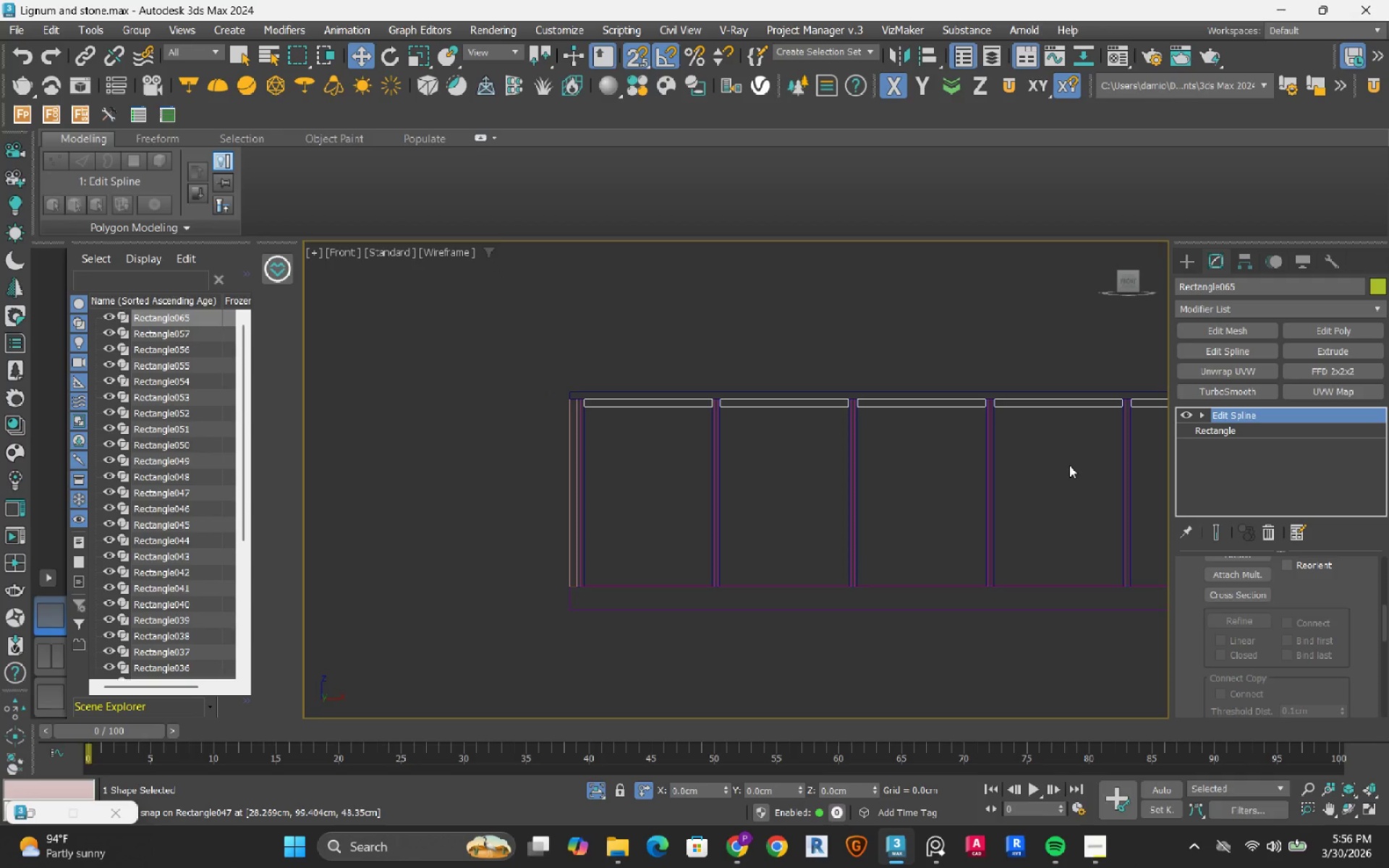 
key(3)
 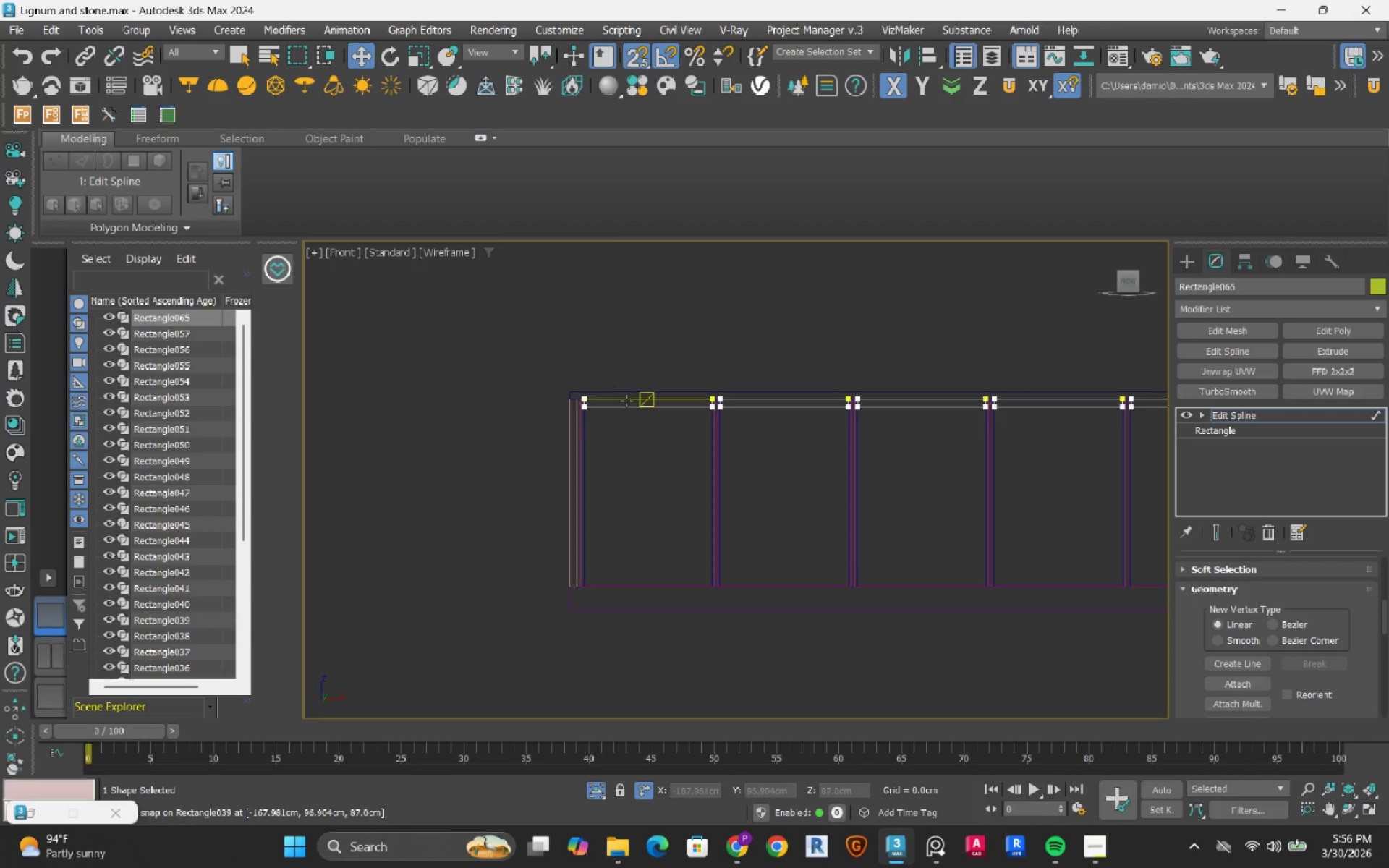 
left_click_drag(start_coordinate=[640, 437], to_coordinate=[595, 357])
 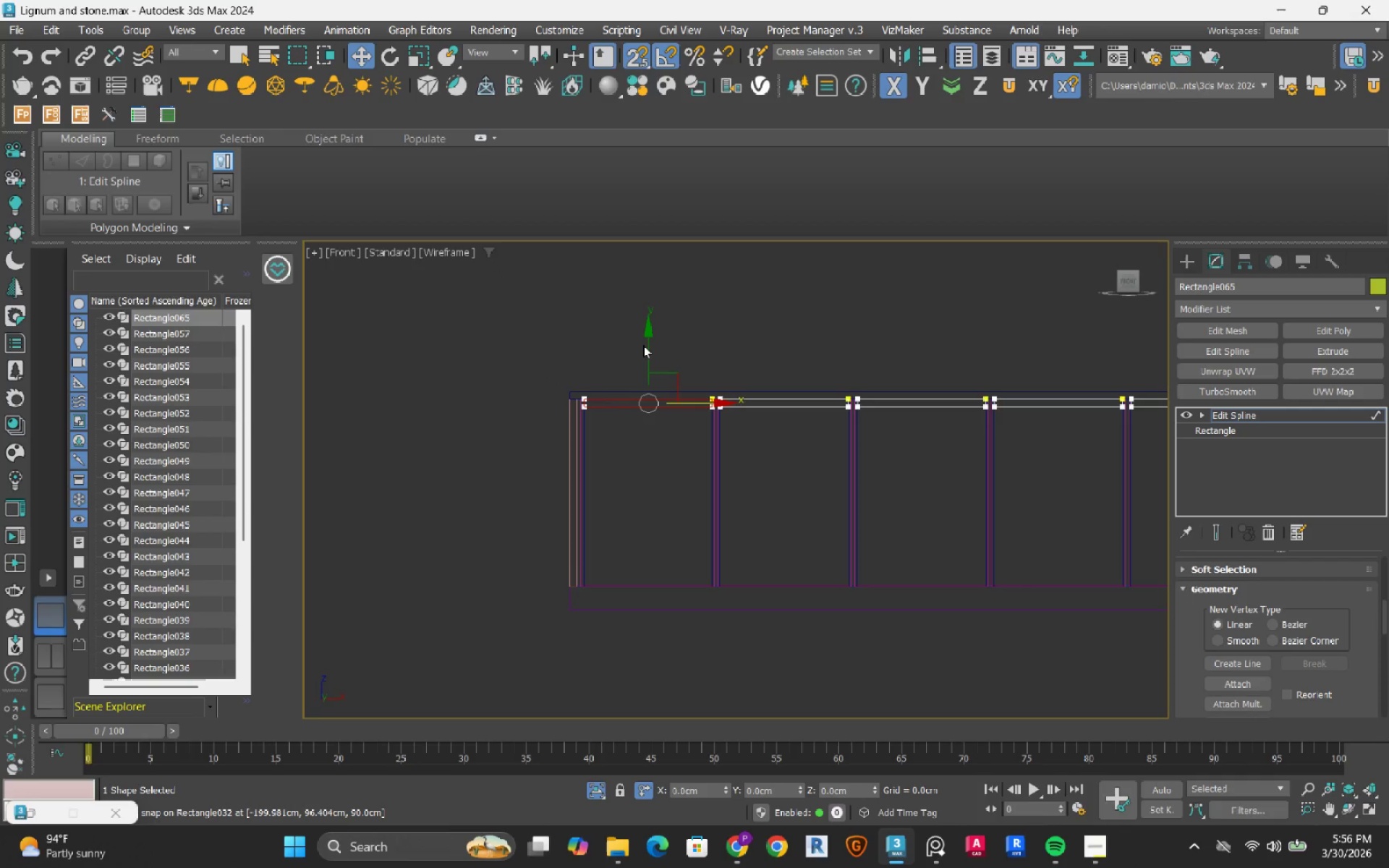 
hold_key(key=ShiftLeft, duration=1.06)
left_click_drag(start_coordinate=[647, 338], to_coordinate=[633, 549])
 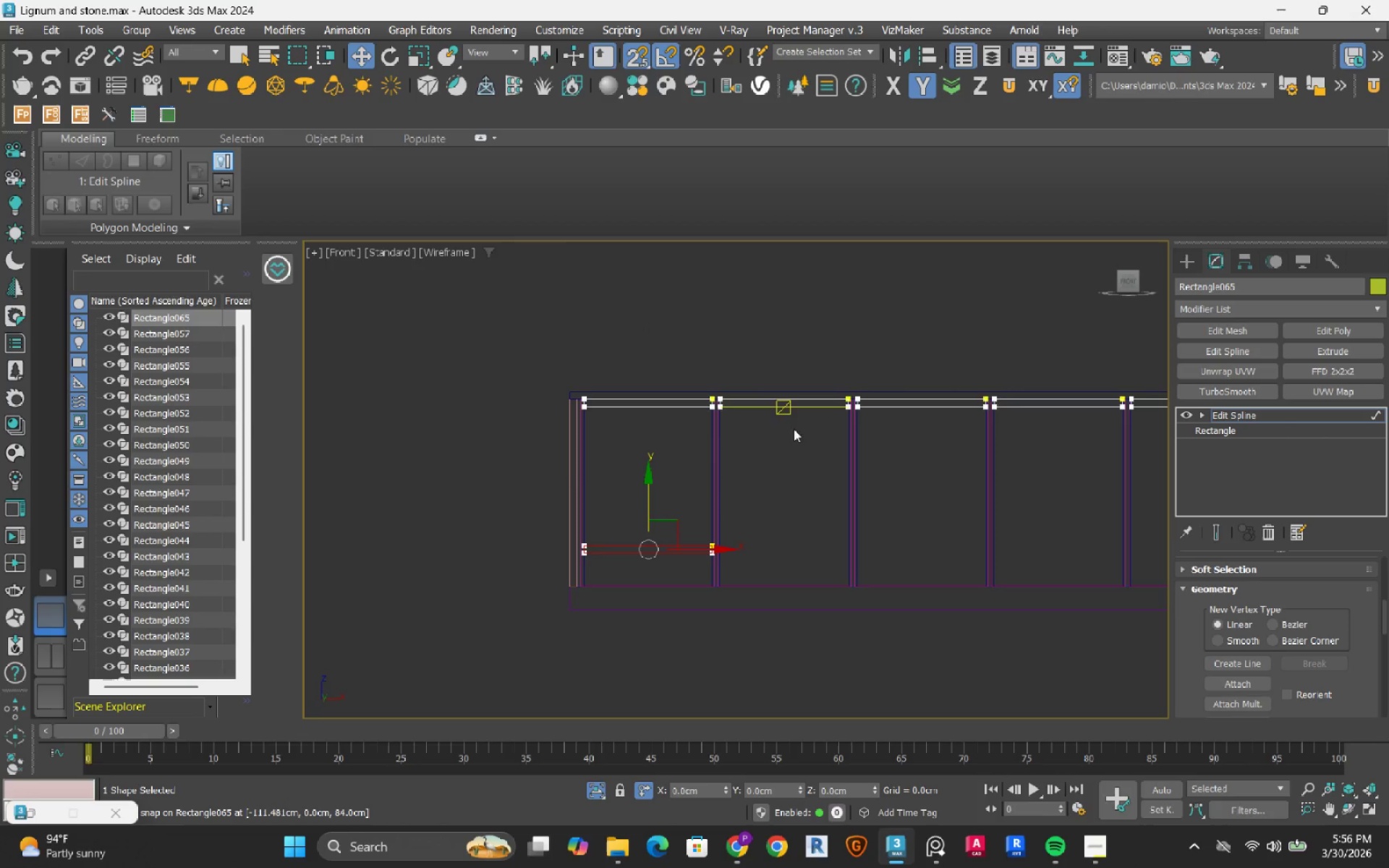 
left_click_drag(start_coordinate=[792, 437], to_coordinate=[743, 354])
 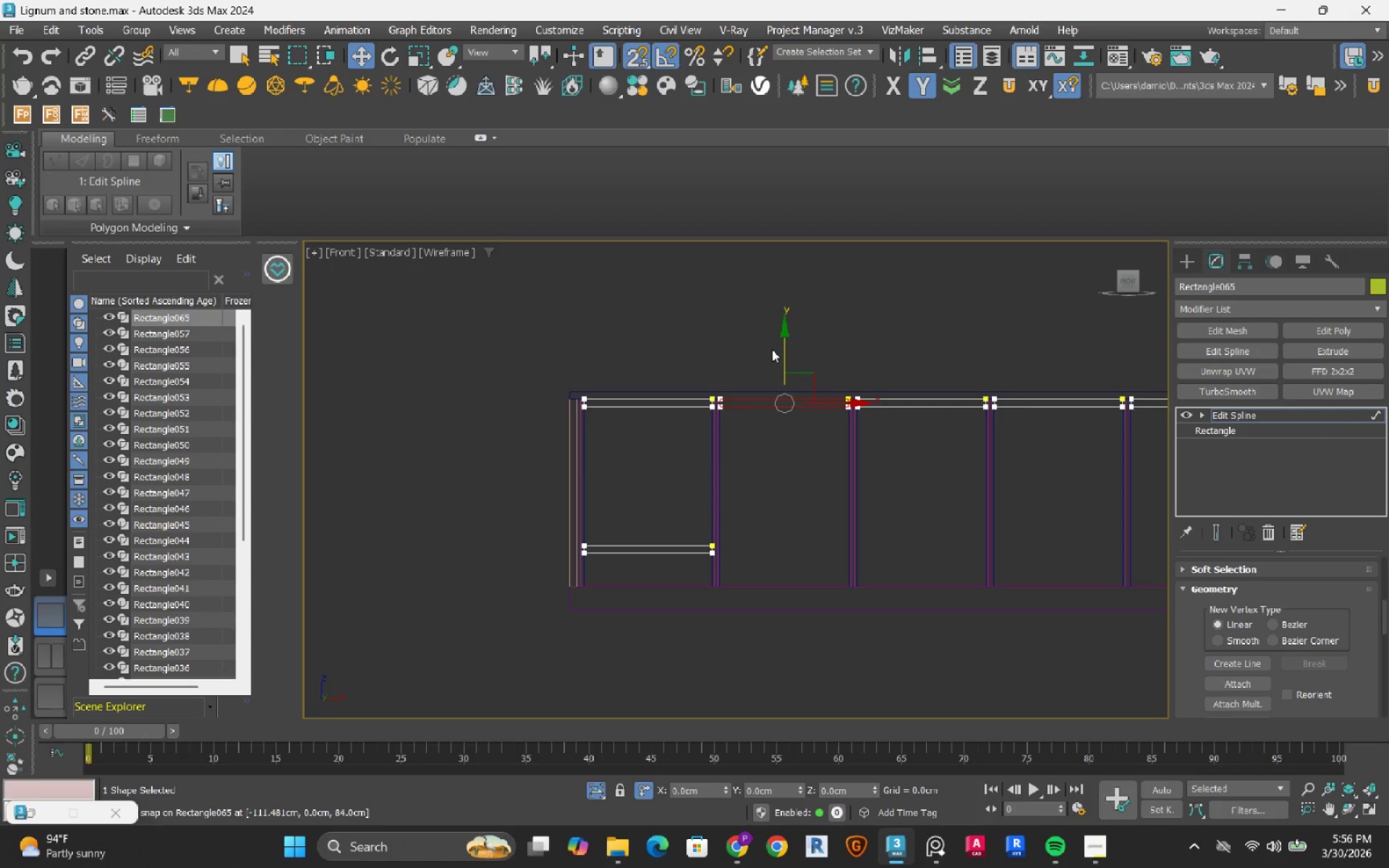 
hold_key(key=ShiftLeft, duration=1.5)
left_click_drag(start_coordinate=[783, 339], to_coordinate=[768, 486])
 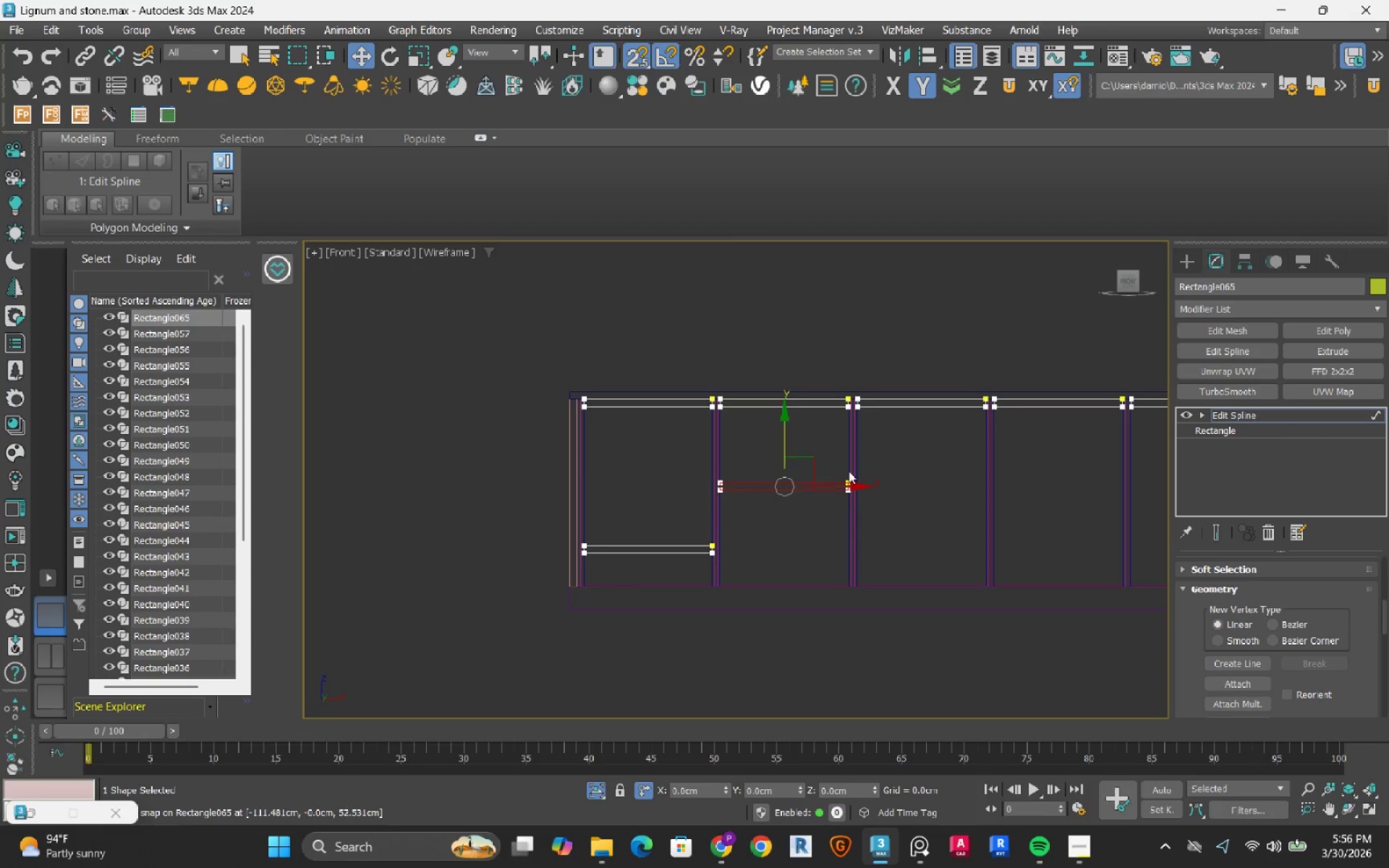 
key(Shift+ShiftLeft)
 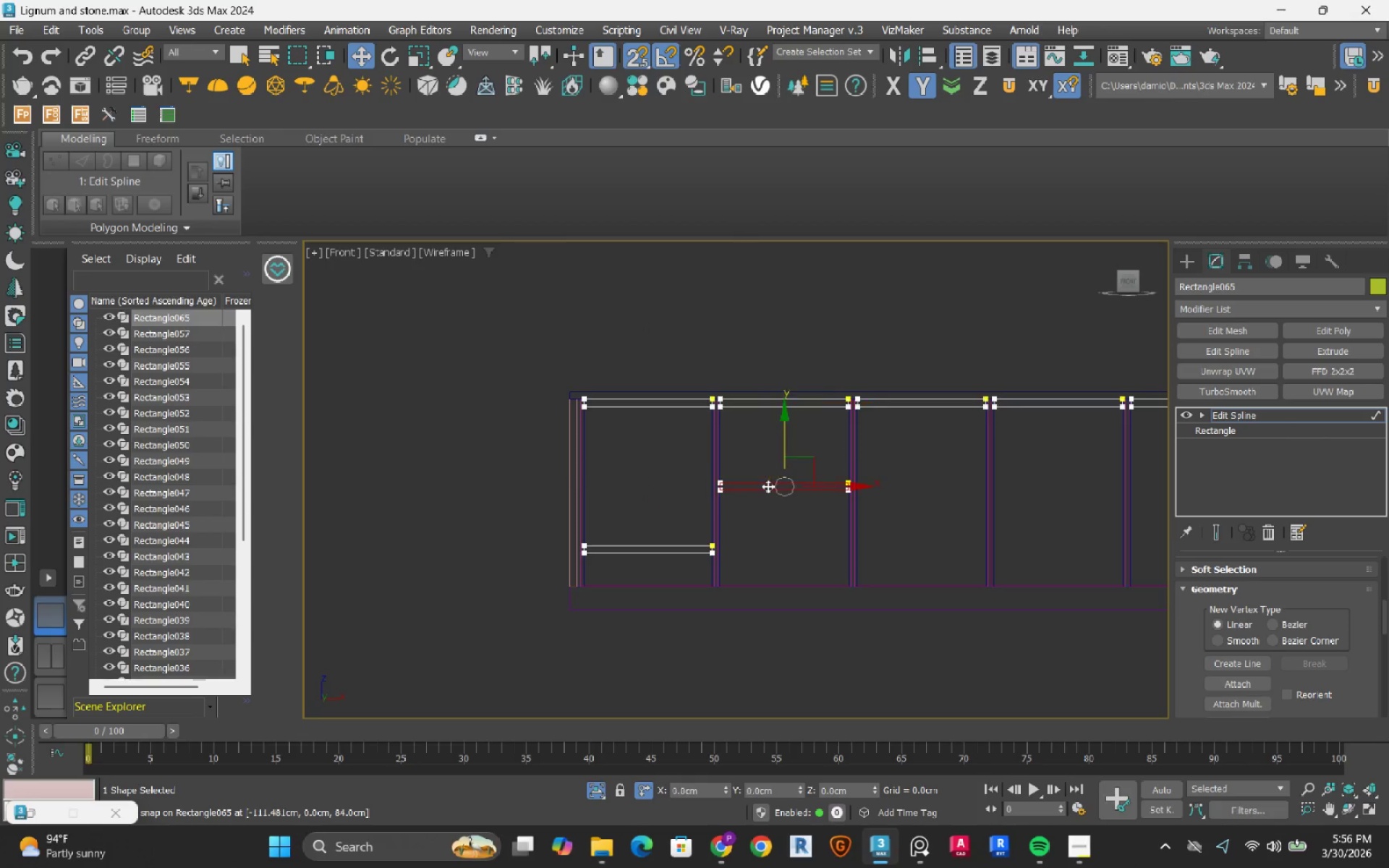 
key(Shift+ShiftLeft)
 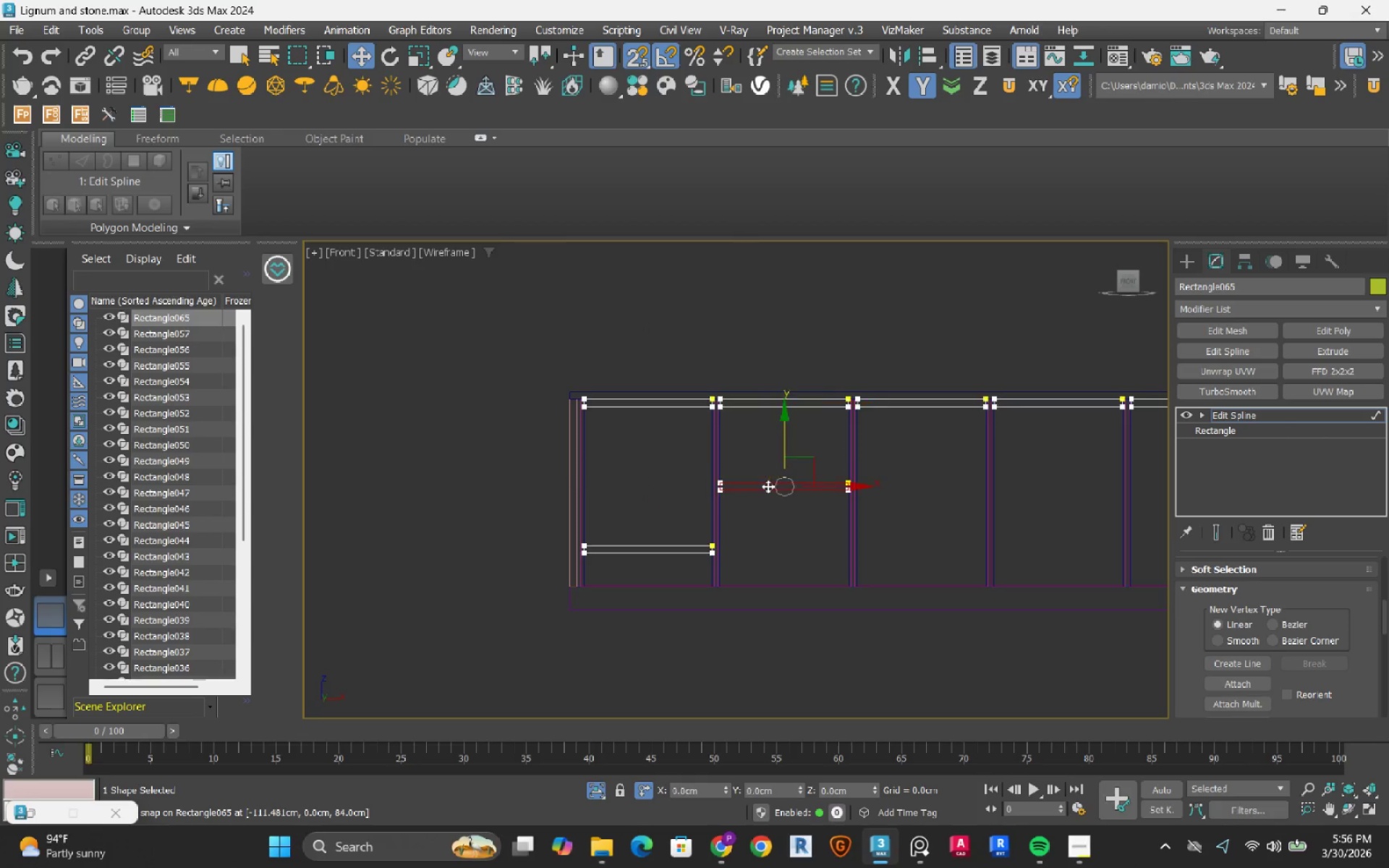 
key(Shift+ShiftLeft)
 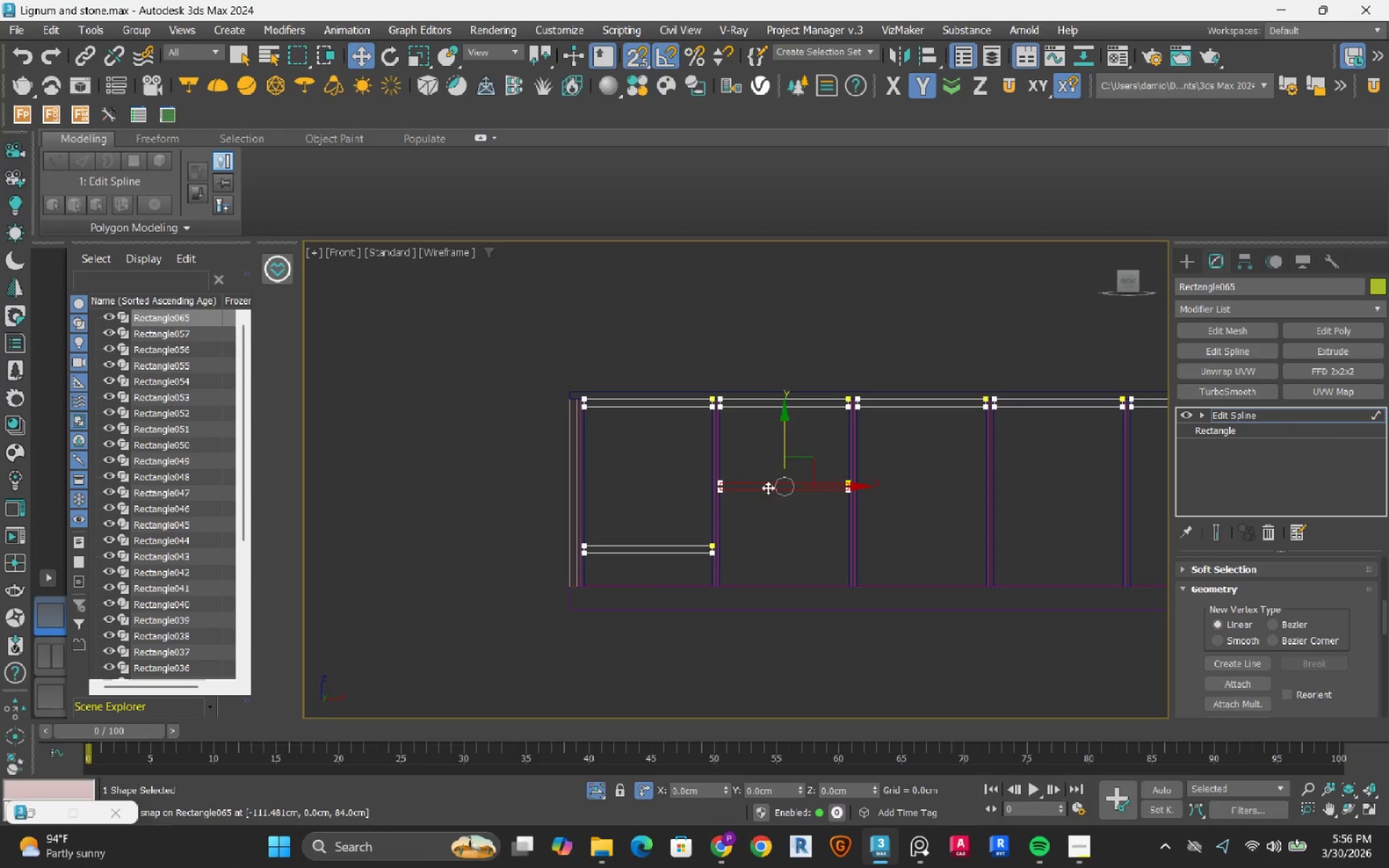 
key(Shift+ShiftLeft)
 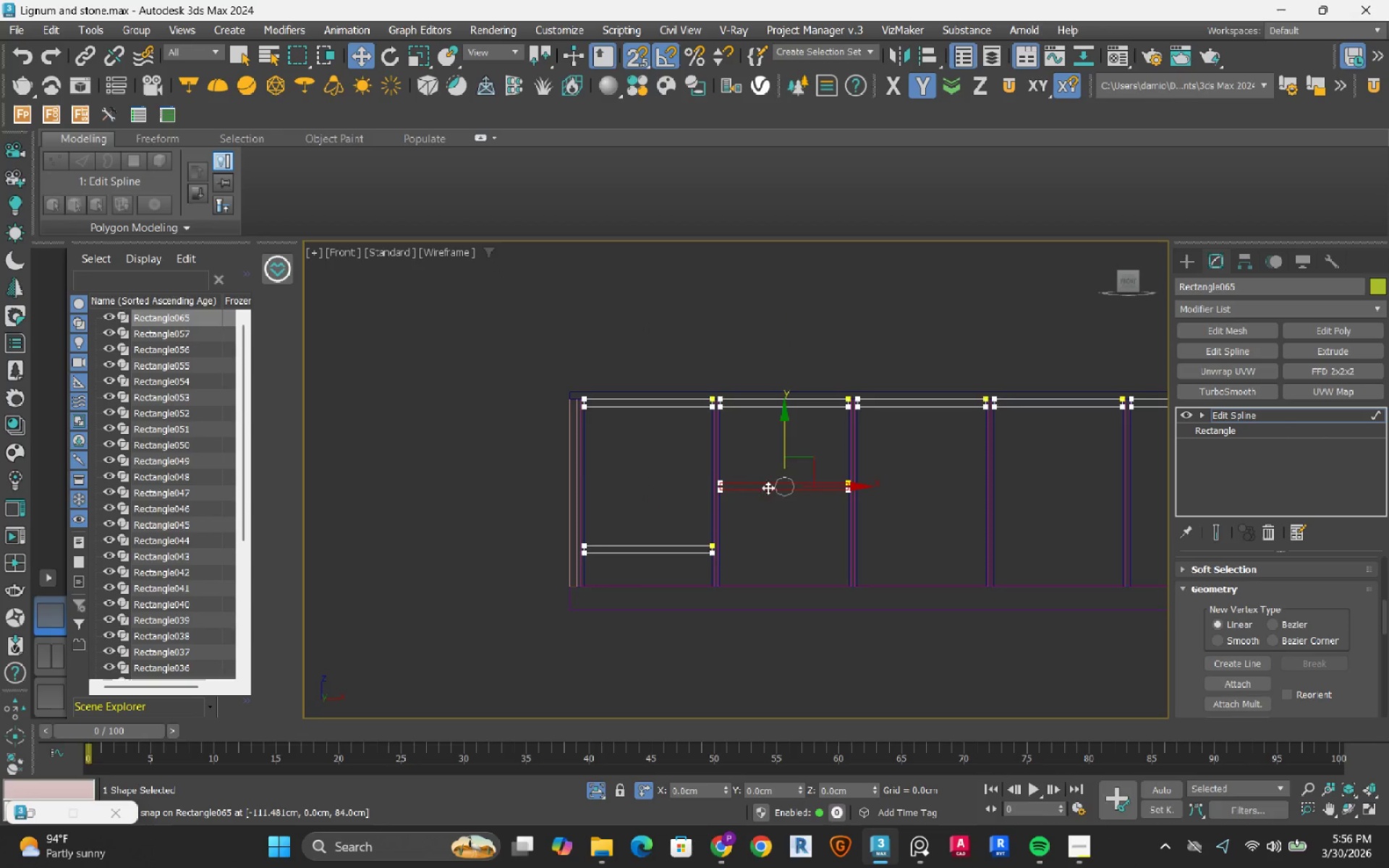 
key(Shift+ShiftLeft)
 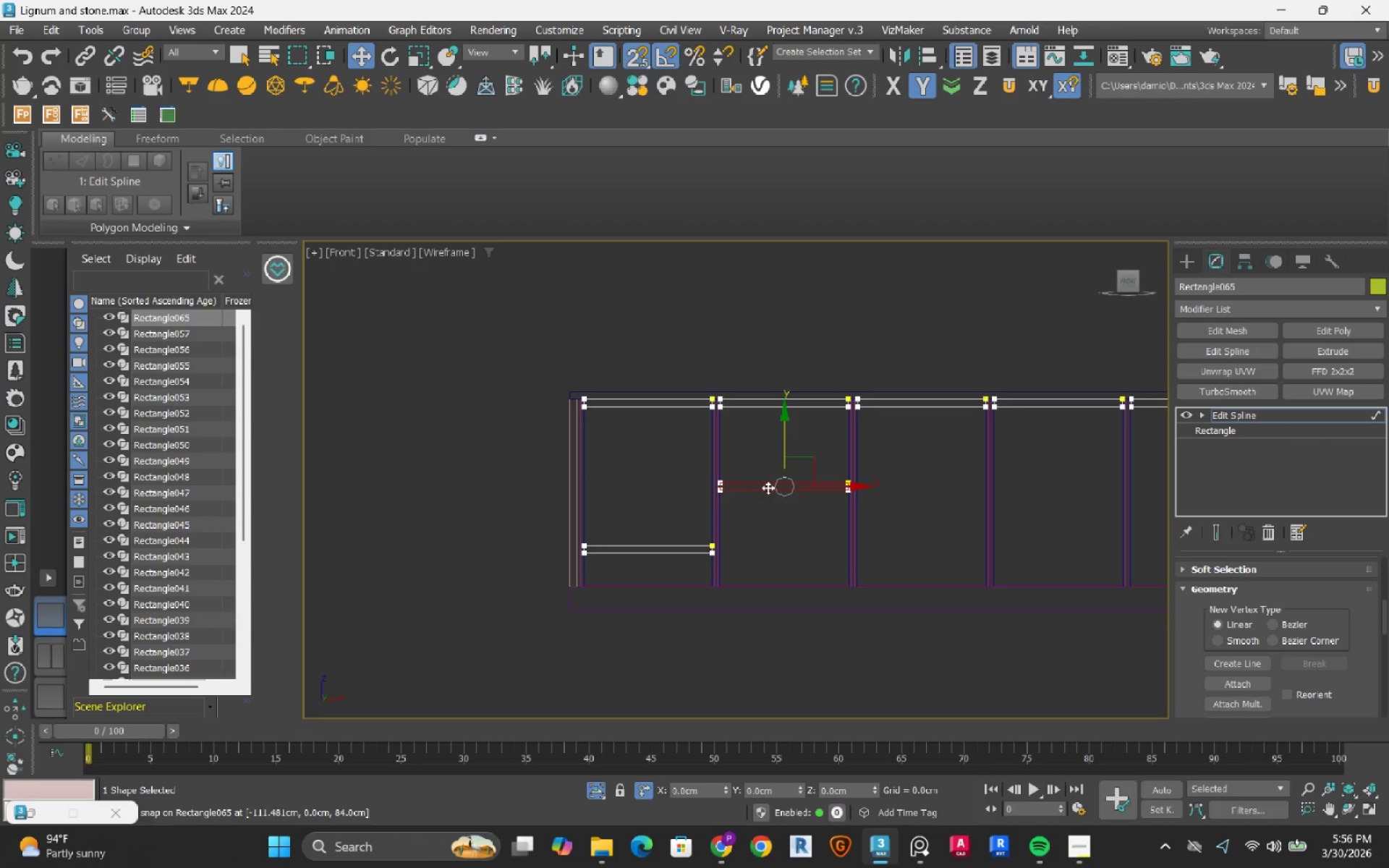 
key(Shift+ShiftLeft)
 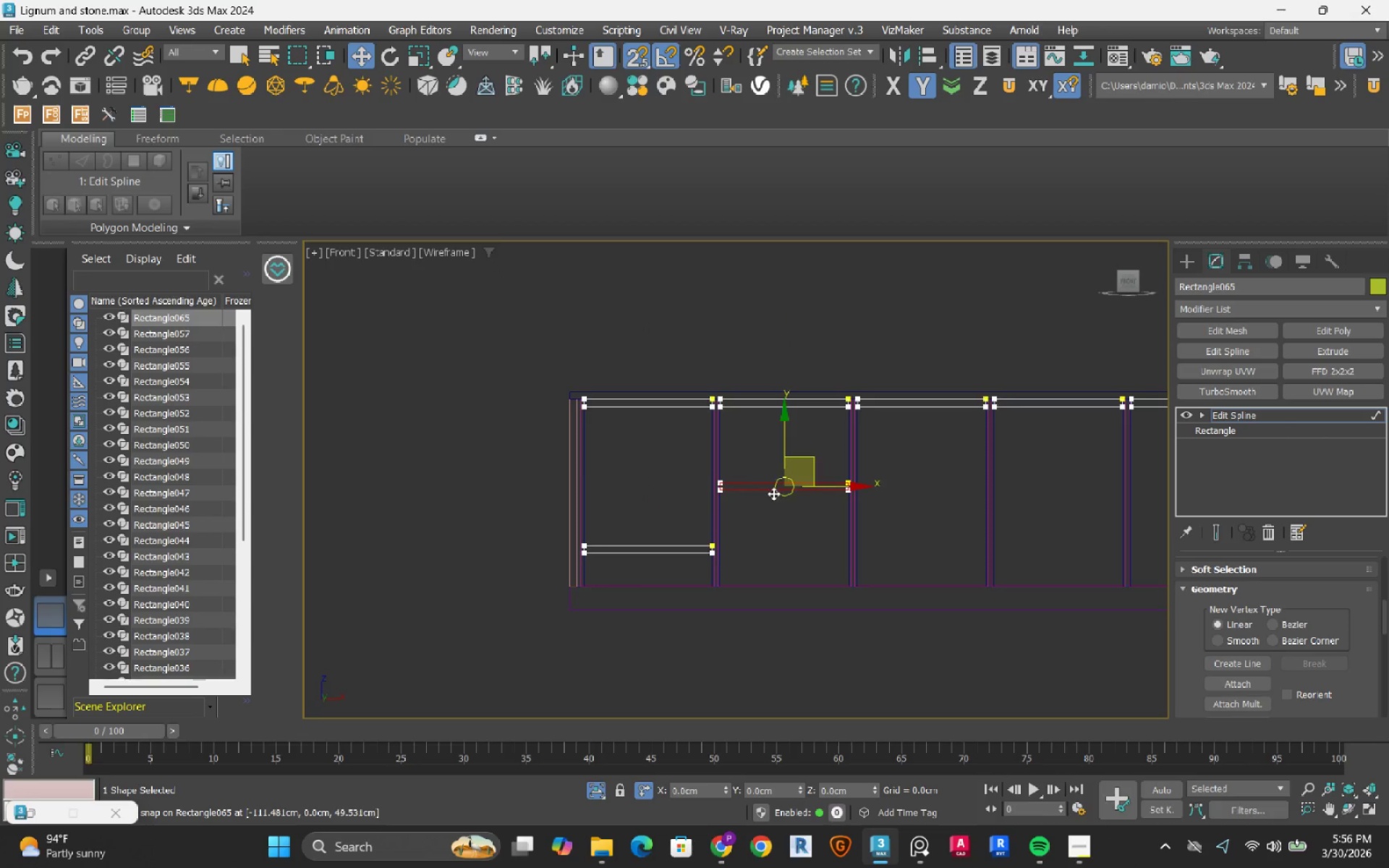 
key(Shift+ShiftLeft)
 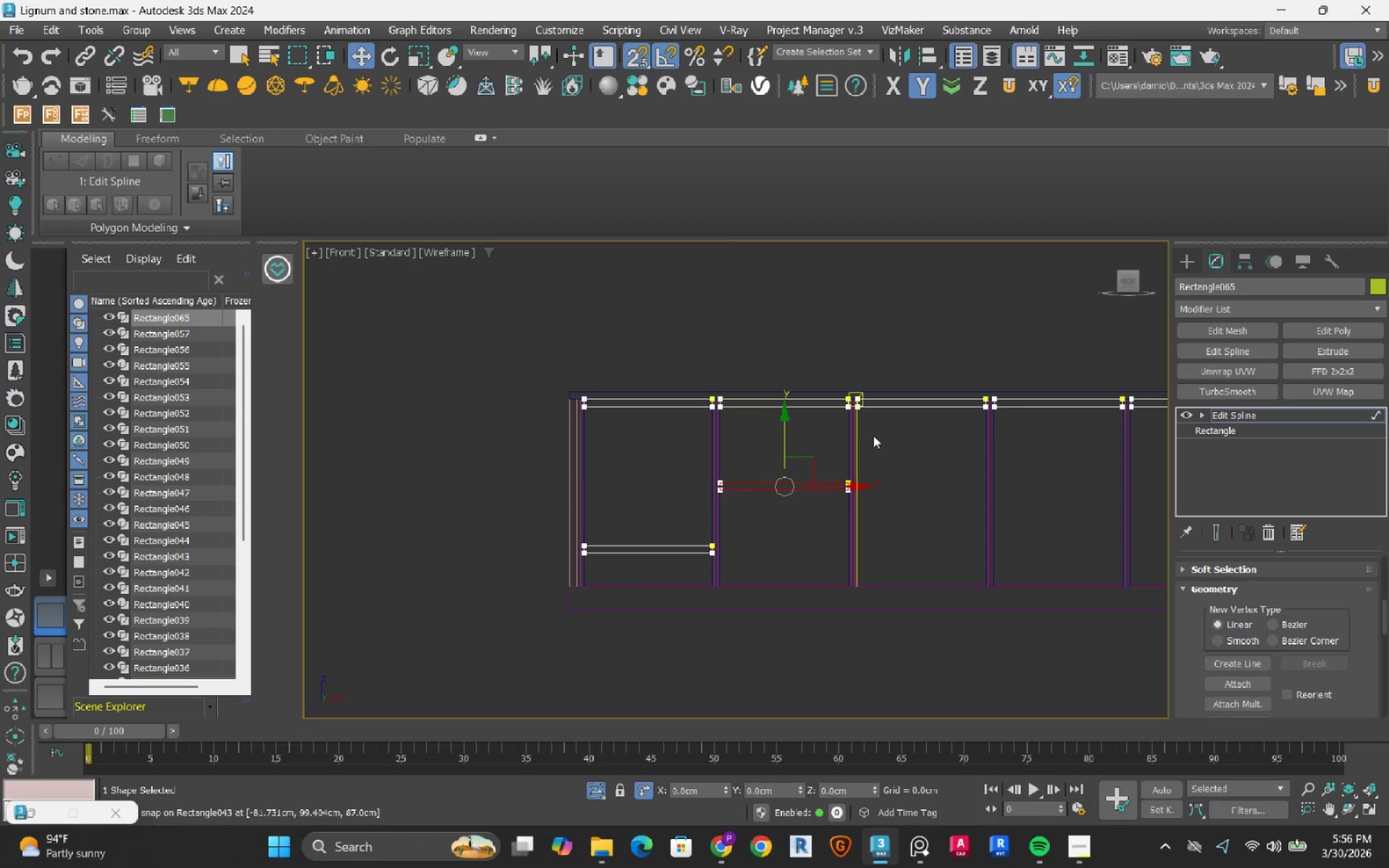 
key(Shift+ShiftLeft)
 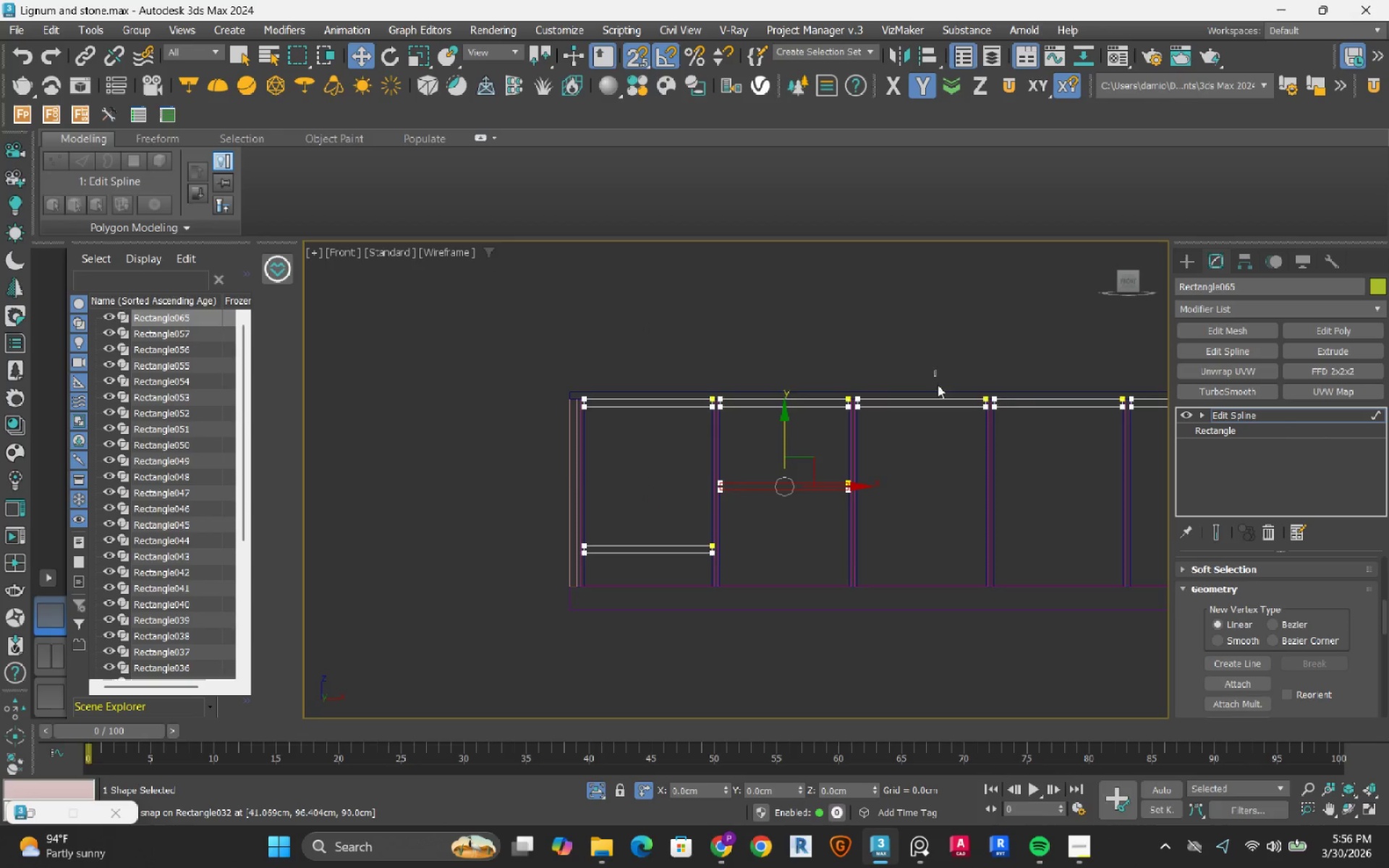 
left_click_drag(start_coordinate=[935, 370], to_coordinate=[923, 466])
 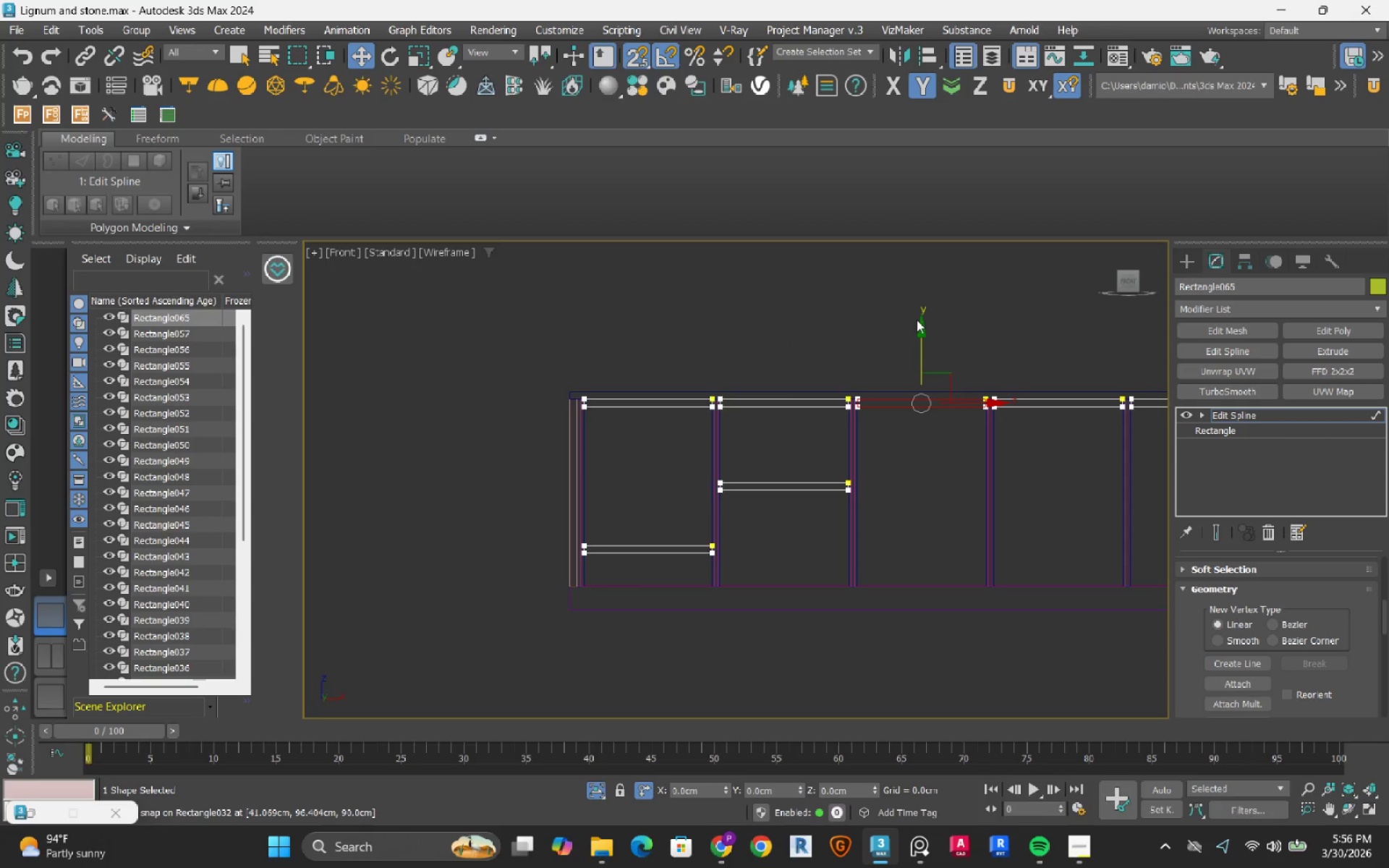 
hold_key(key=ShiftLeft, duration=1.11)
left_click_drag(start_coordinate=[921, 342], to_coordinate=[927, 535])
 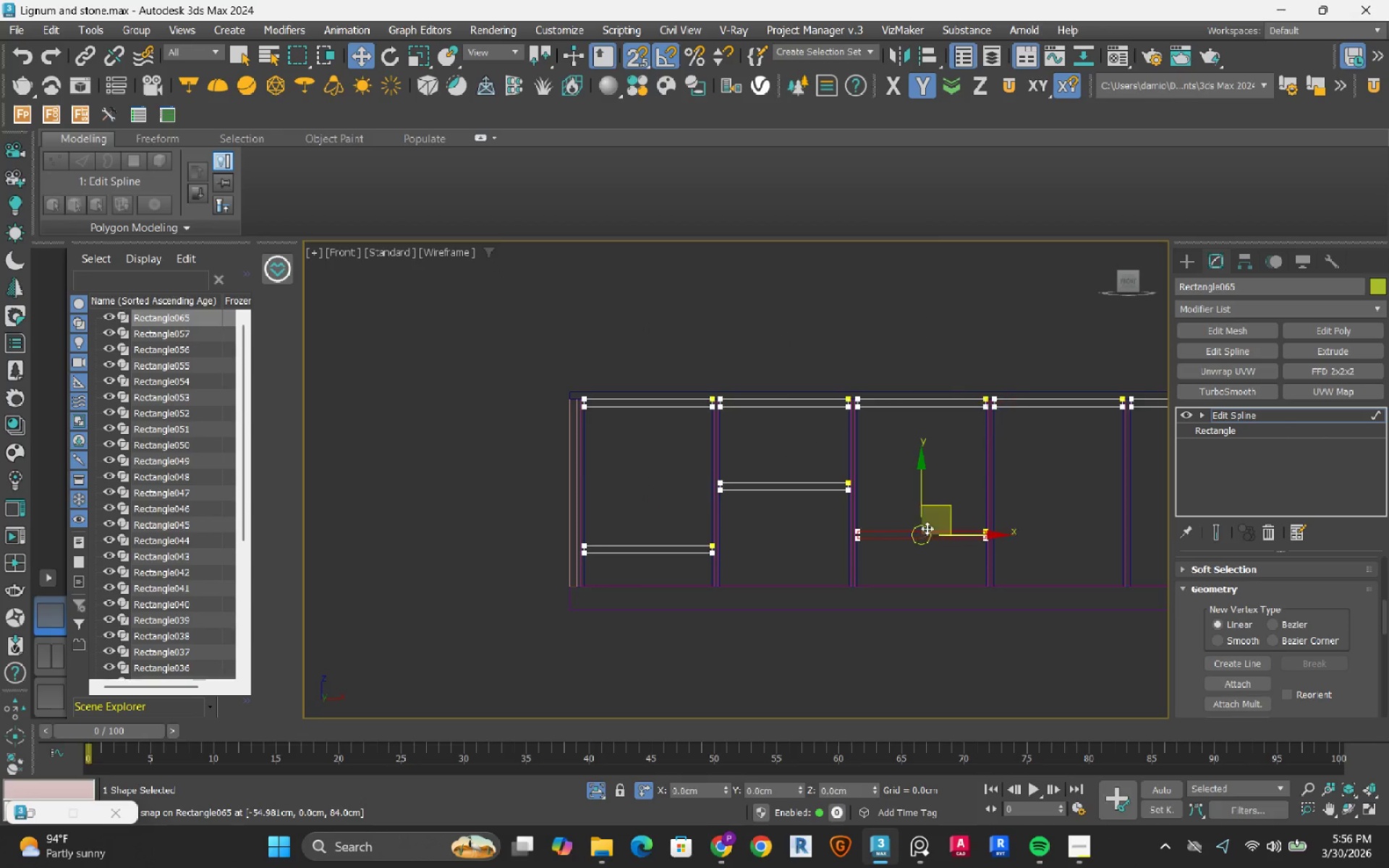 
hold_key(key=ShiftLeft, duration=2.19)
left_click_drag(start_coordinate=[653, 362], to_coordinate=[646, 467])
 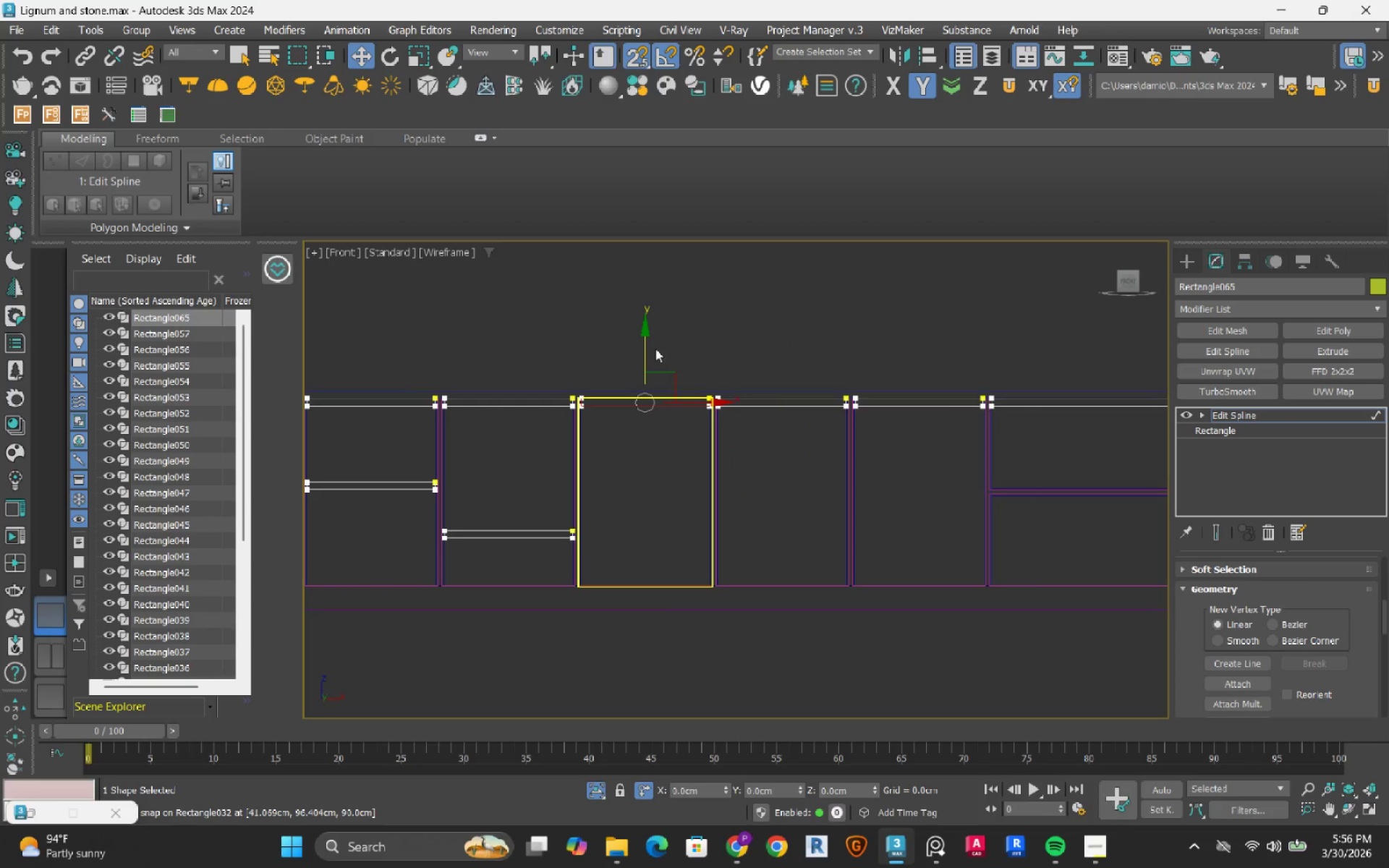 
hold_key(key=ShiftLeft, duration=1.5)
left_click_drag(start_coordinate=[640, 336], to_coordinate=[681, 493])
 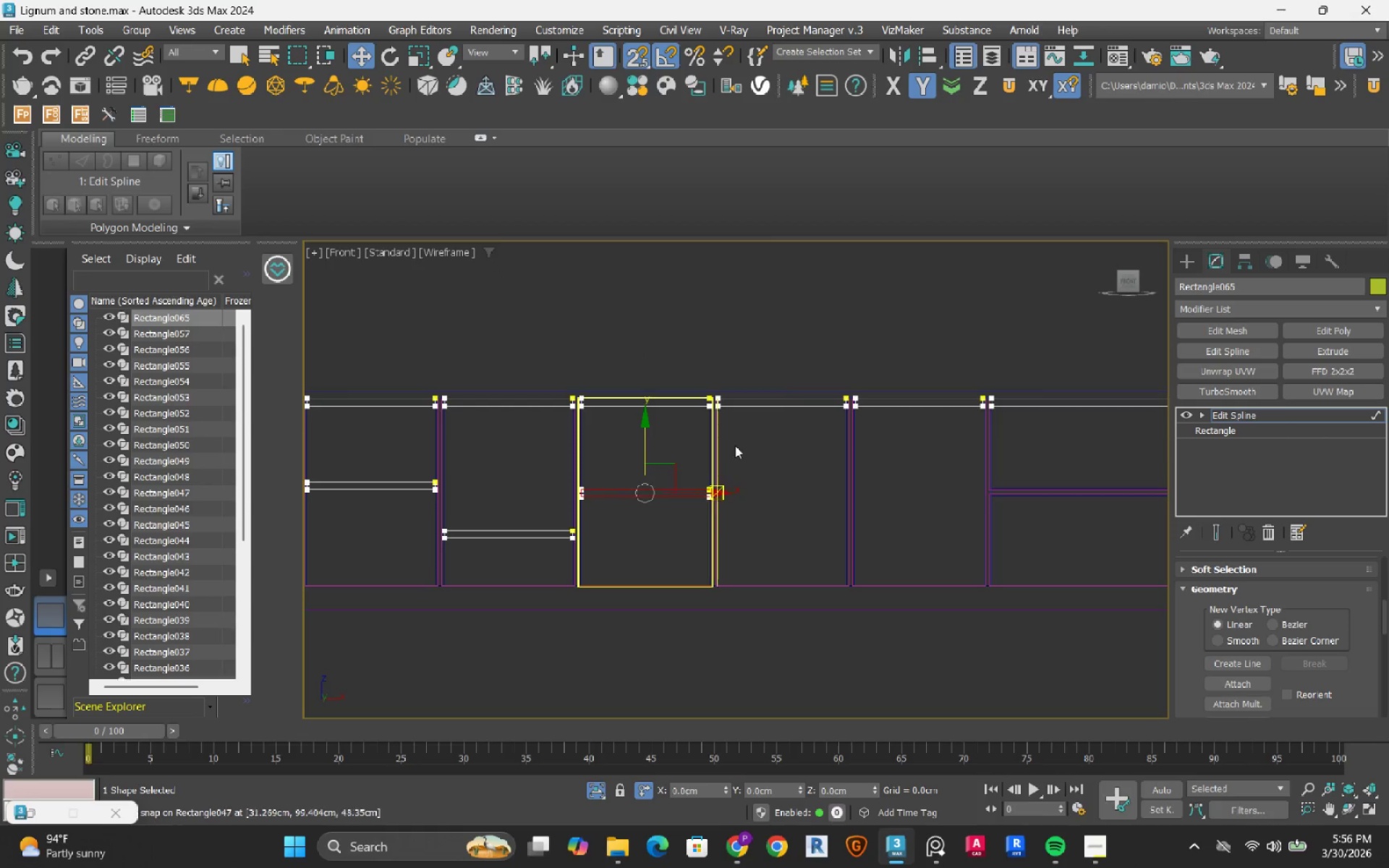 
hold_key(key=ShiftLeft, duration=0.41)
 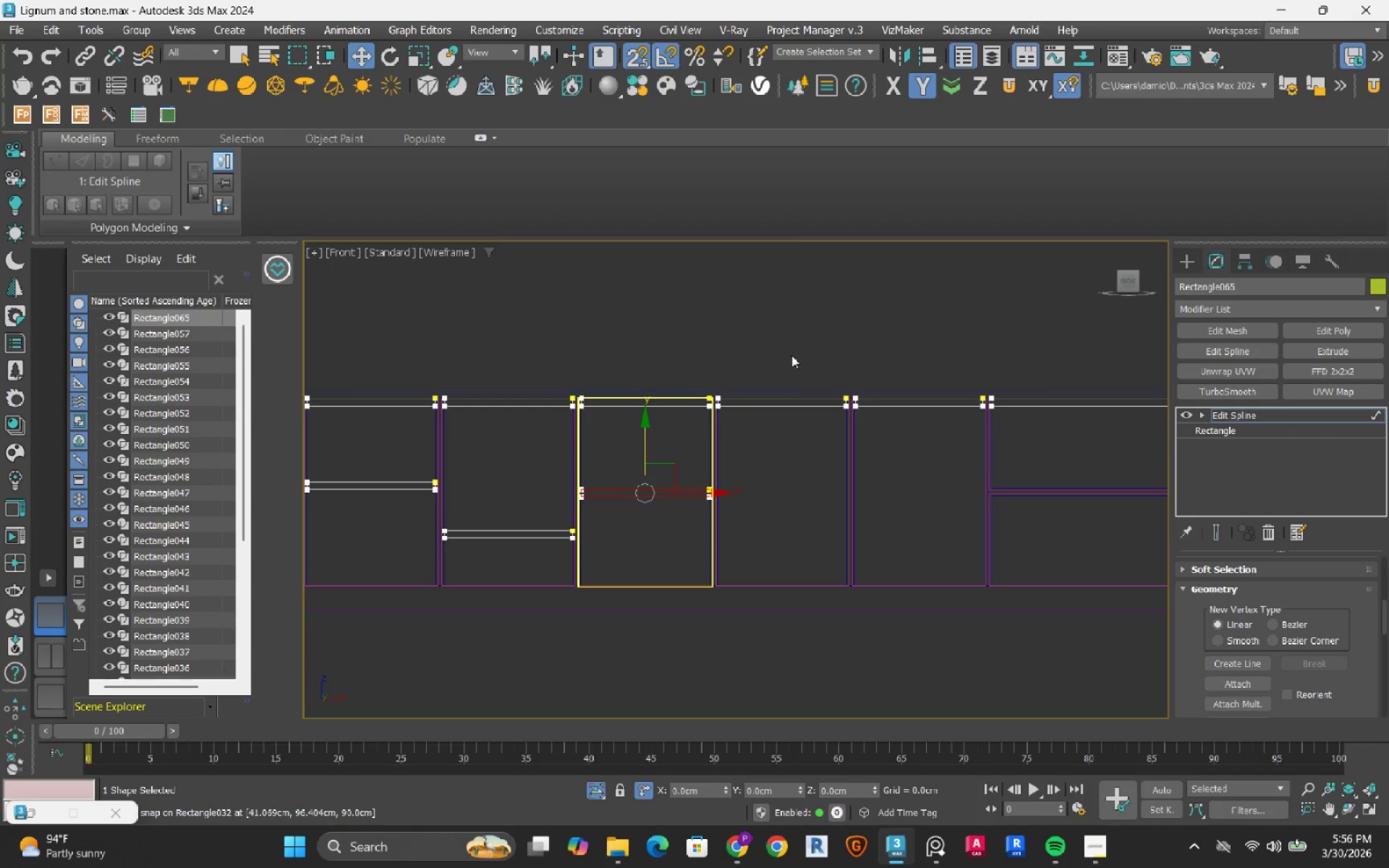 
left_click_drag(start_coordinate=[792, 357], to_coordinate=[778, 452])
 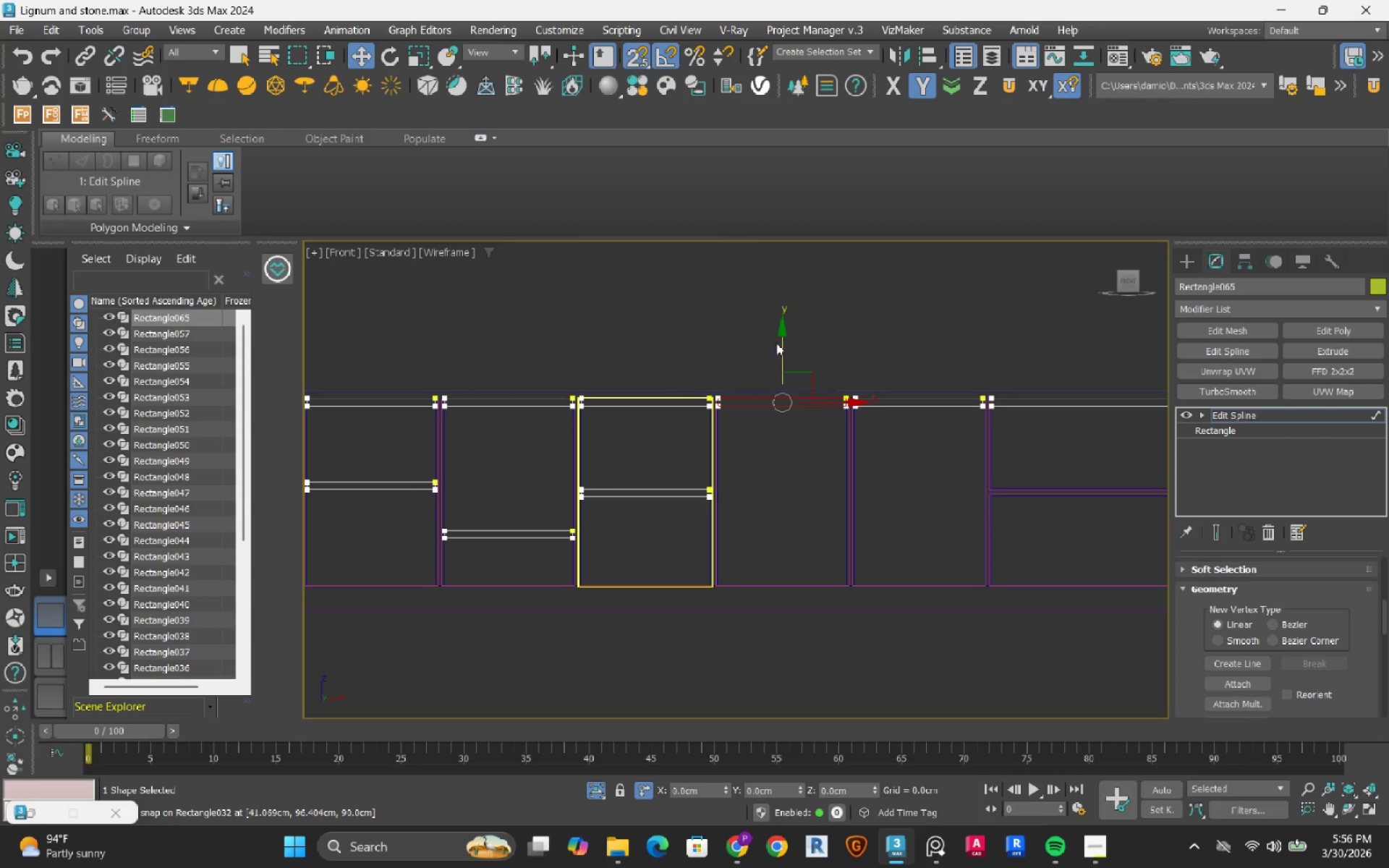 
hold_key(key=ShiftLeft, duration=0.97)
left_click_drag(start_coordinate=[781, 333], to_coordinate=[804, 469])
 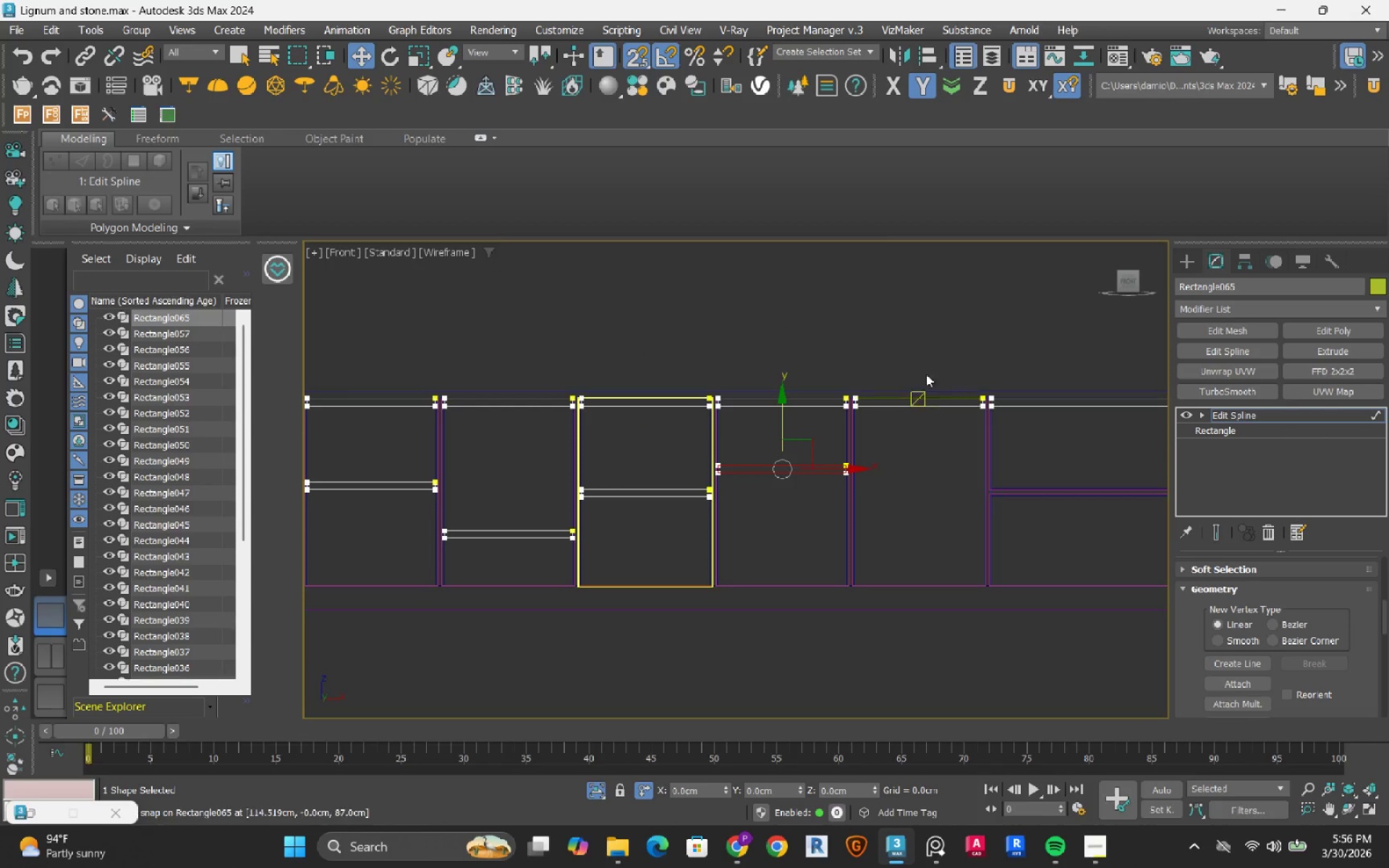 
left_click_drag(start_coordinate=[945, 340], to_coordinate=[904, 436])
 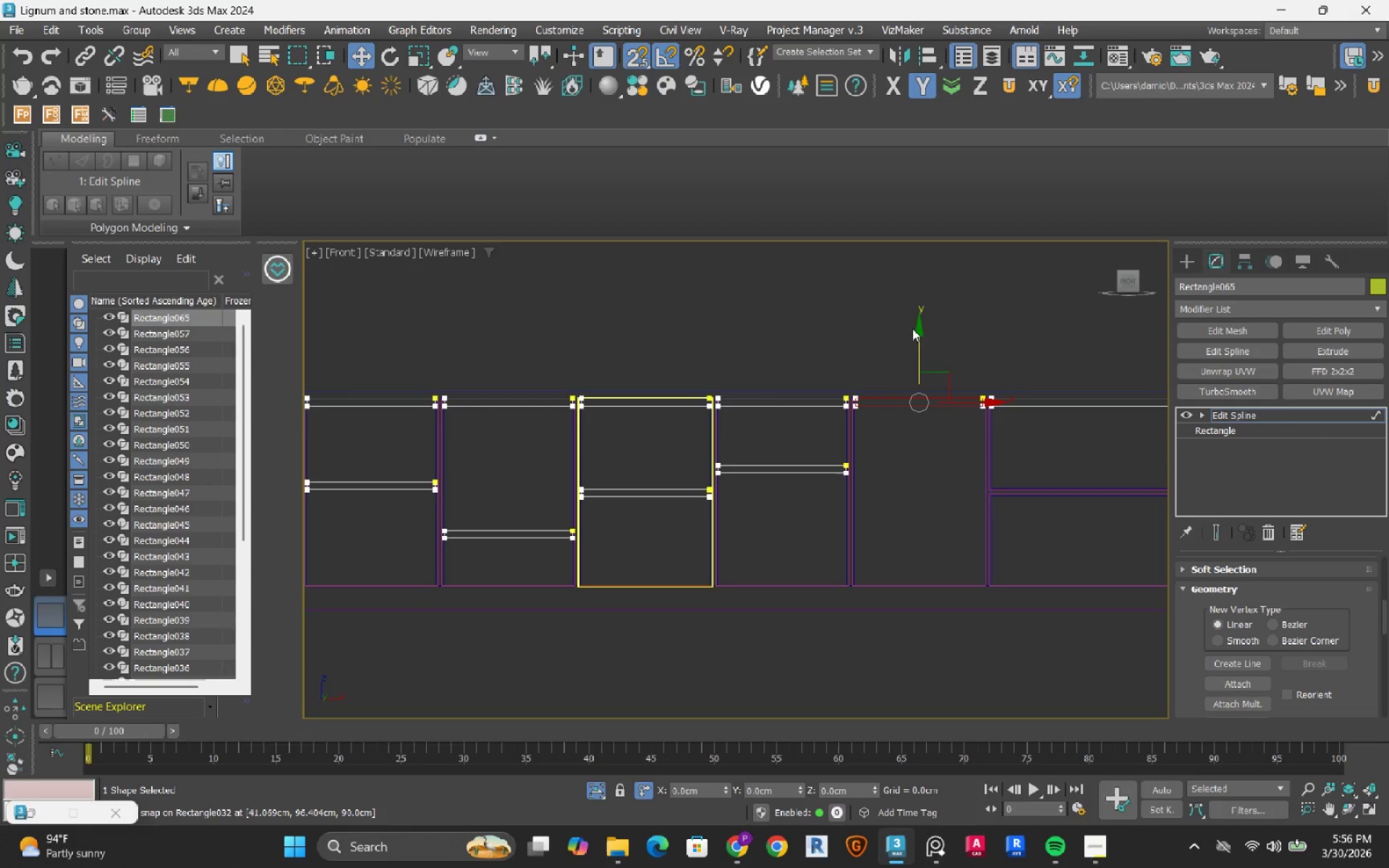 
hold_key(key=ShiftLeft, duration=0.92)
left_click_drag(start_coordinate=[917, 345], to_coordinate=[912, 545])
 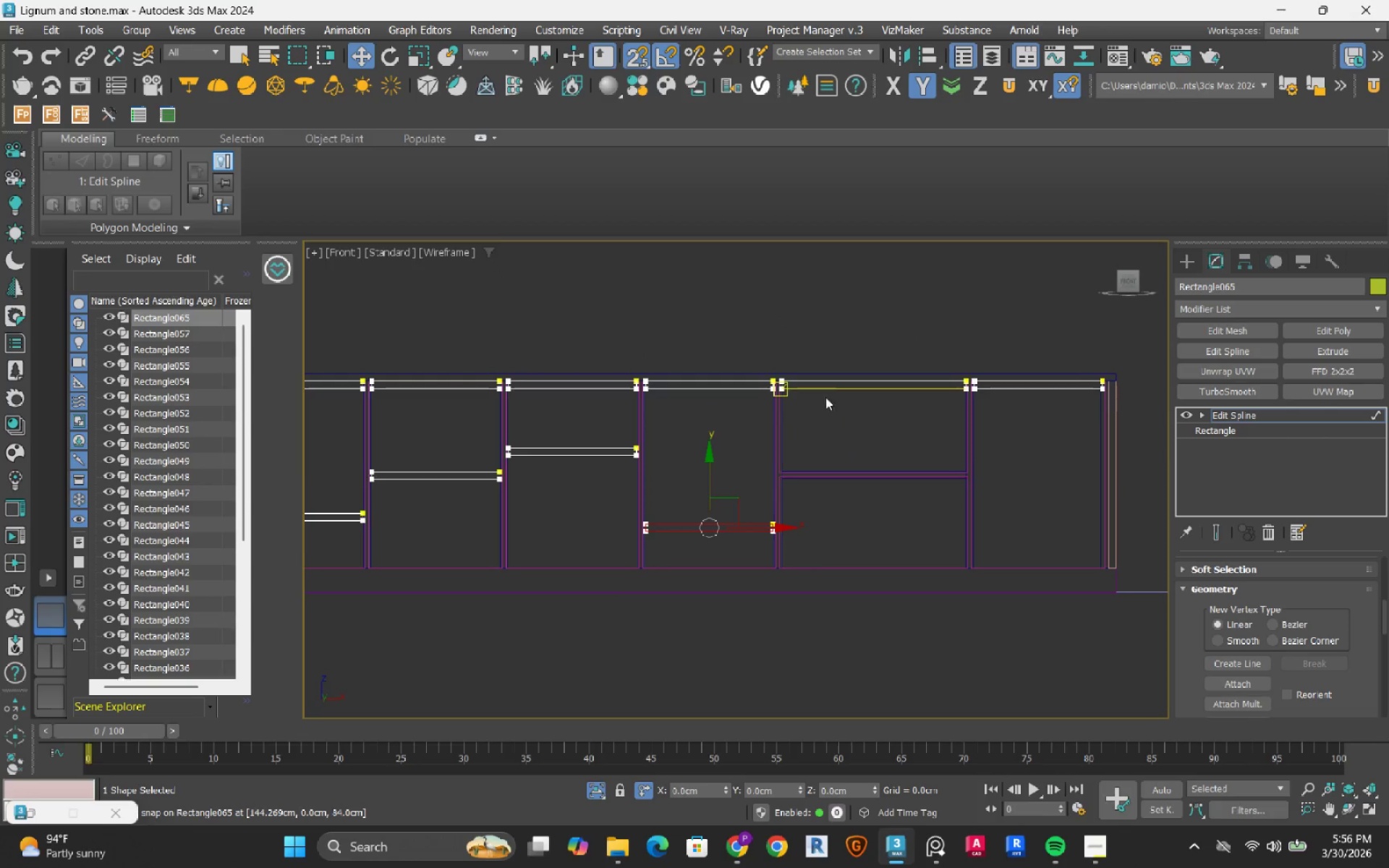 
scroll: coordinate [676, 477], scroll_direction: up, amount: 4.0
 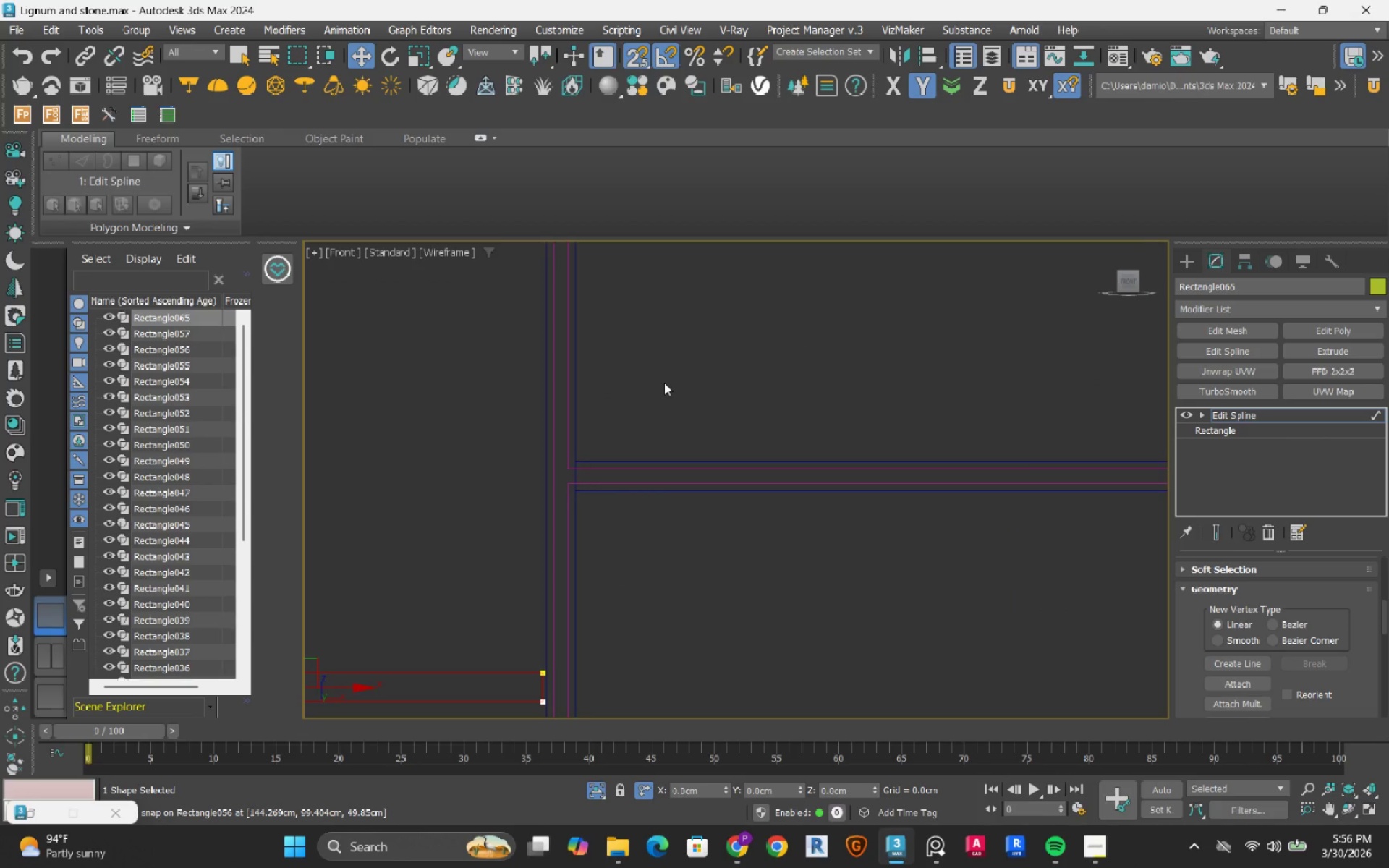 
scroll: coordinate [664, 383], scroll_direction: down, amount: 3.0
 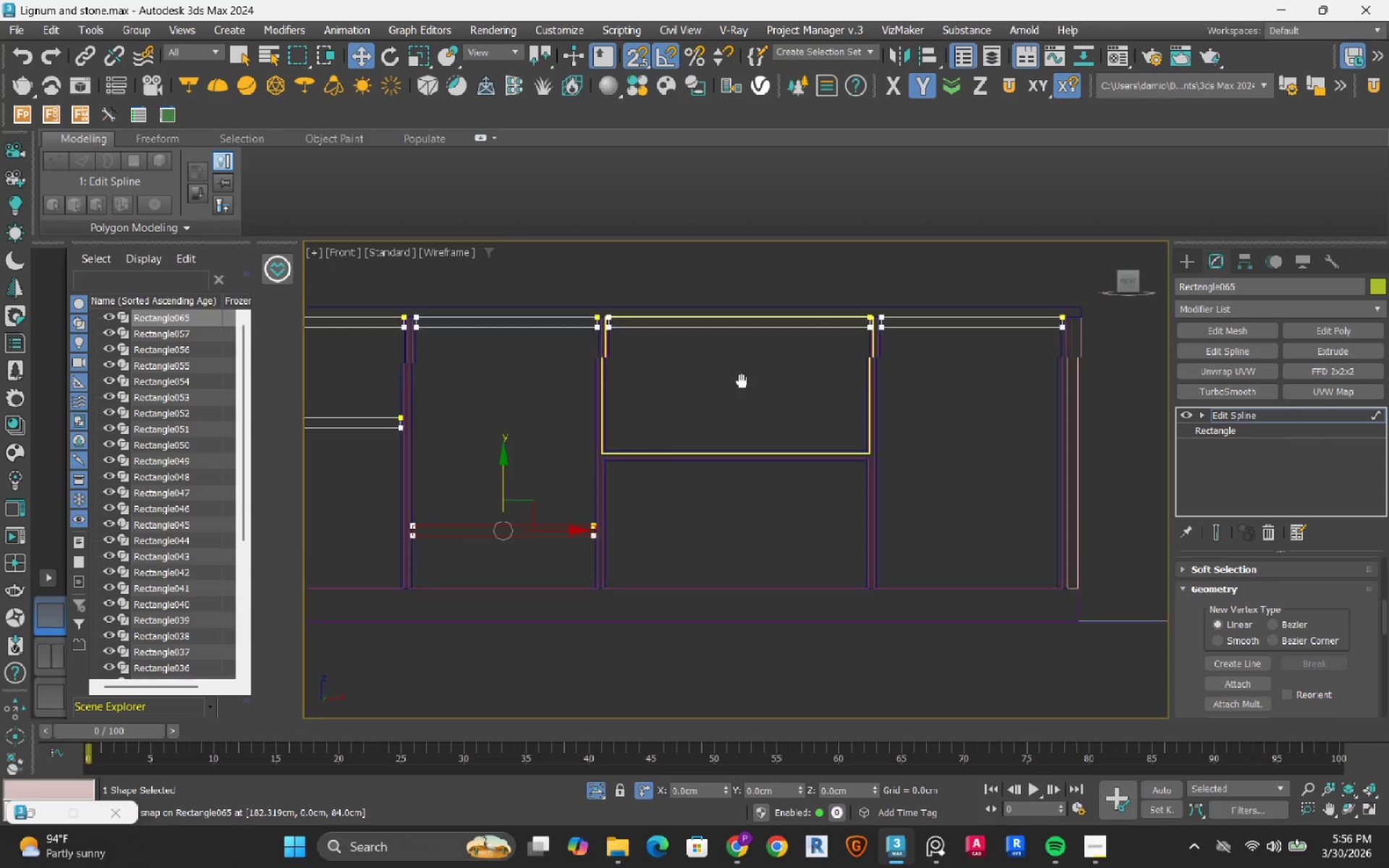 
left_click_drag(start_coordinate=[748, 297], to_coordinate=[707, 412])
 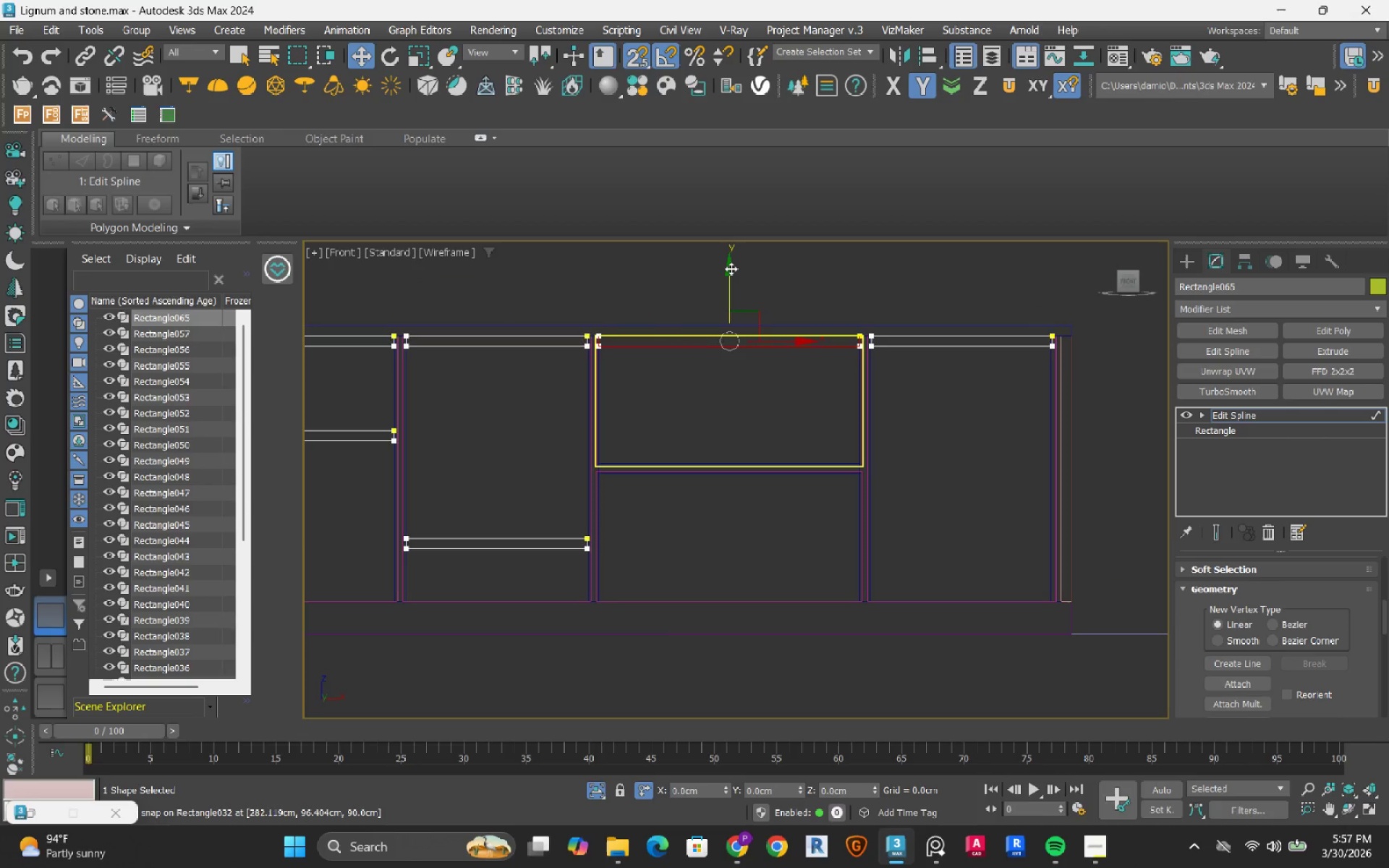 
hold_key(key=ShiftLeft, duration=1.03)
left_click_drag(start_coordinate=[731, 268], to_coordinate=[720, 580])
 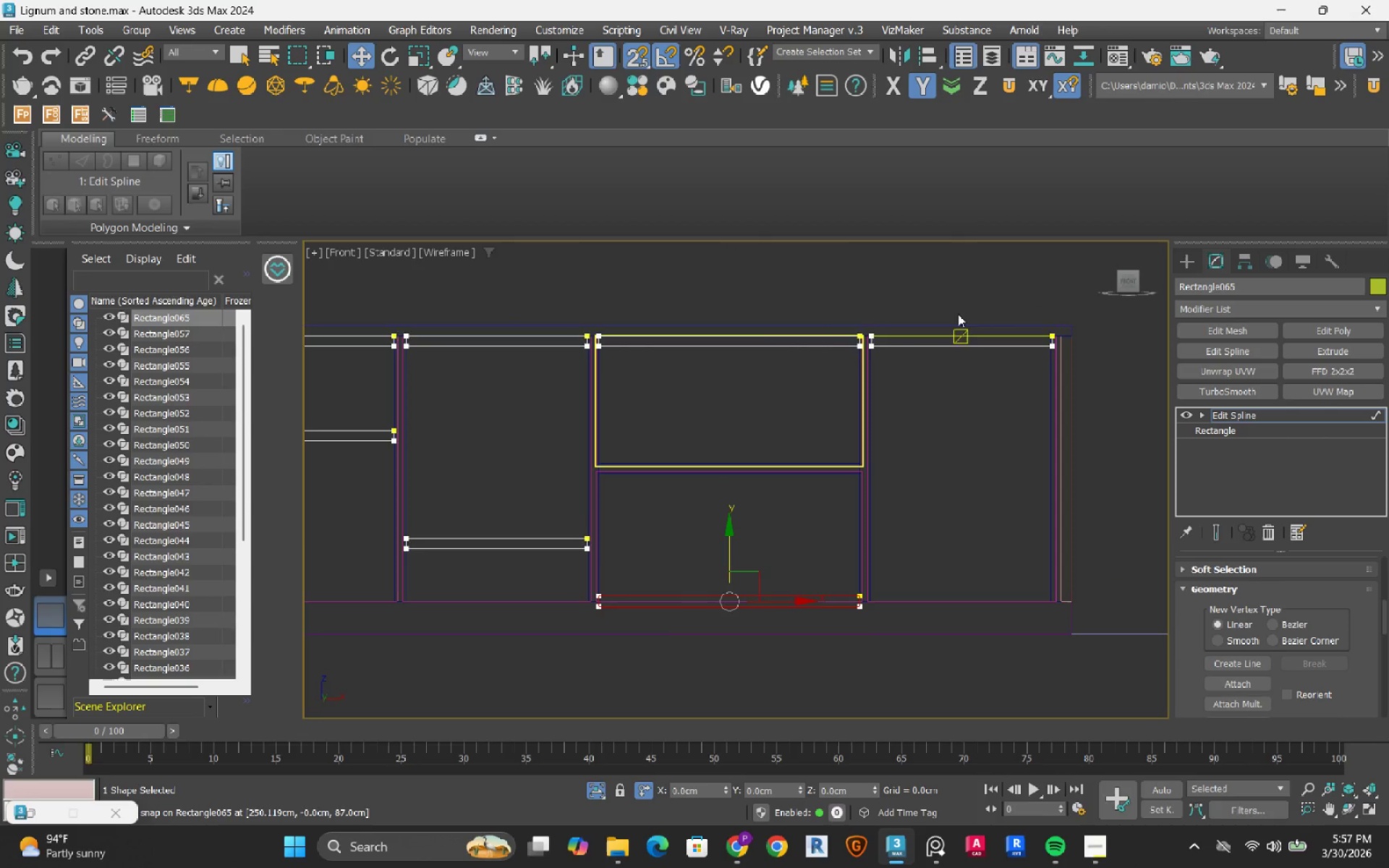 
left_click_drag(start_coordinate=[960, 315], to_coordinate=[946, 402])
 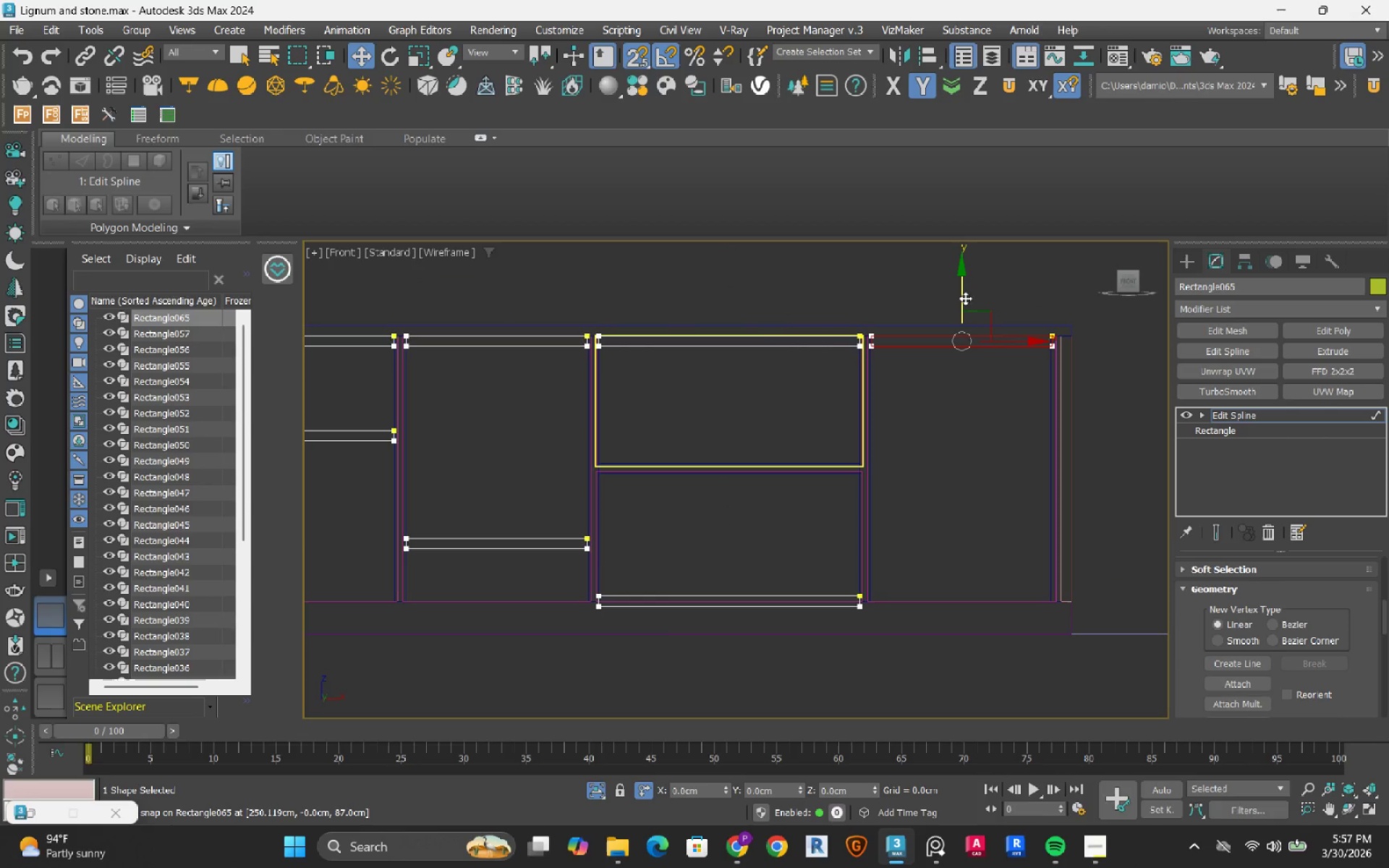 
hold_key(key=ShiftLeft, duration=0.8)
left_click_drag(start_coordinate=[964, 294], to_coordinate=[974, 540])
 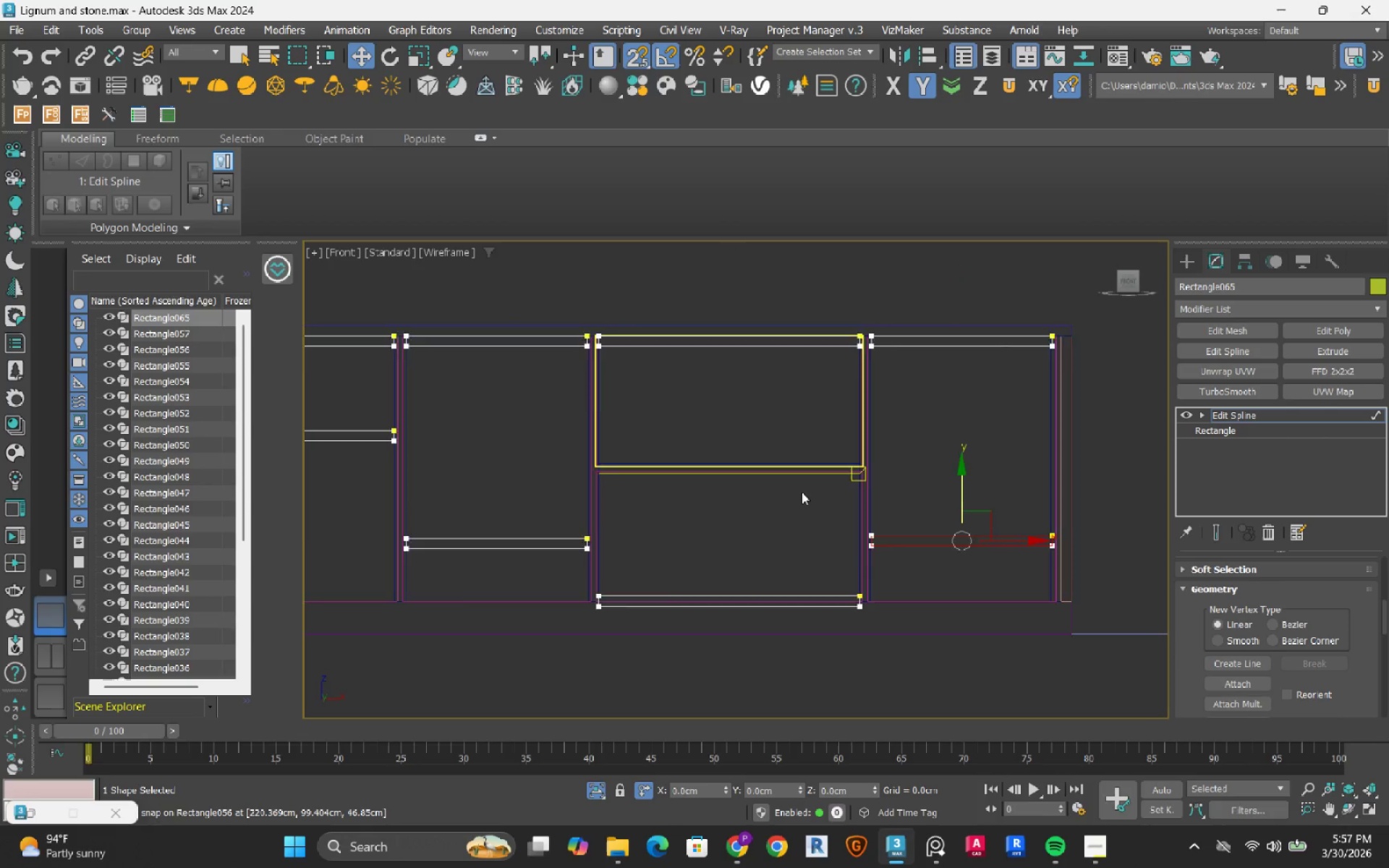 
scroll: coordinate [802, 492], scroll_direction: down, amount: 3.0
 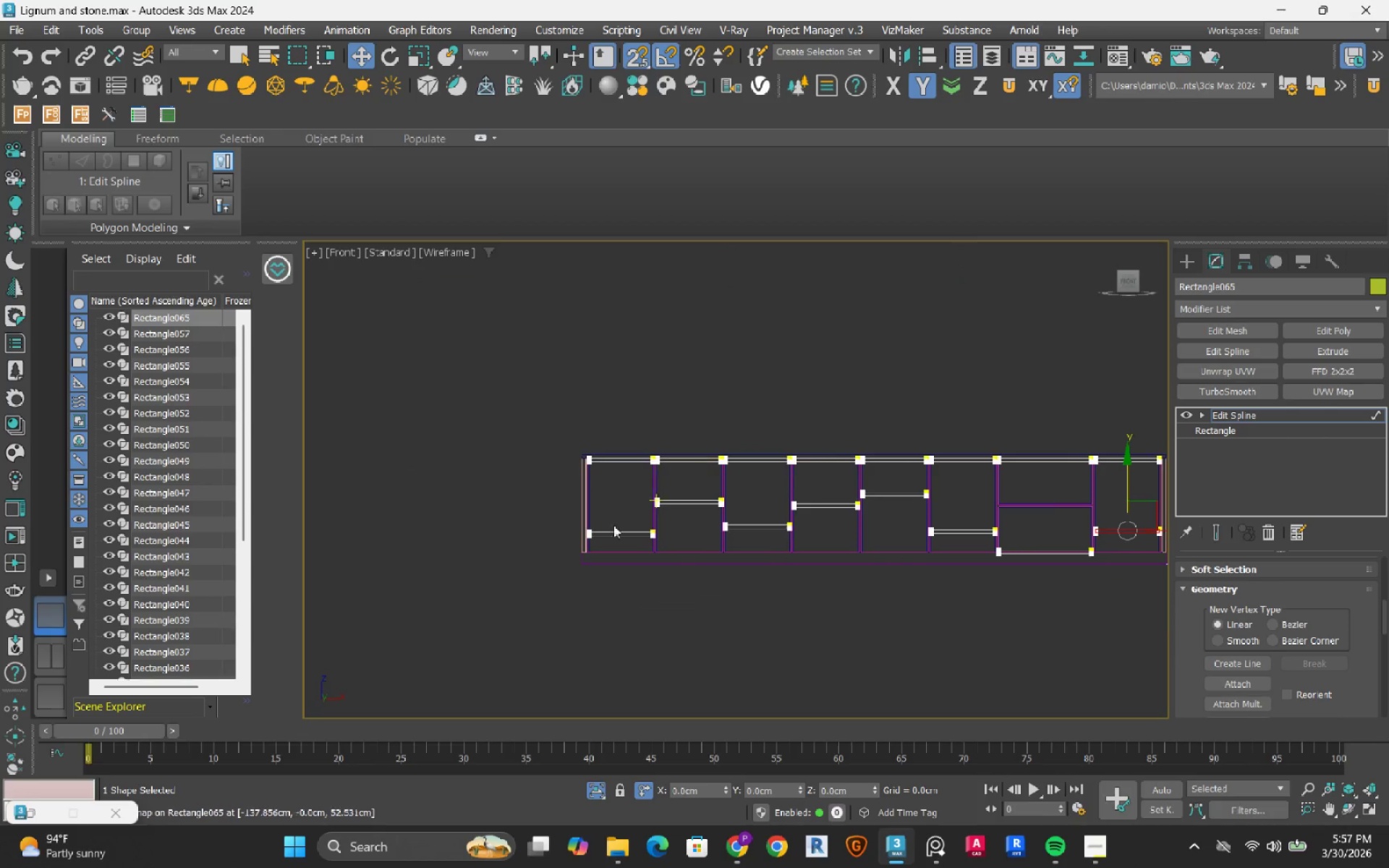 
left_click_drag(start_coordinate=[709, 305], to_coordinate=[611, 551])
 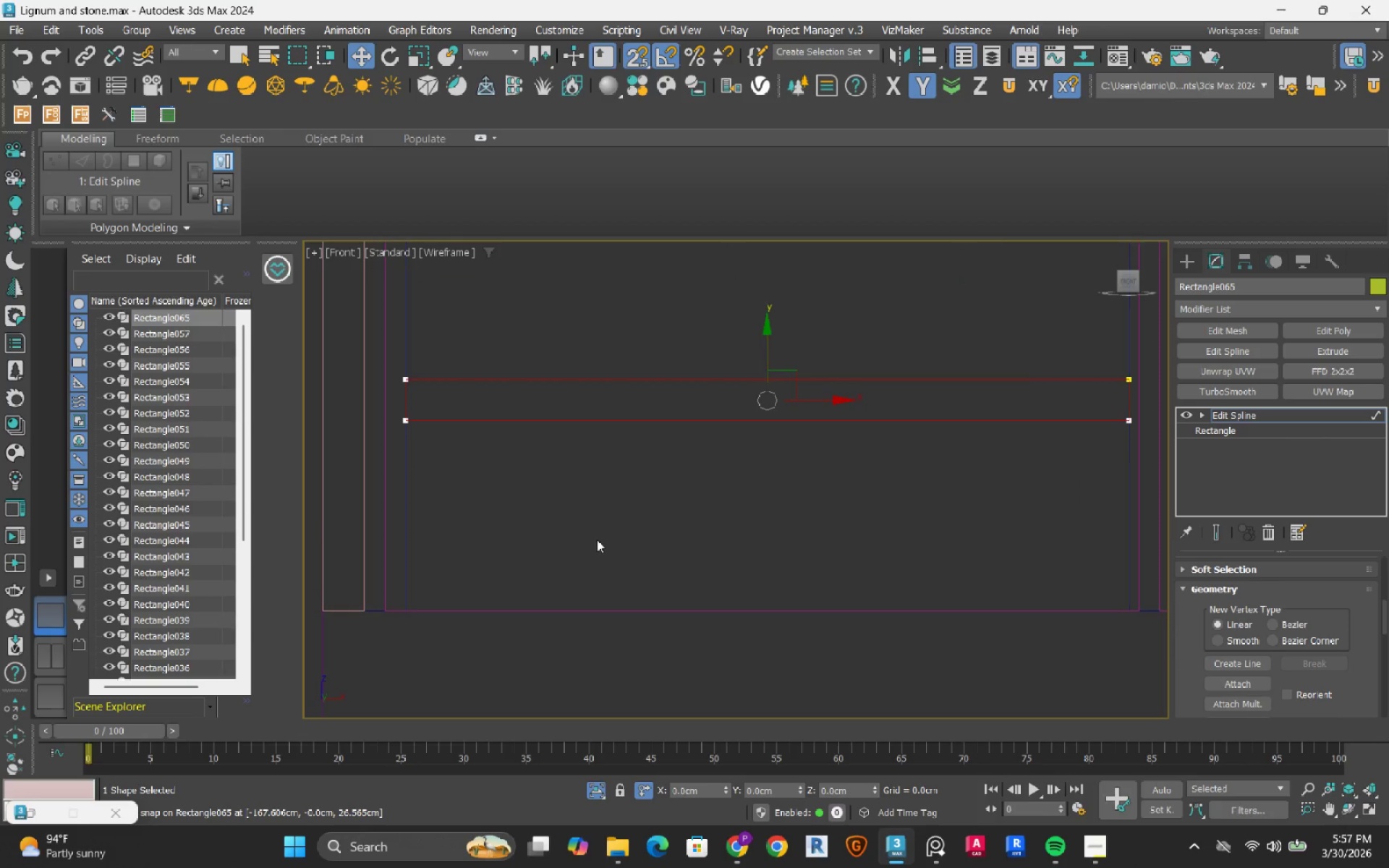 
scroll: coordinate [590, 499], scroll_direction: up, amount: 7.0
 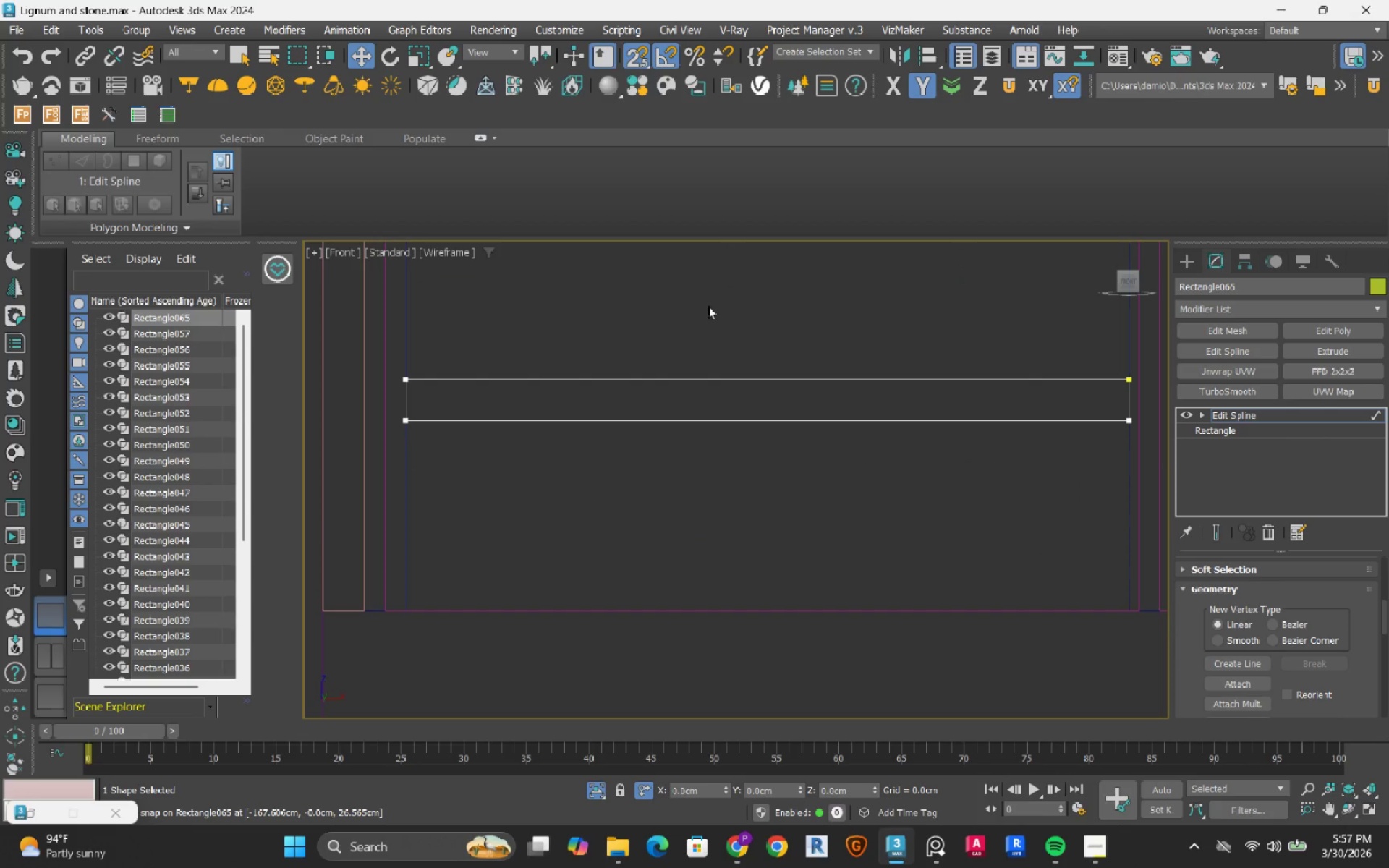 
scroll: coordinate [597, 540], scroll_direction: down, amount: 2.0
 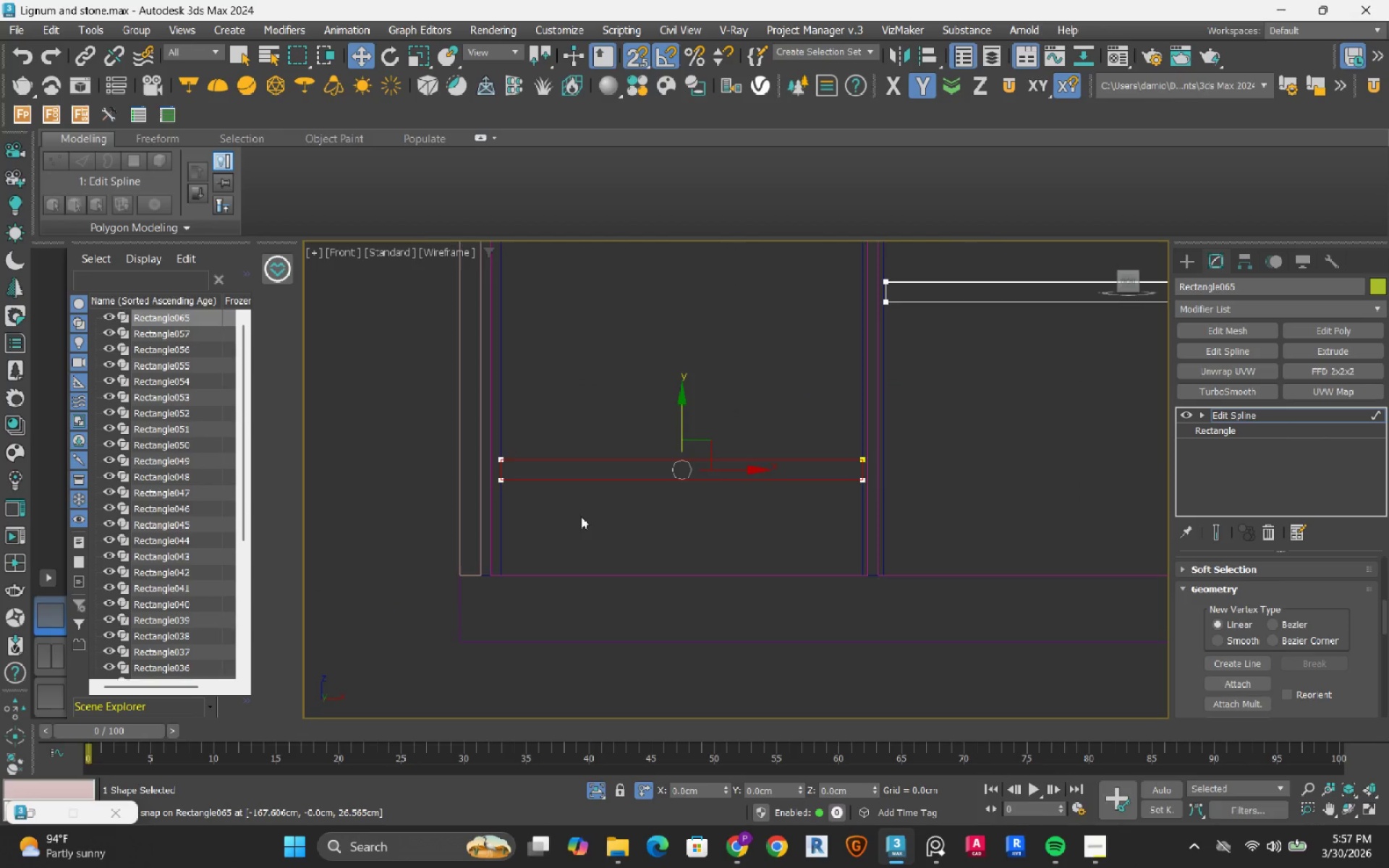 
scroll: coordinate [581, 516], scroll_direction: up, amount: 1.0
 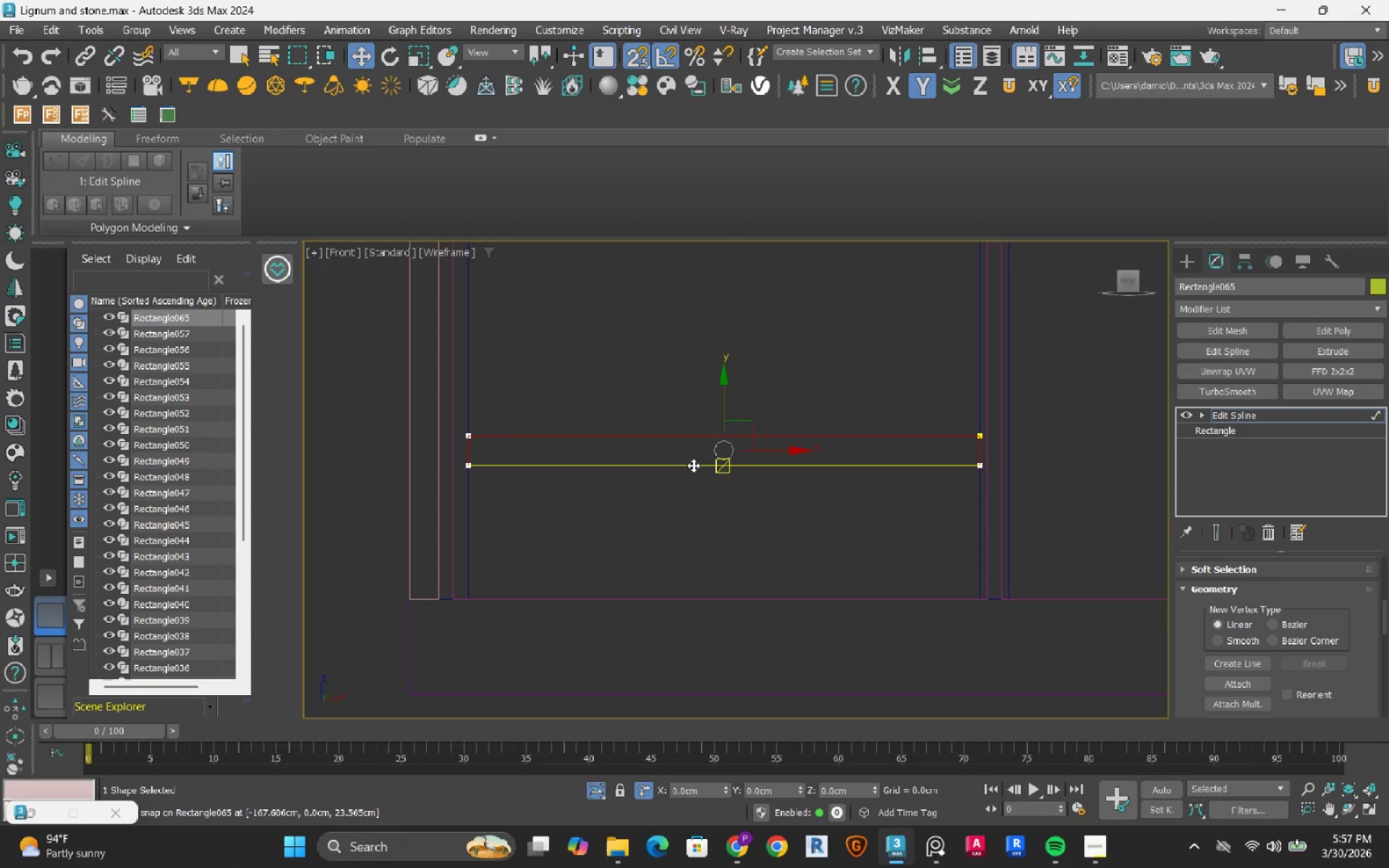 
left_click_drag(start_coordinate=[693, 465], to_coordinate=[548, 587])
 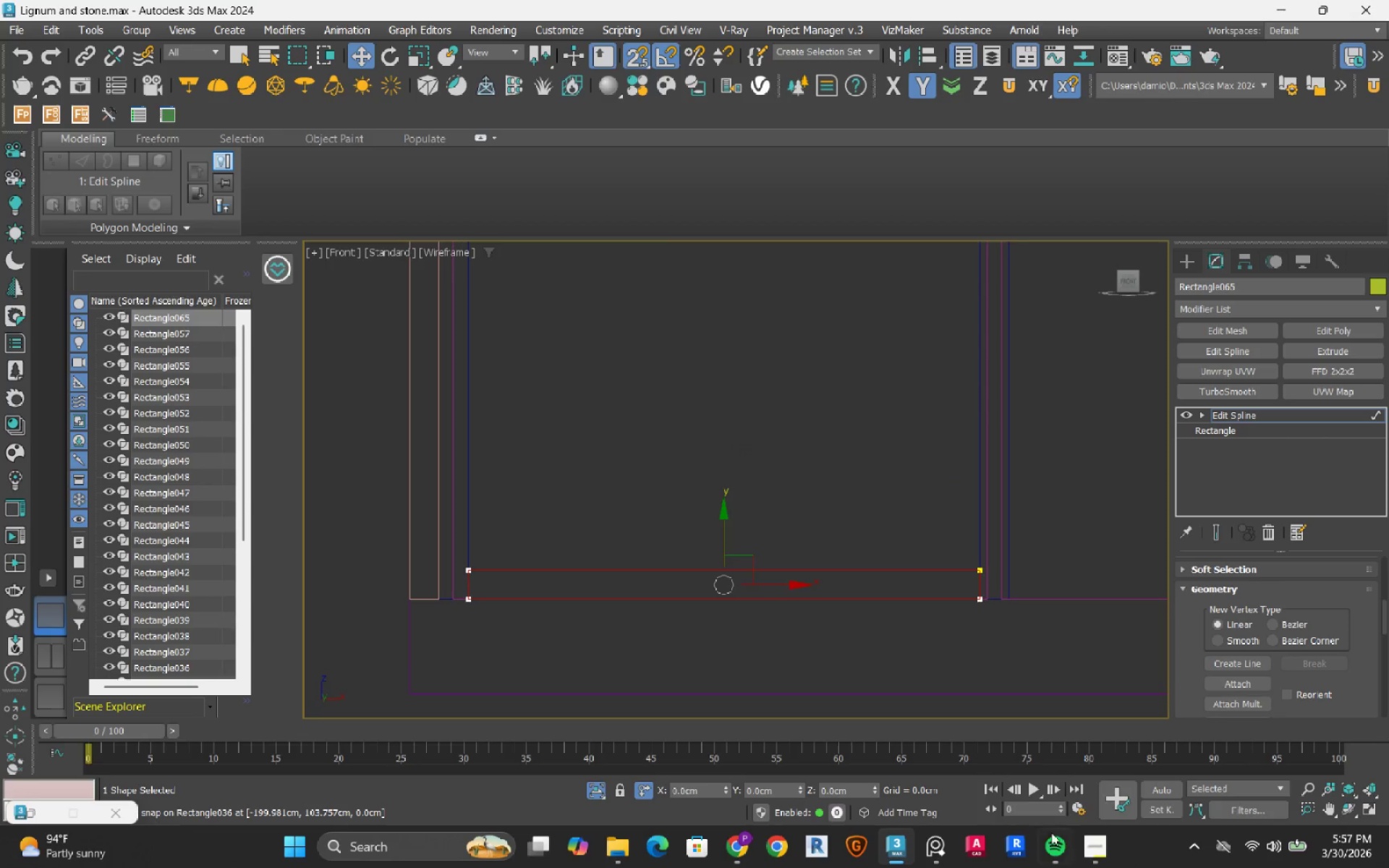 
left_click([1051, 841])
 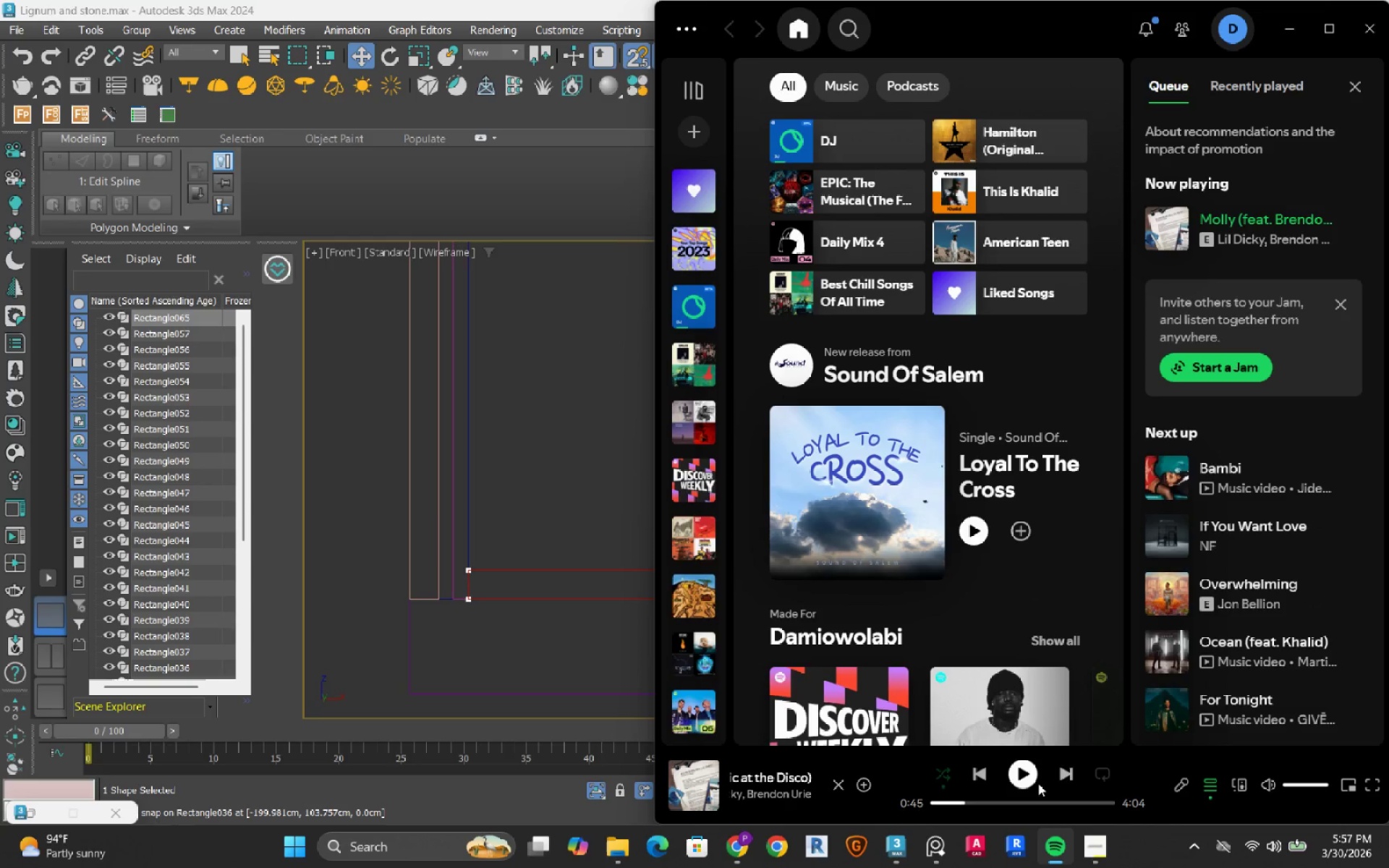 
left_click([1034, 776])
 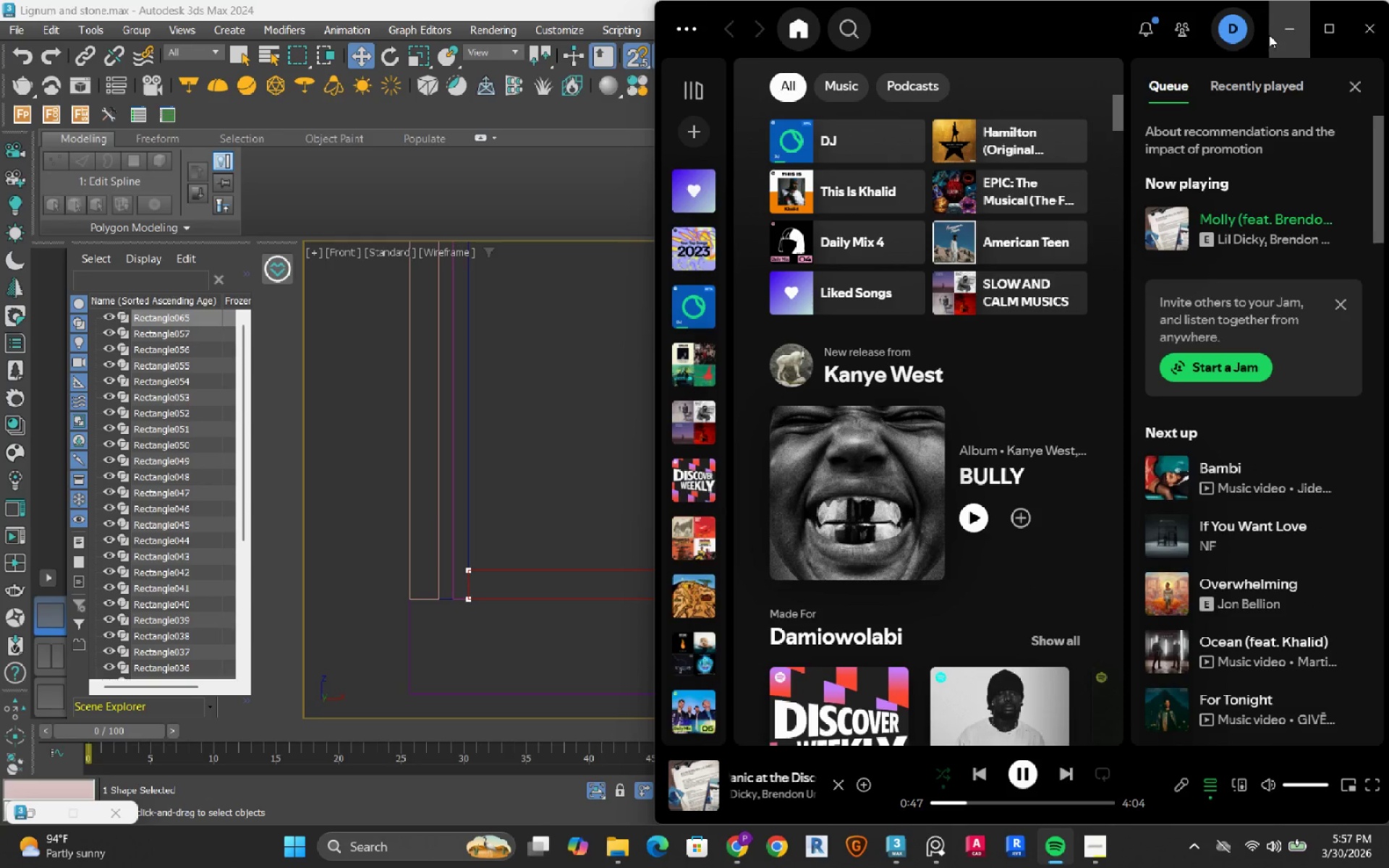 
left_click([1285, 30])
 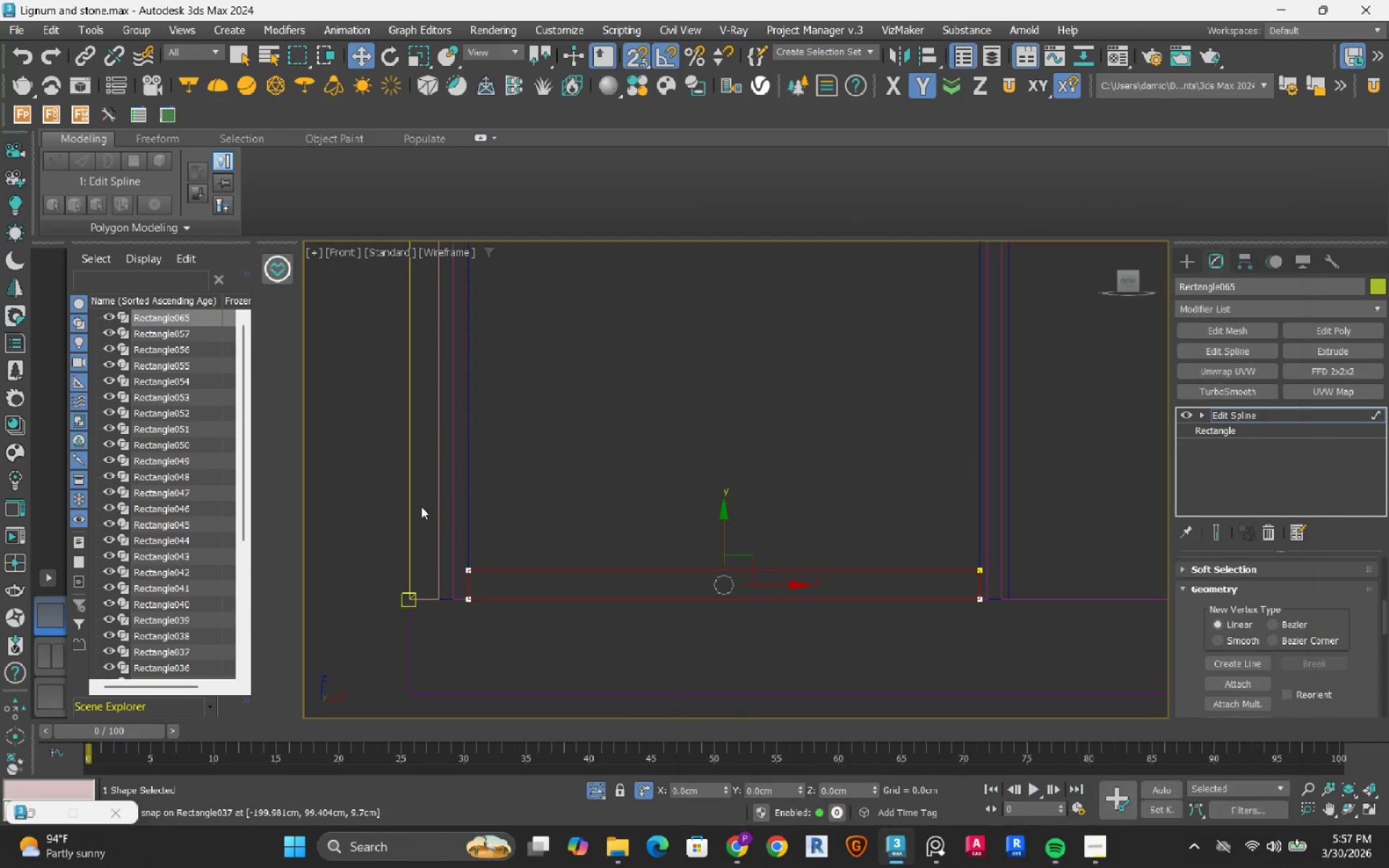 
scroll: coordinate [407, 524], scroll_direction: down, amount: 3.0
 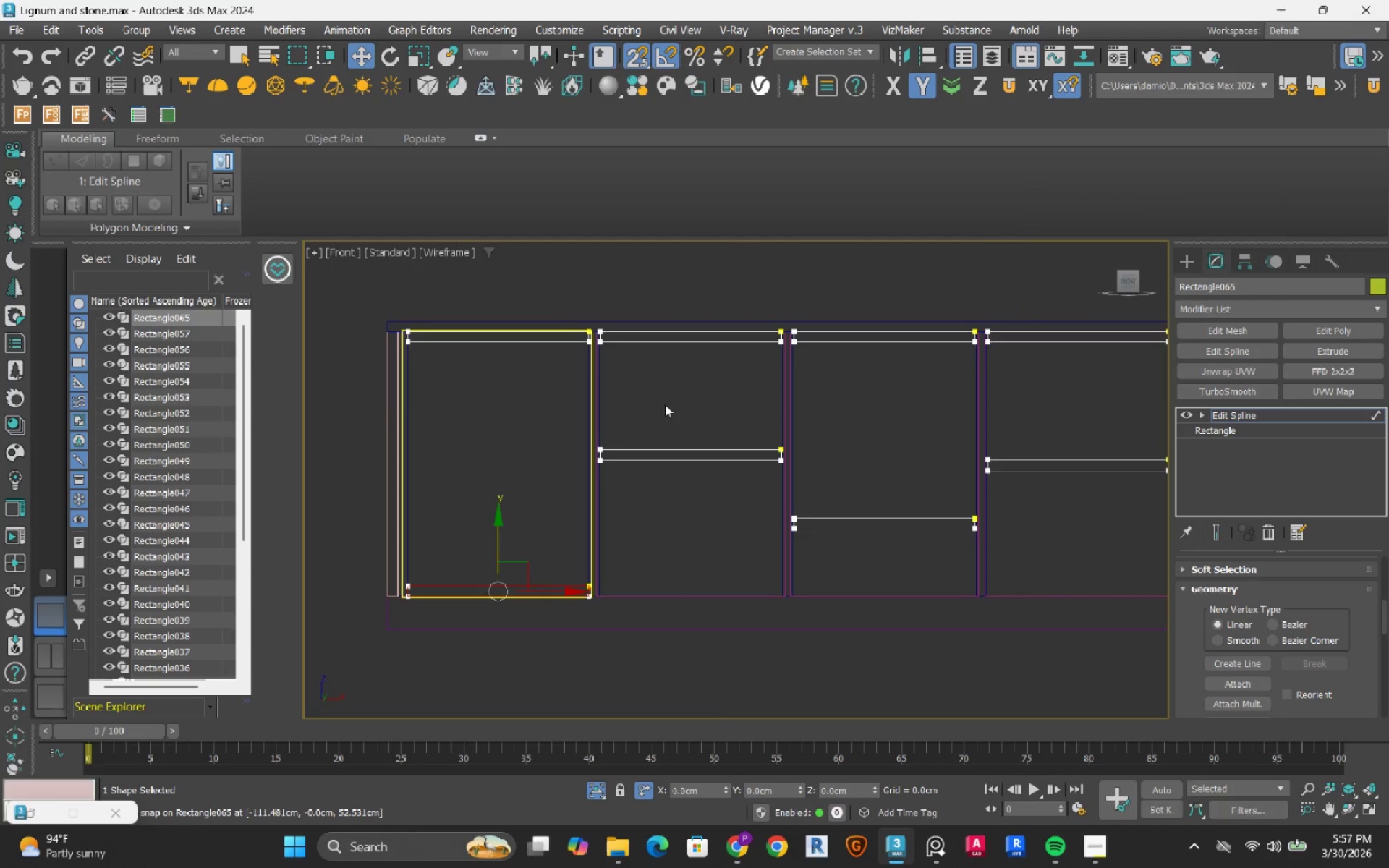 
left_click_drag(start_coordinate=[666, 407], to_coordinate=[671, 528])
 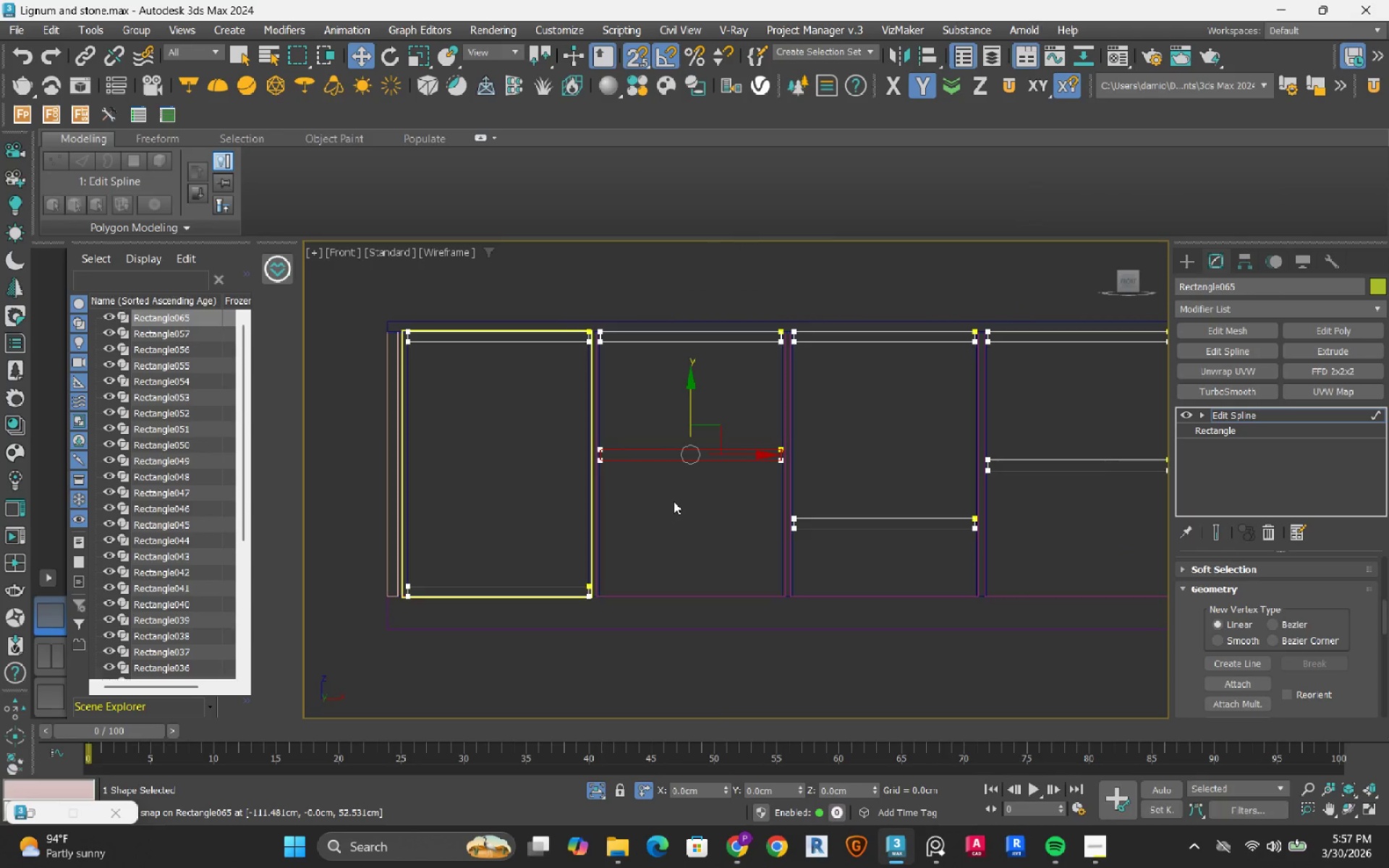 
scroll: coordinate [674, 501], scroll_direction: up, amount: 2.0
 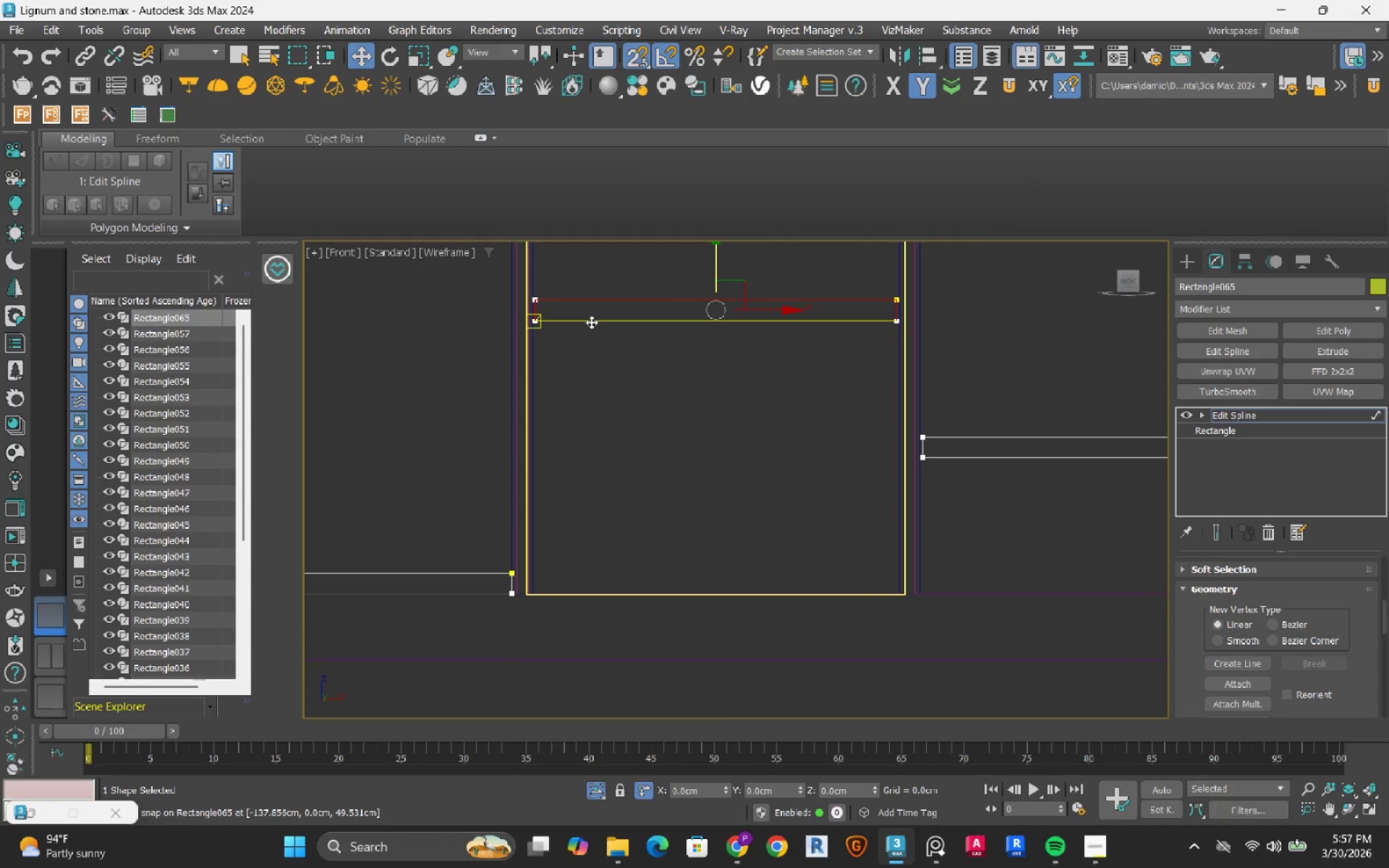 
left_click_drag(start_coordinate=[591, 322], to_coordinate=[545, 587])
 